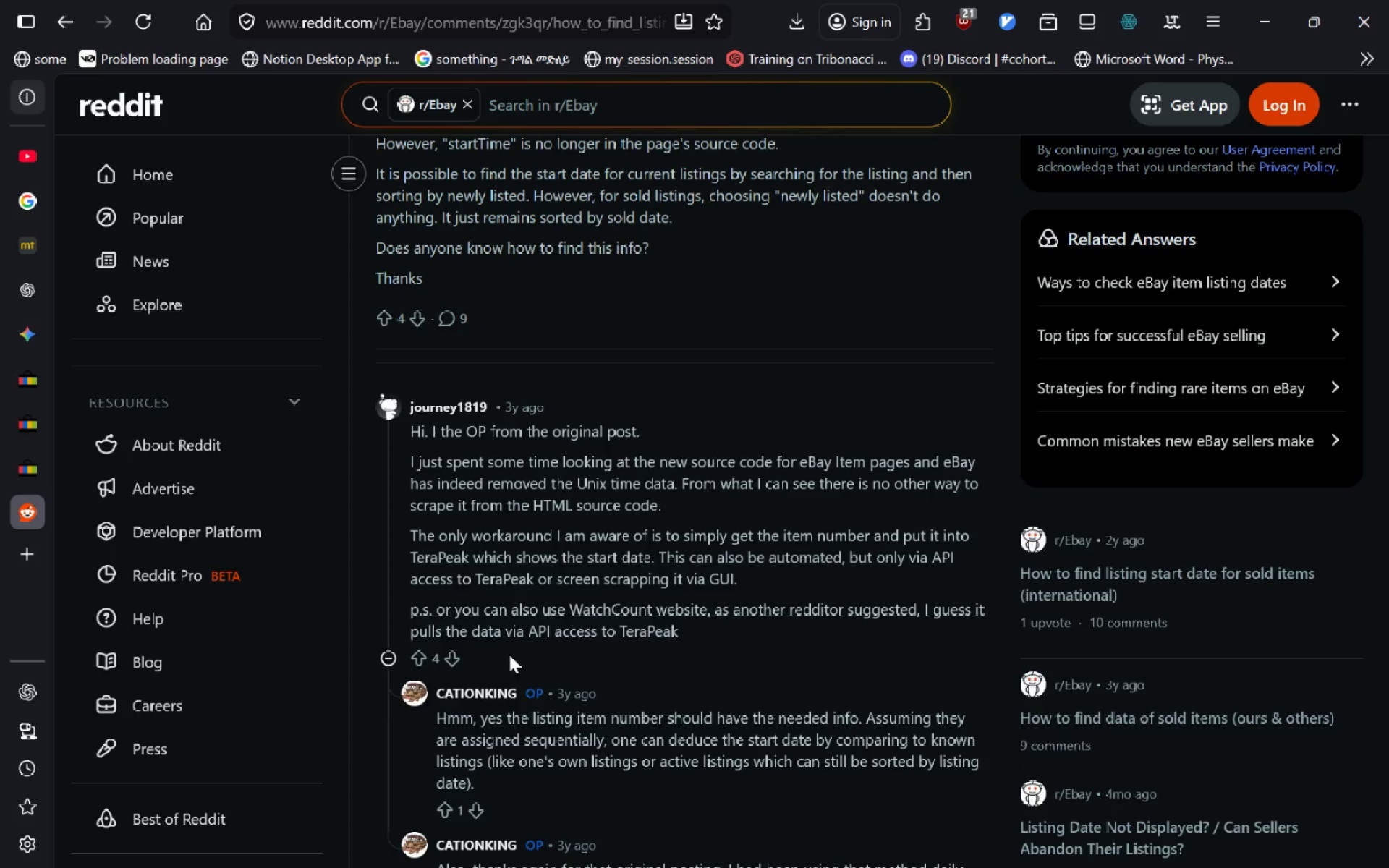 
wait(57.45)
 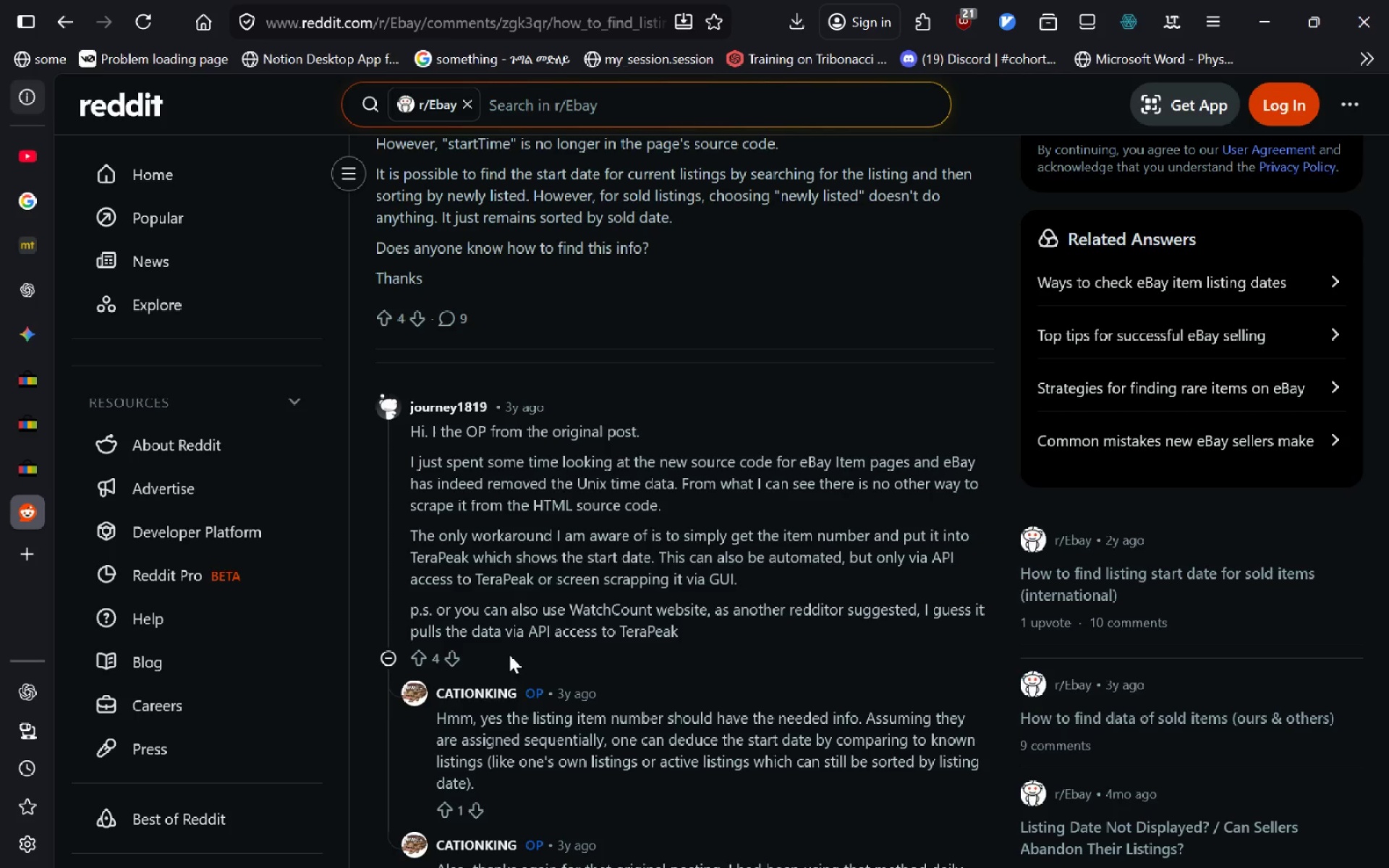 
left_click([787, 537])
 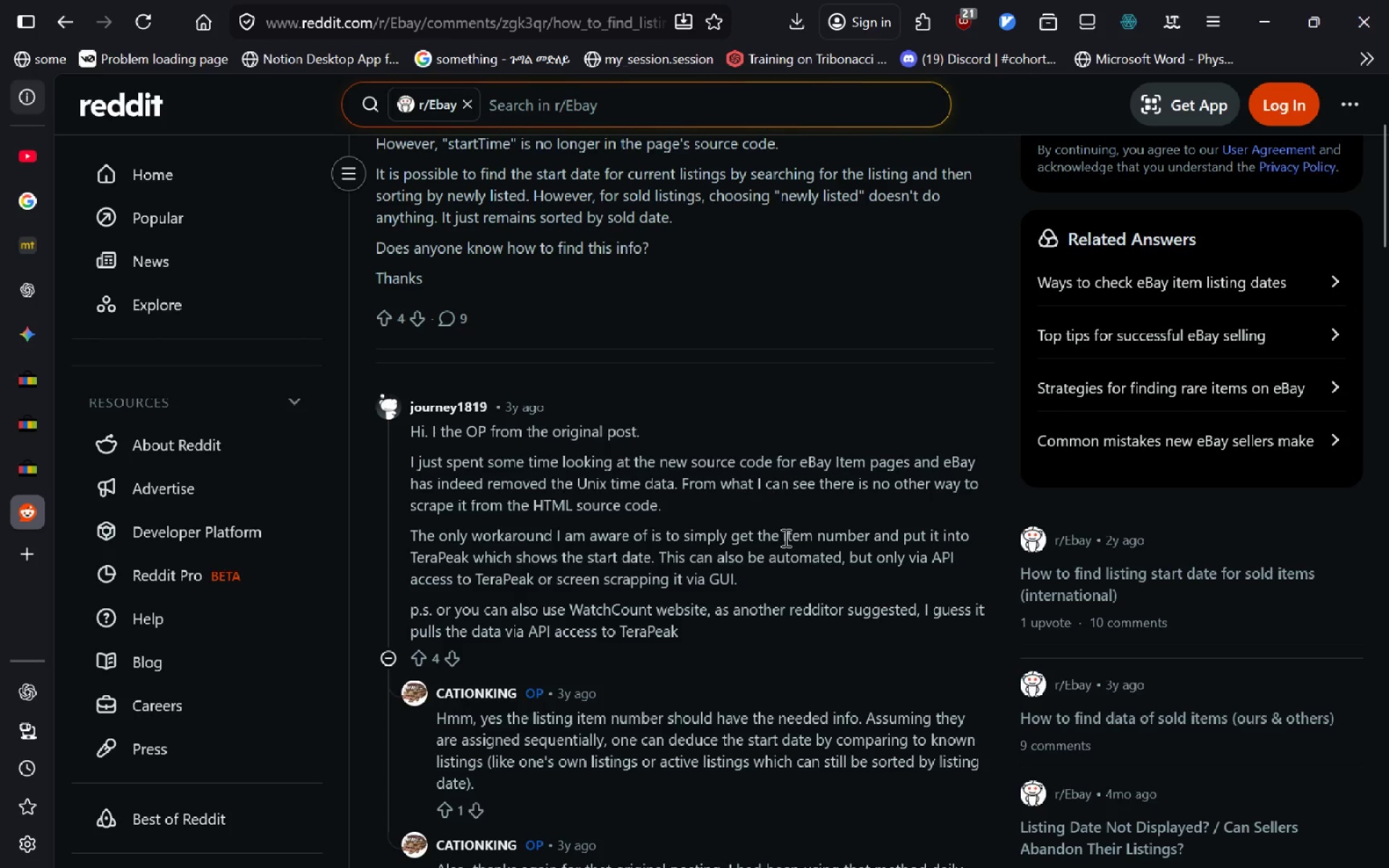 
left_click_drag(start_coordinate=[784, 537], to_coordinate=[842, 536])
 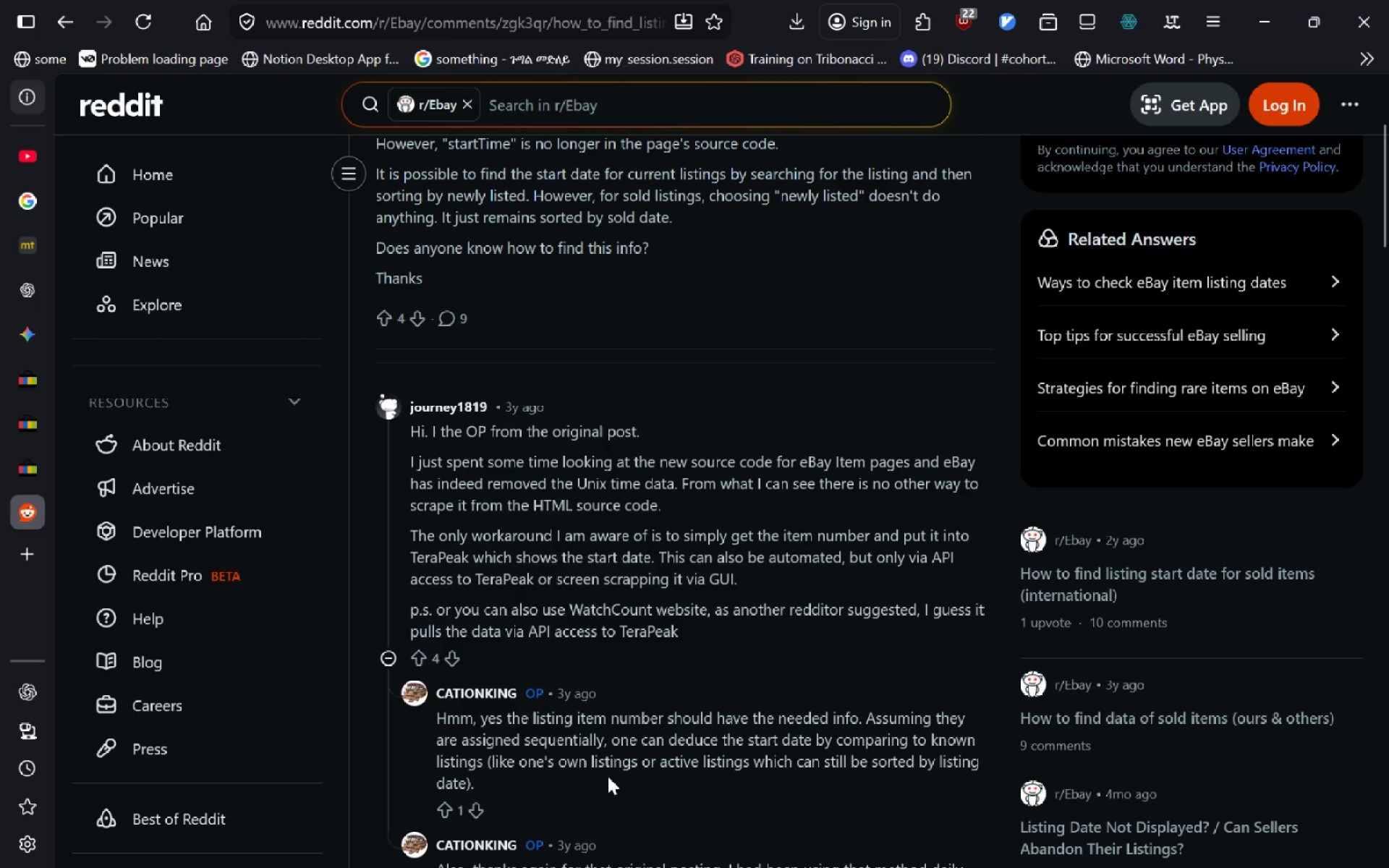 
left_click([842, 536])
 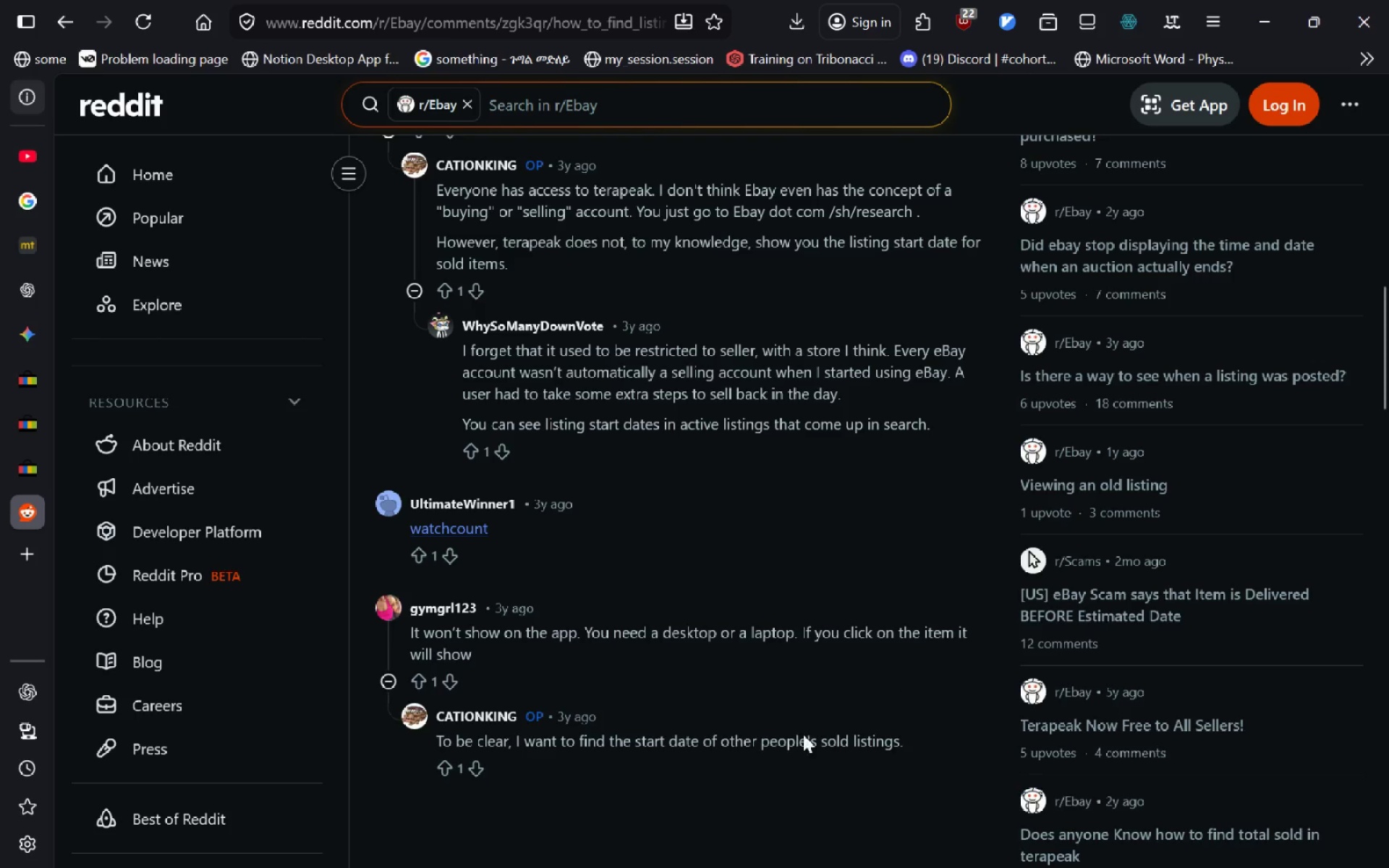 
wait(45.89)
 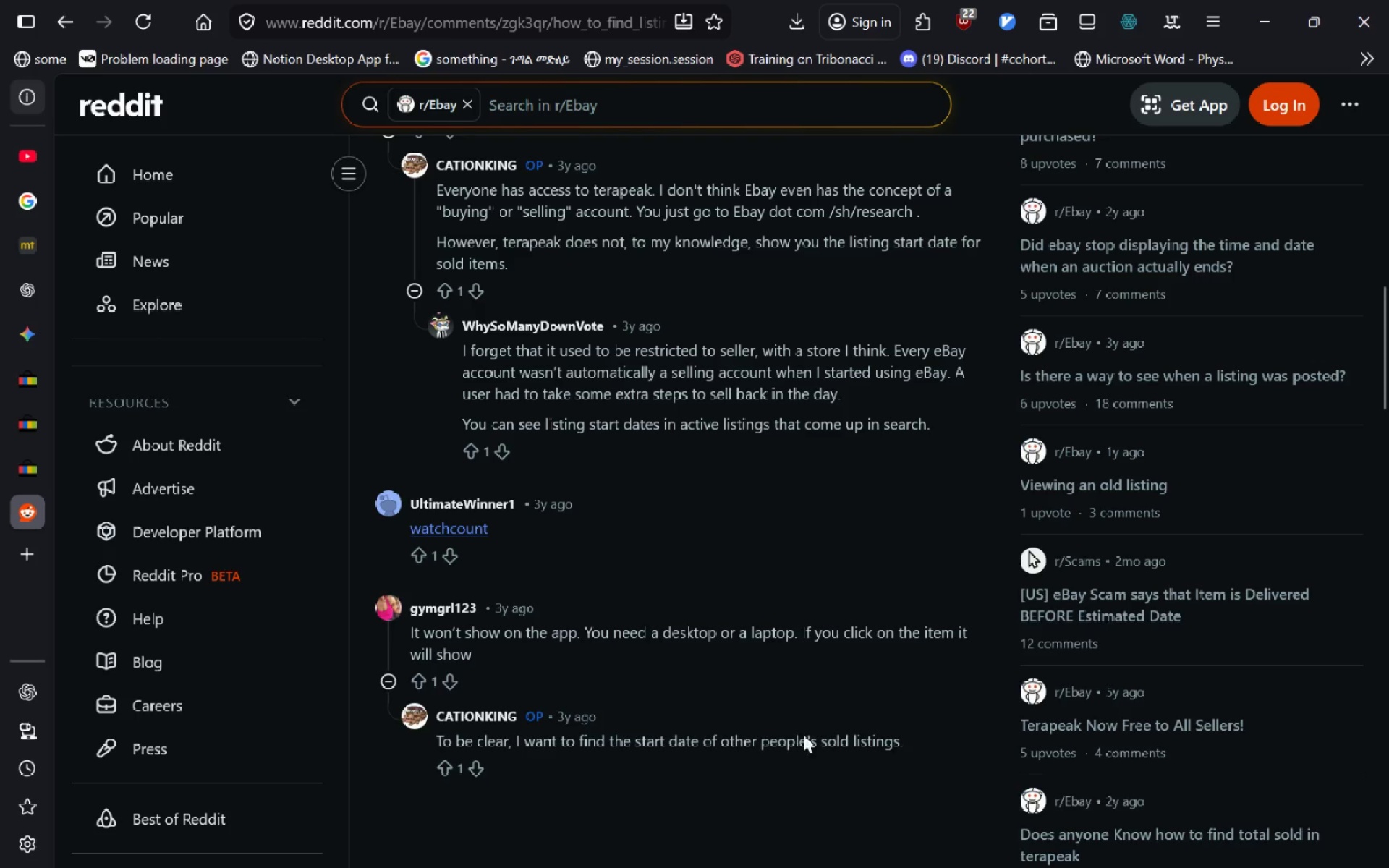 
hold_key(key=ControlLeft, duration=1.92)
left_click([454, 386])
 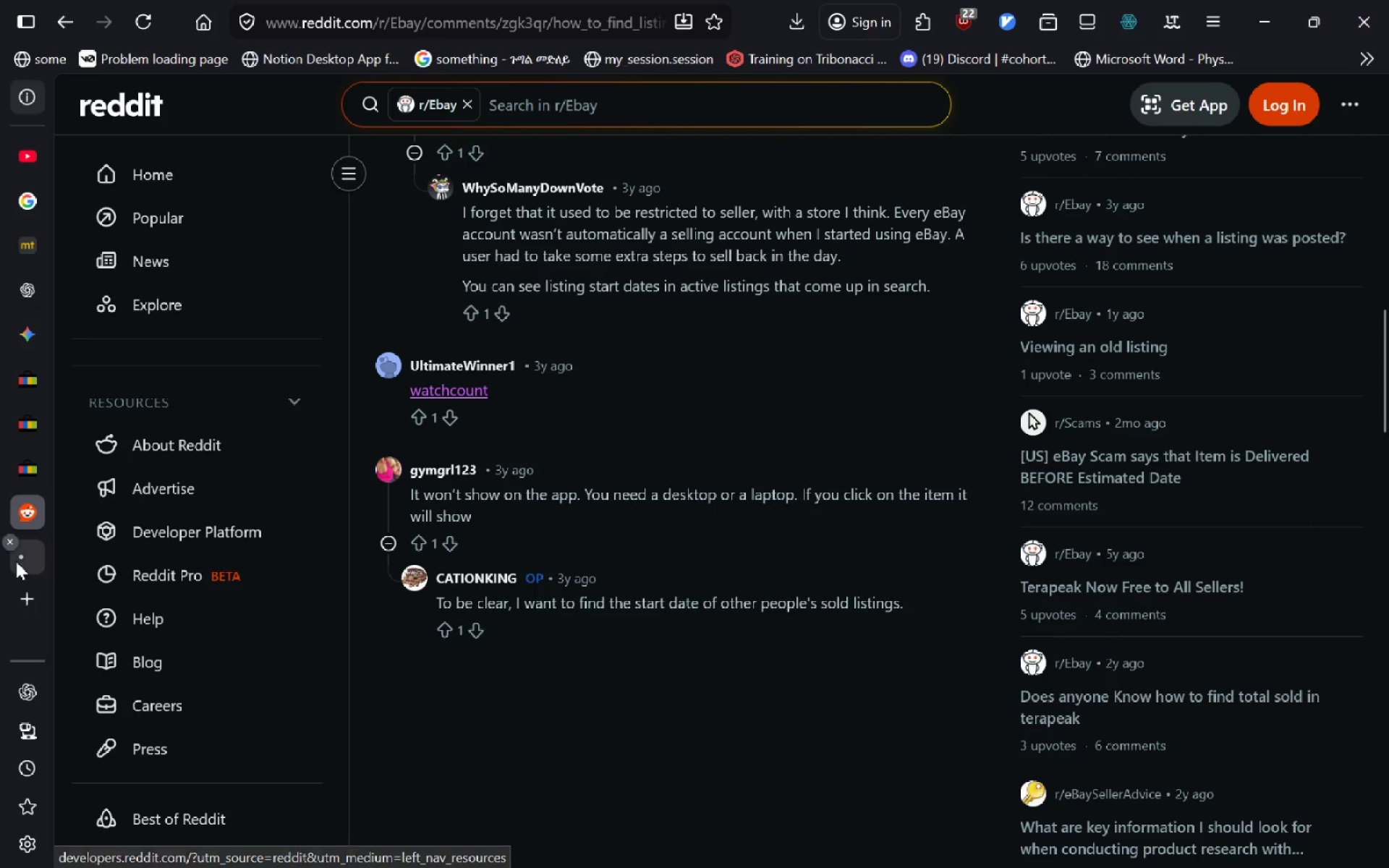 
left_click([15, 561])
 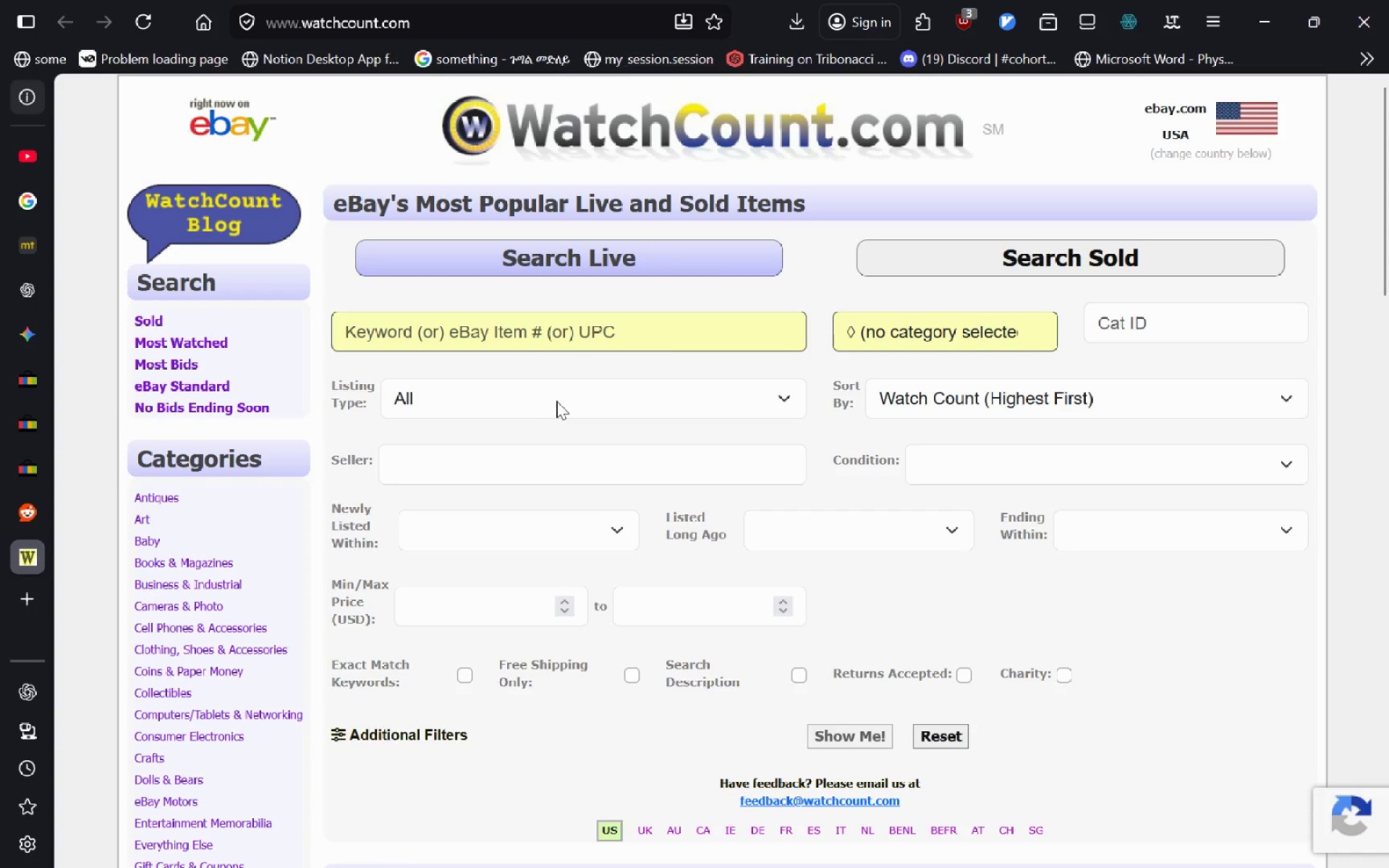 
wait(5.02)
 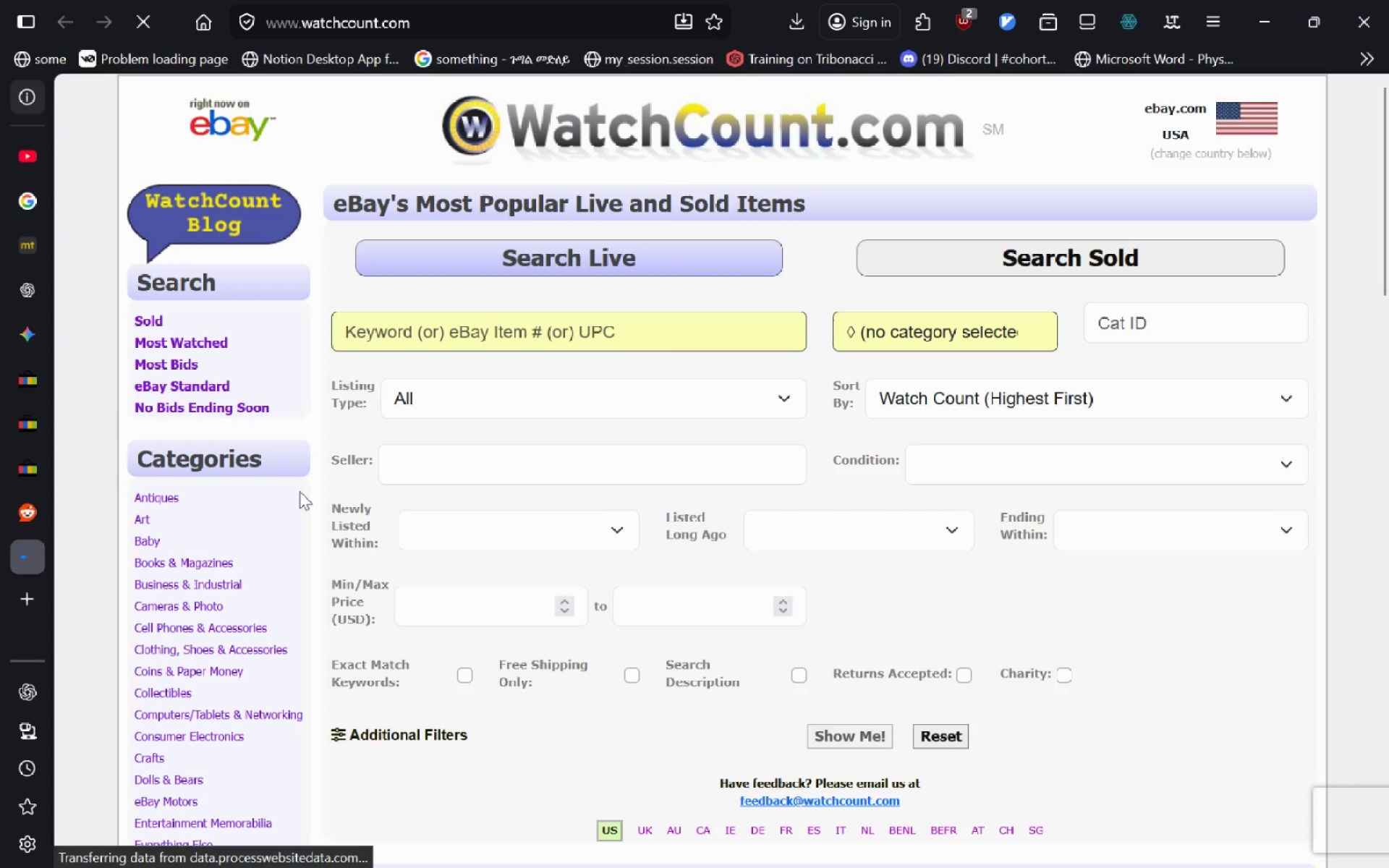 
left_click([548, 399])
 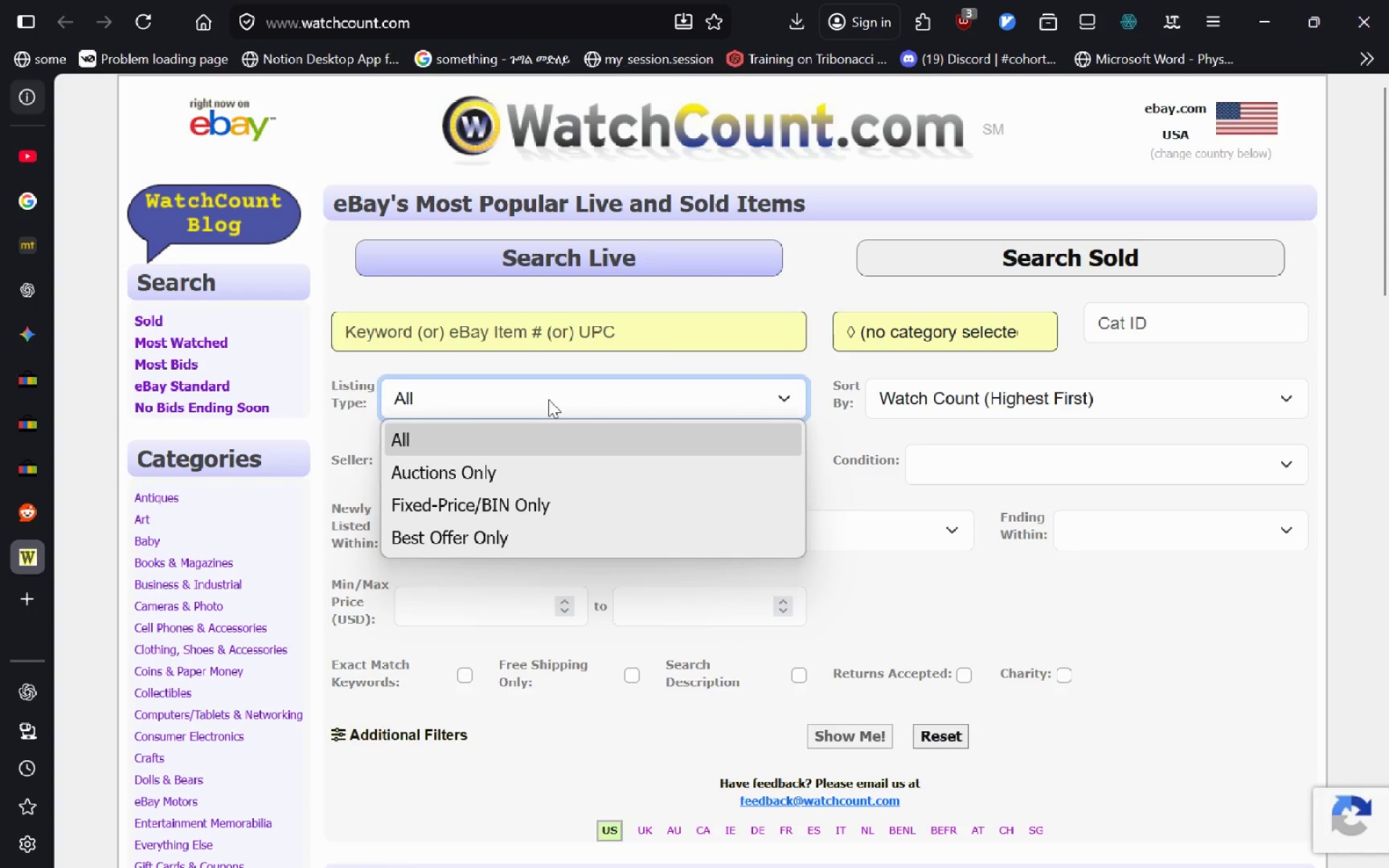 
left_click([548, 399])
 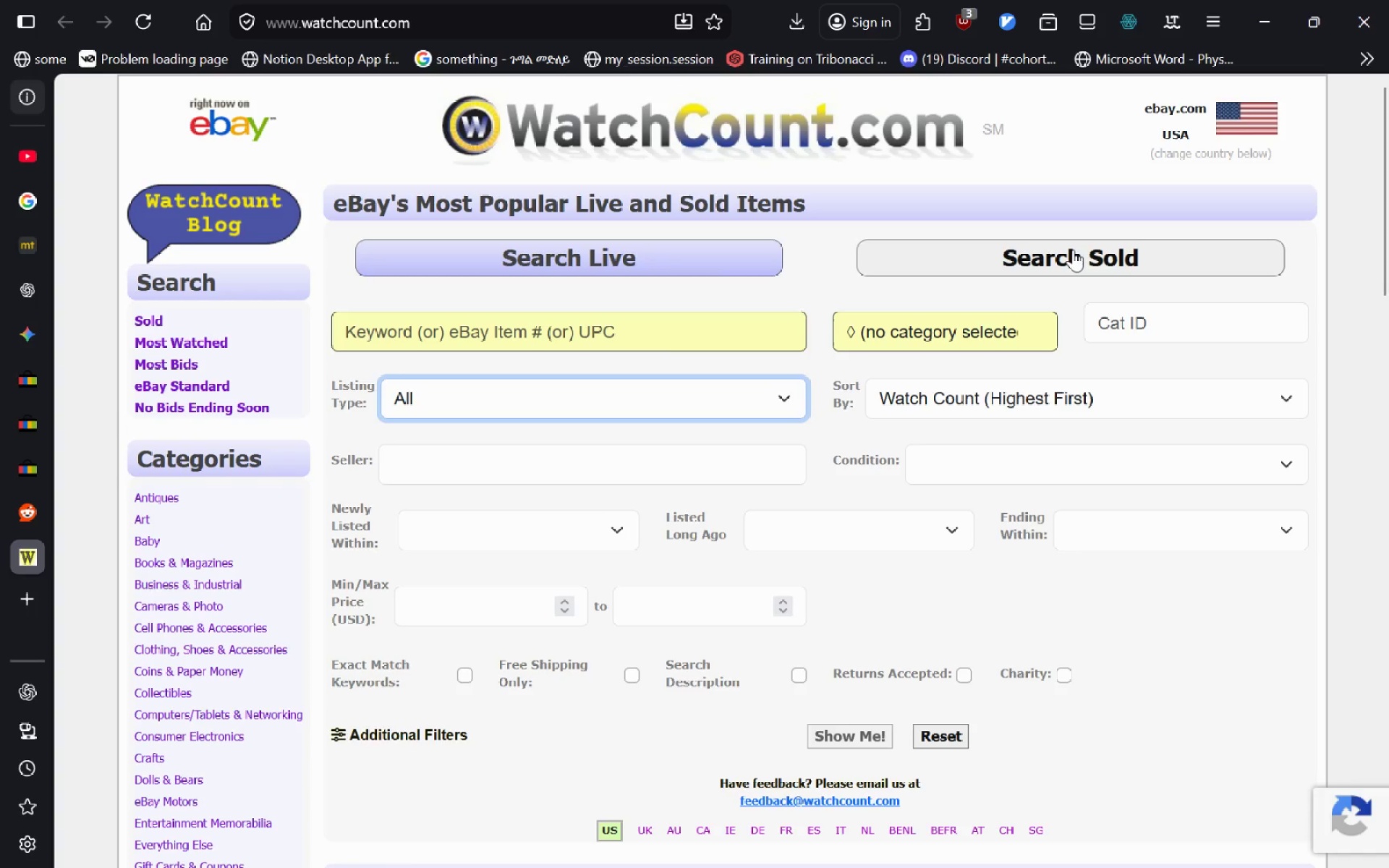 
left_click([1073, 250])
 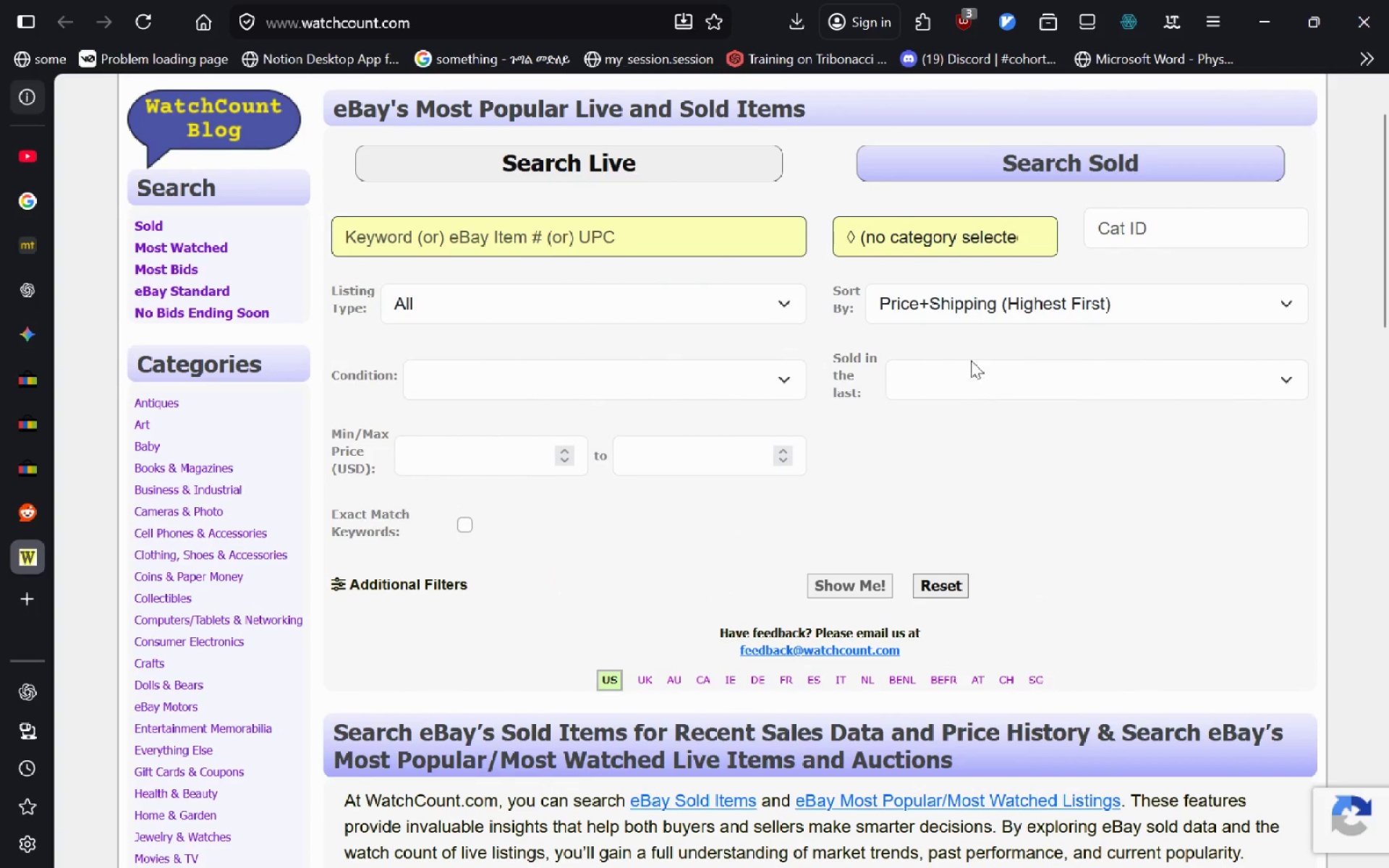 
wait(15.47)
 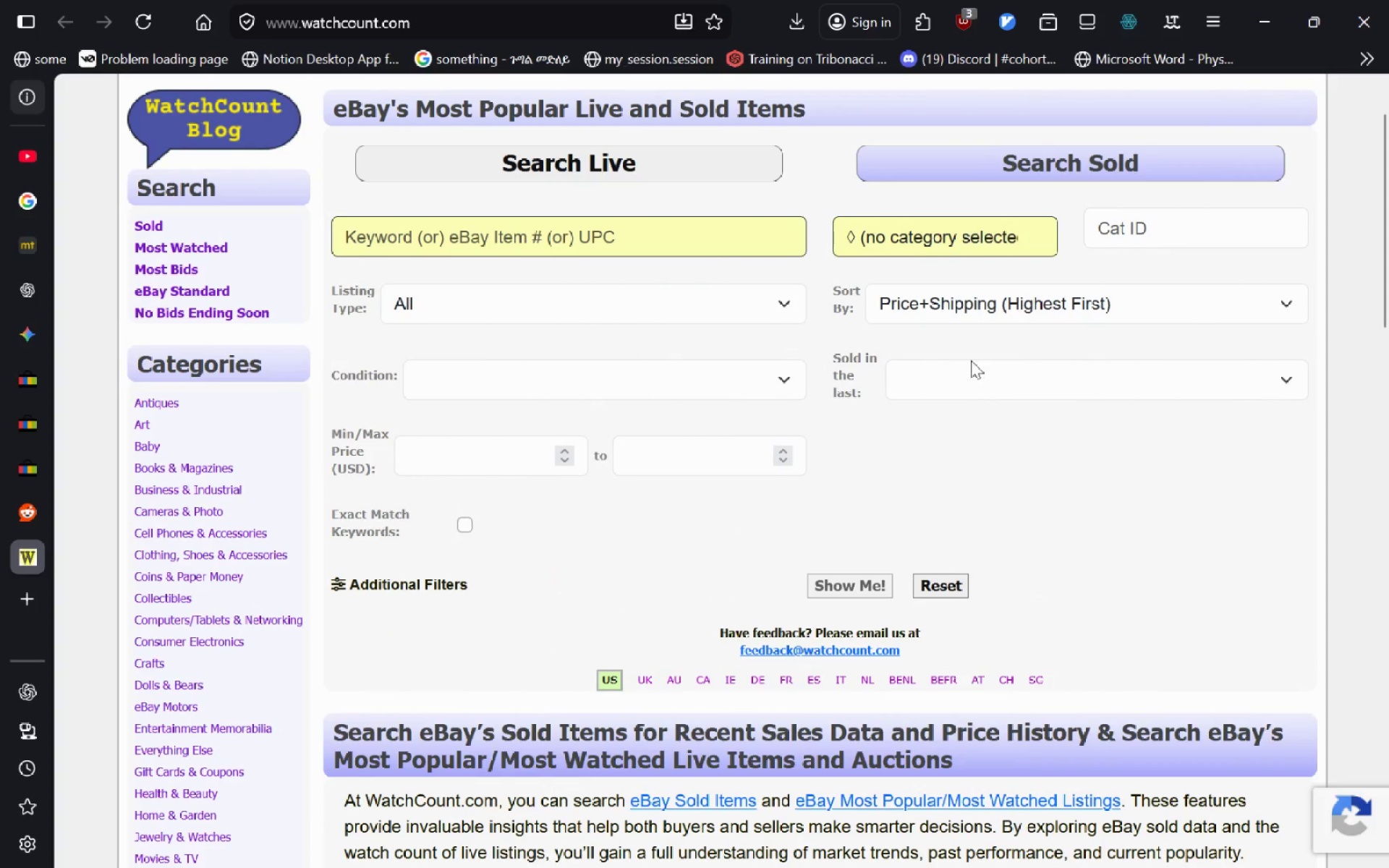 
left_click([555, 229])
 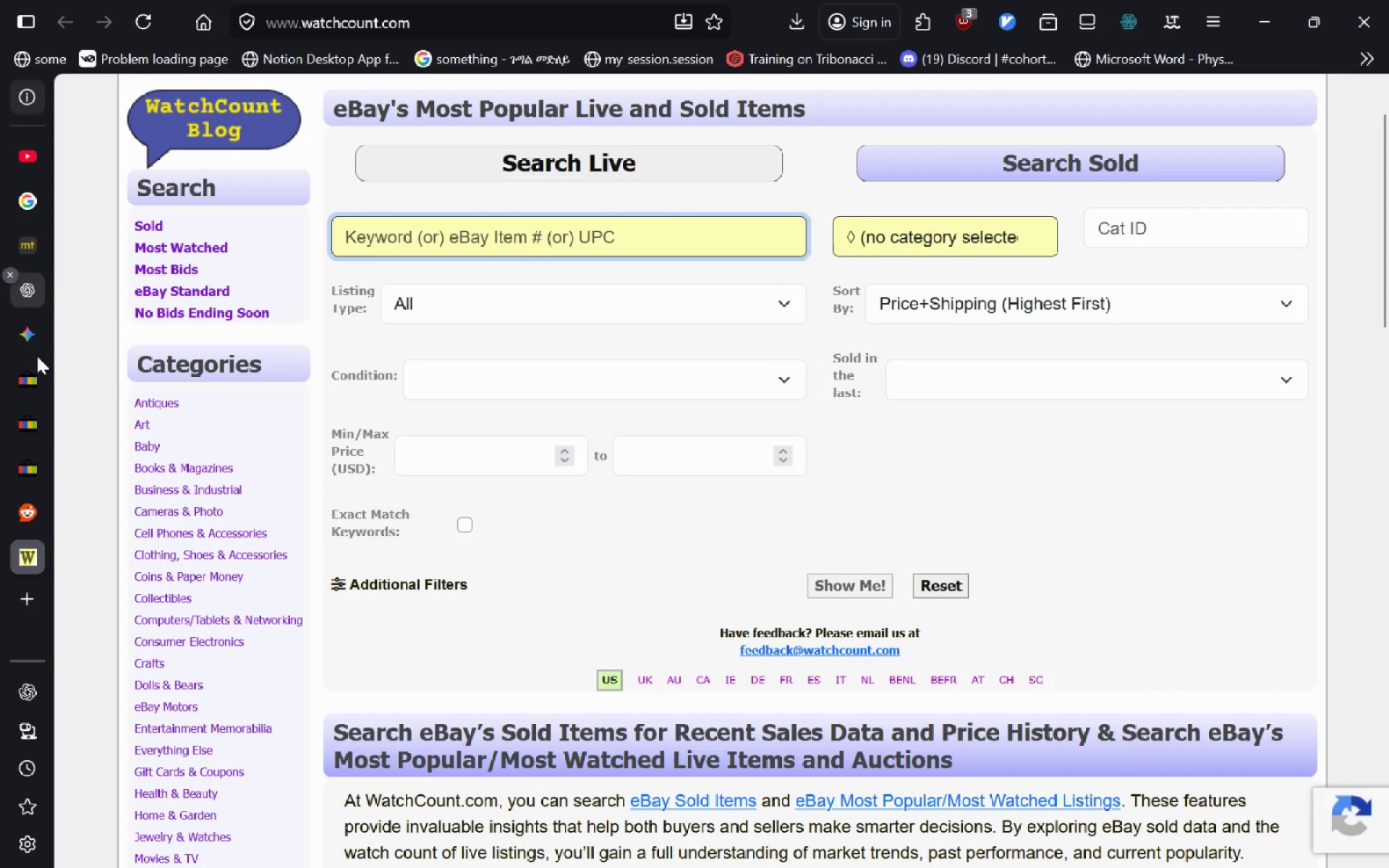 
left_click([43, 480])
 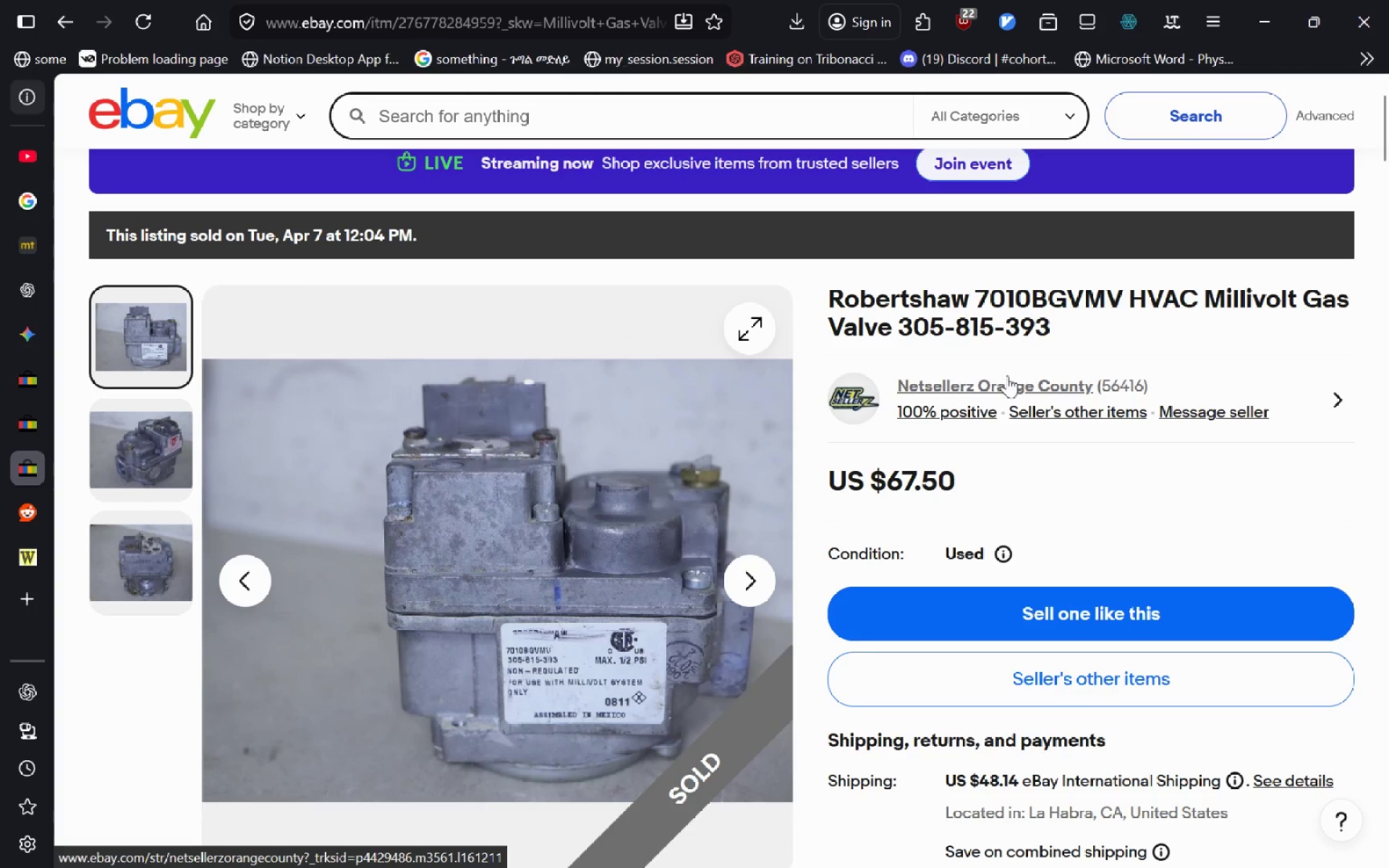 
wait(5.55)
 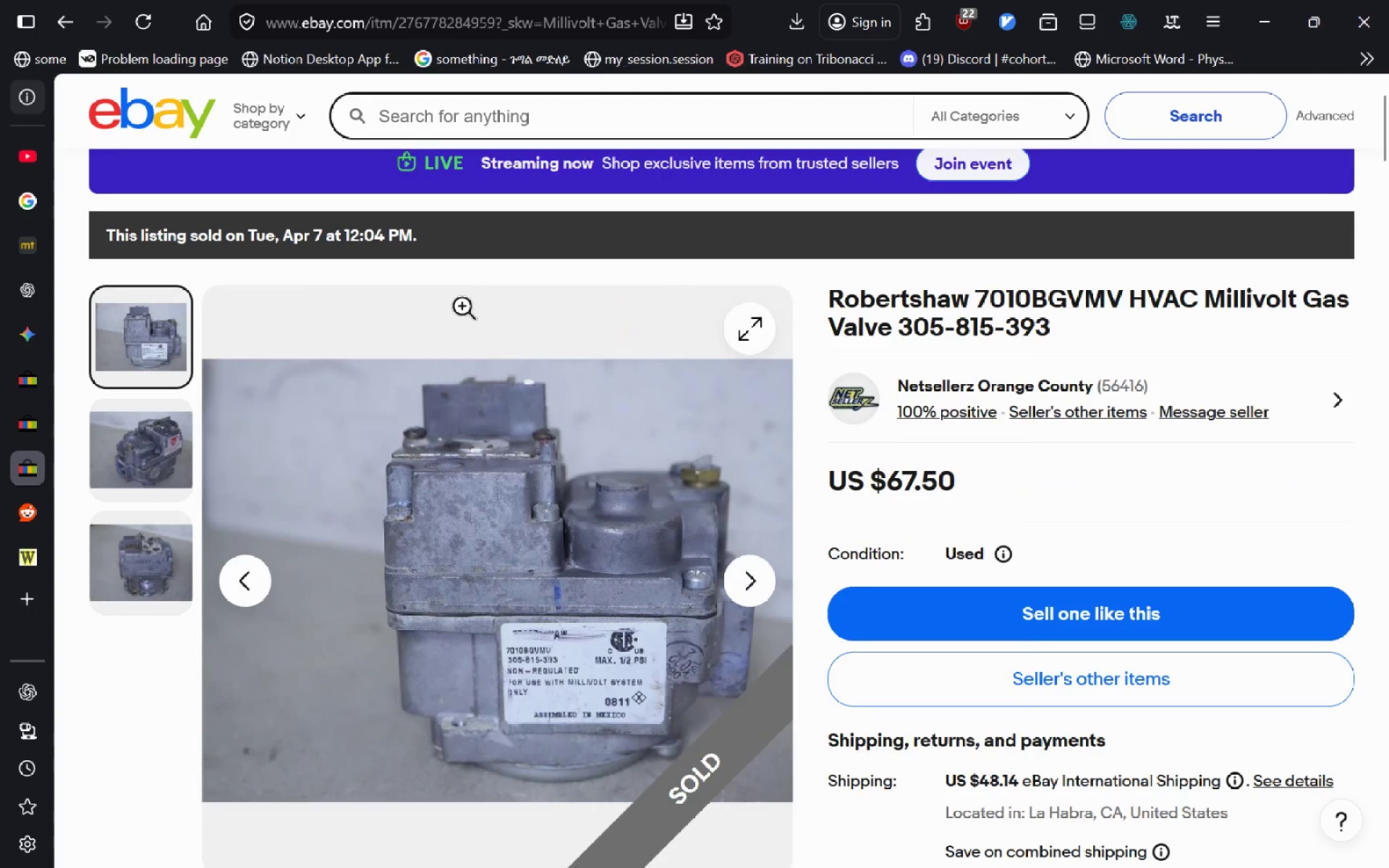 
left_click_drag(start_coordinate=[1064, 331], to_coordinate=[794, 280])
 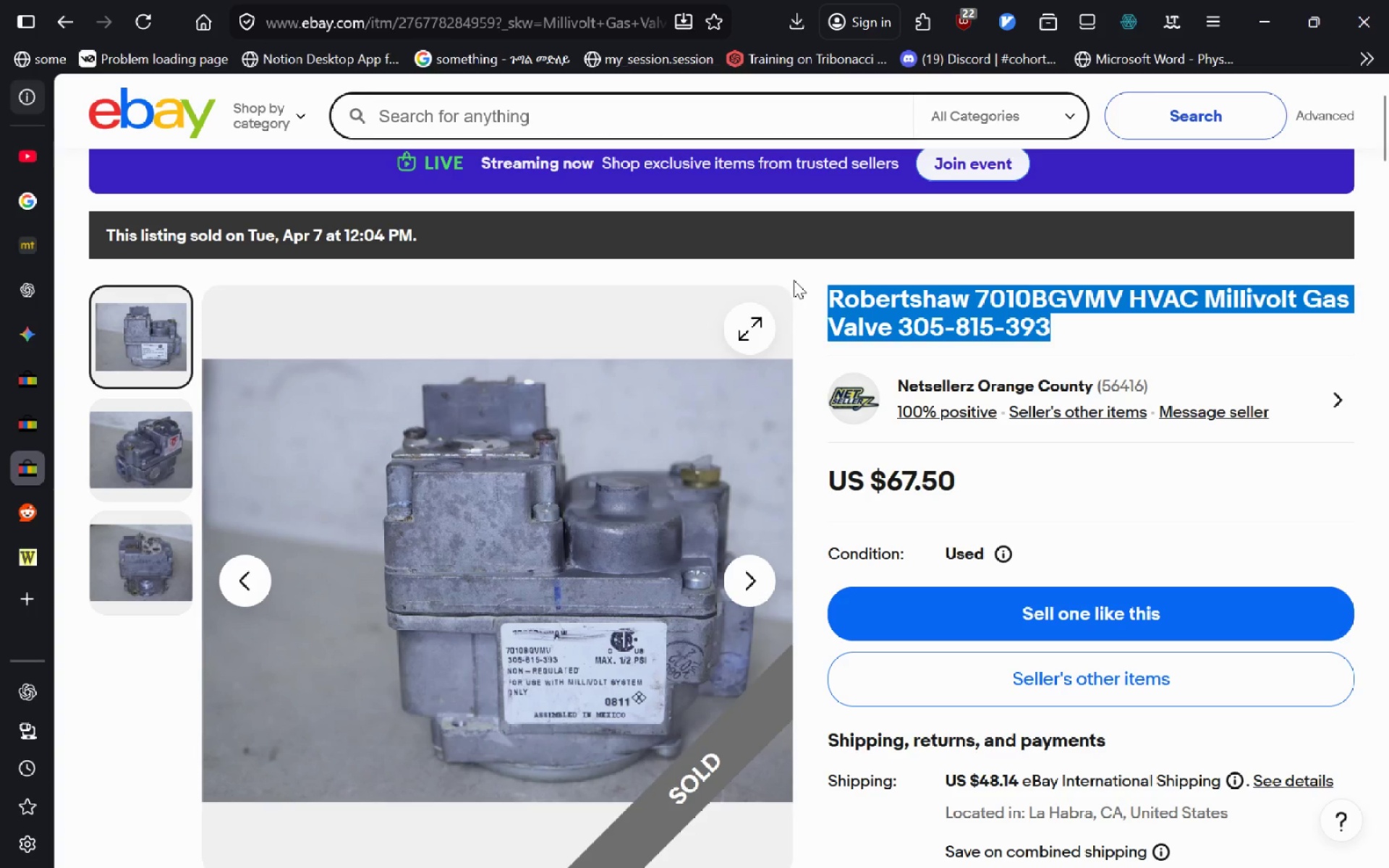 
key(Control+C)
 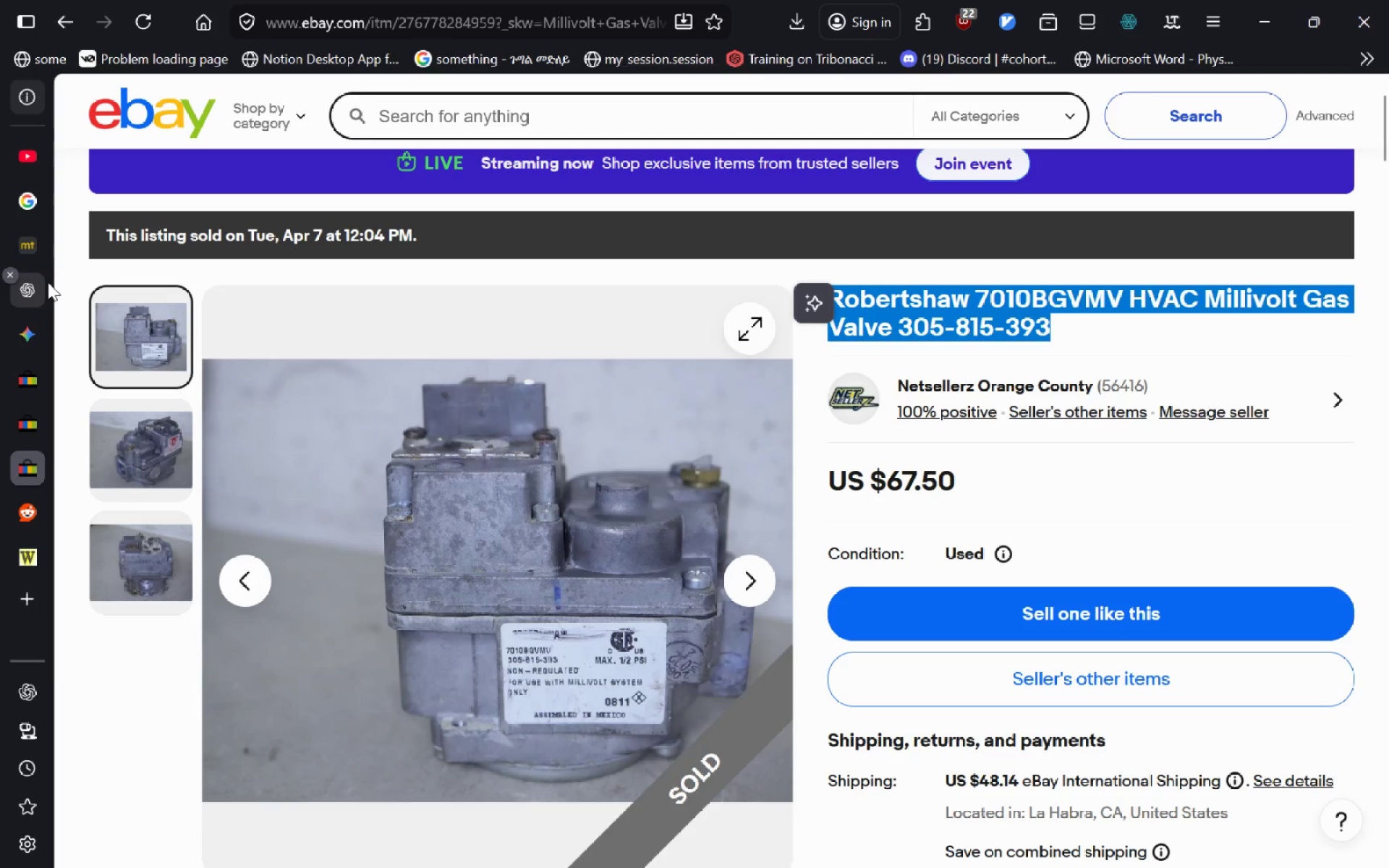 
left_click([48, 284])
 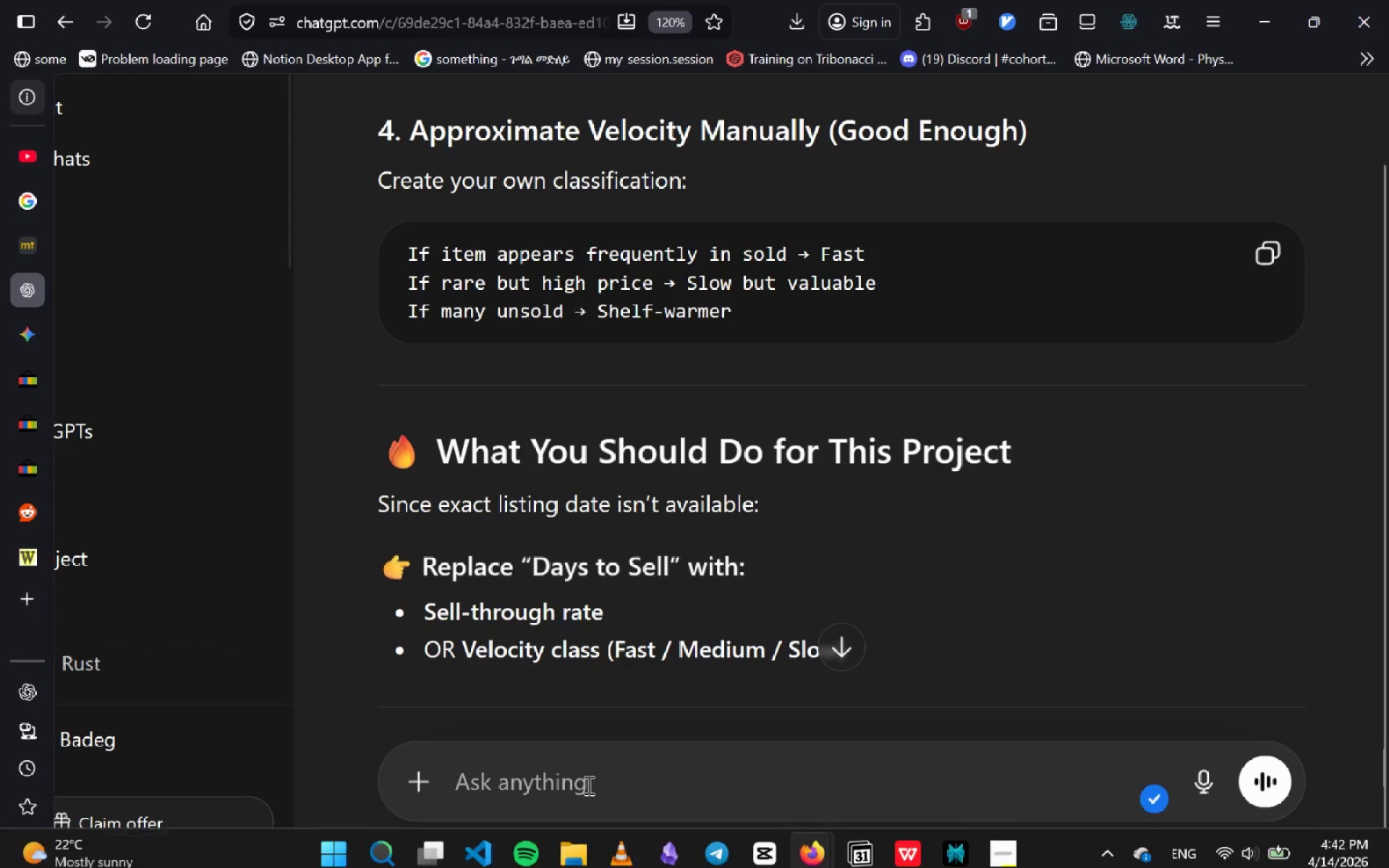 
left_click([587, 785])
 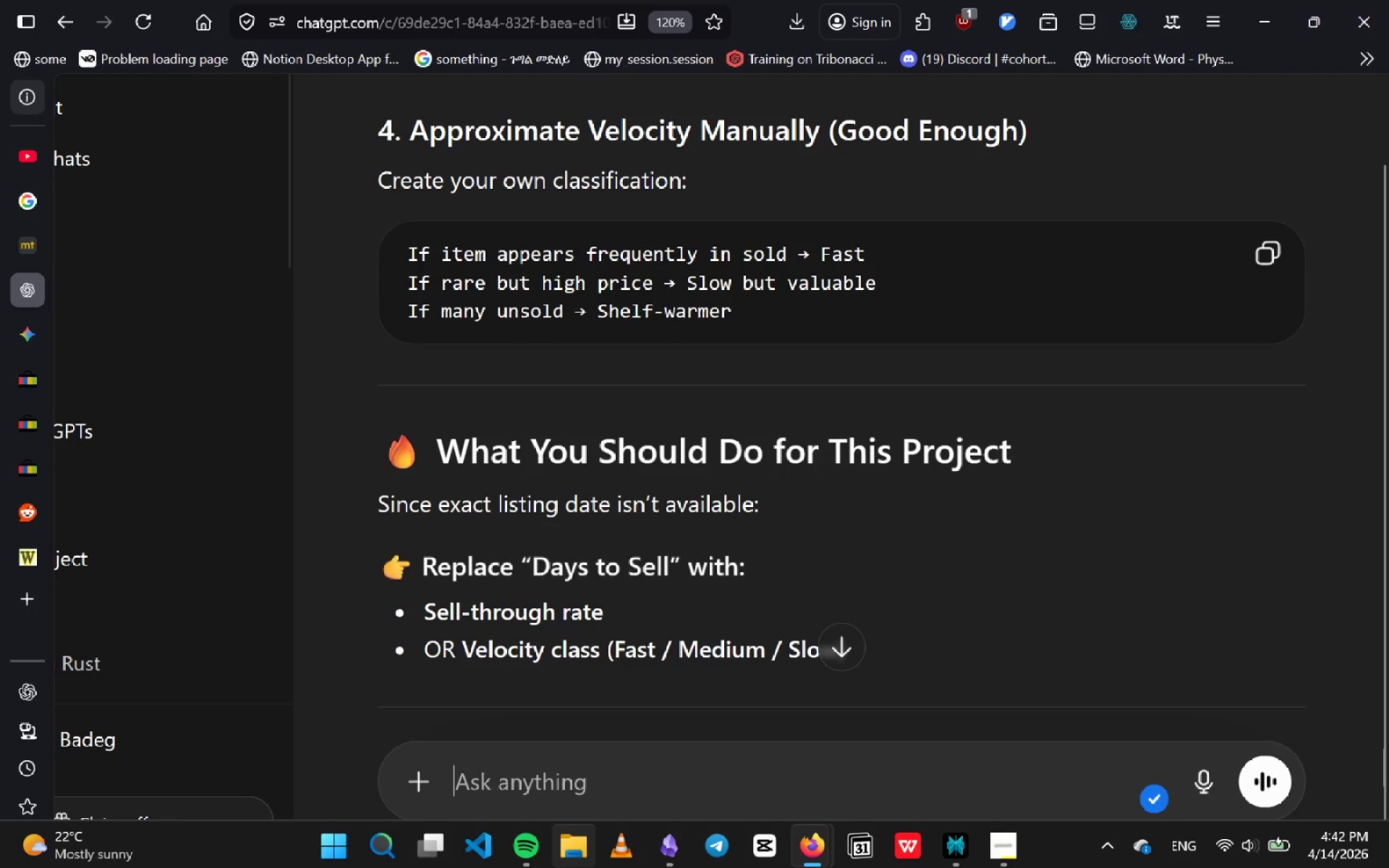 
type(how do I get ebay Item?)
 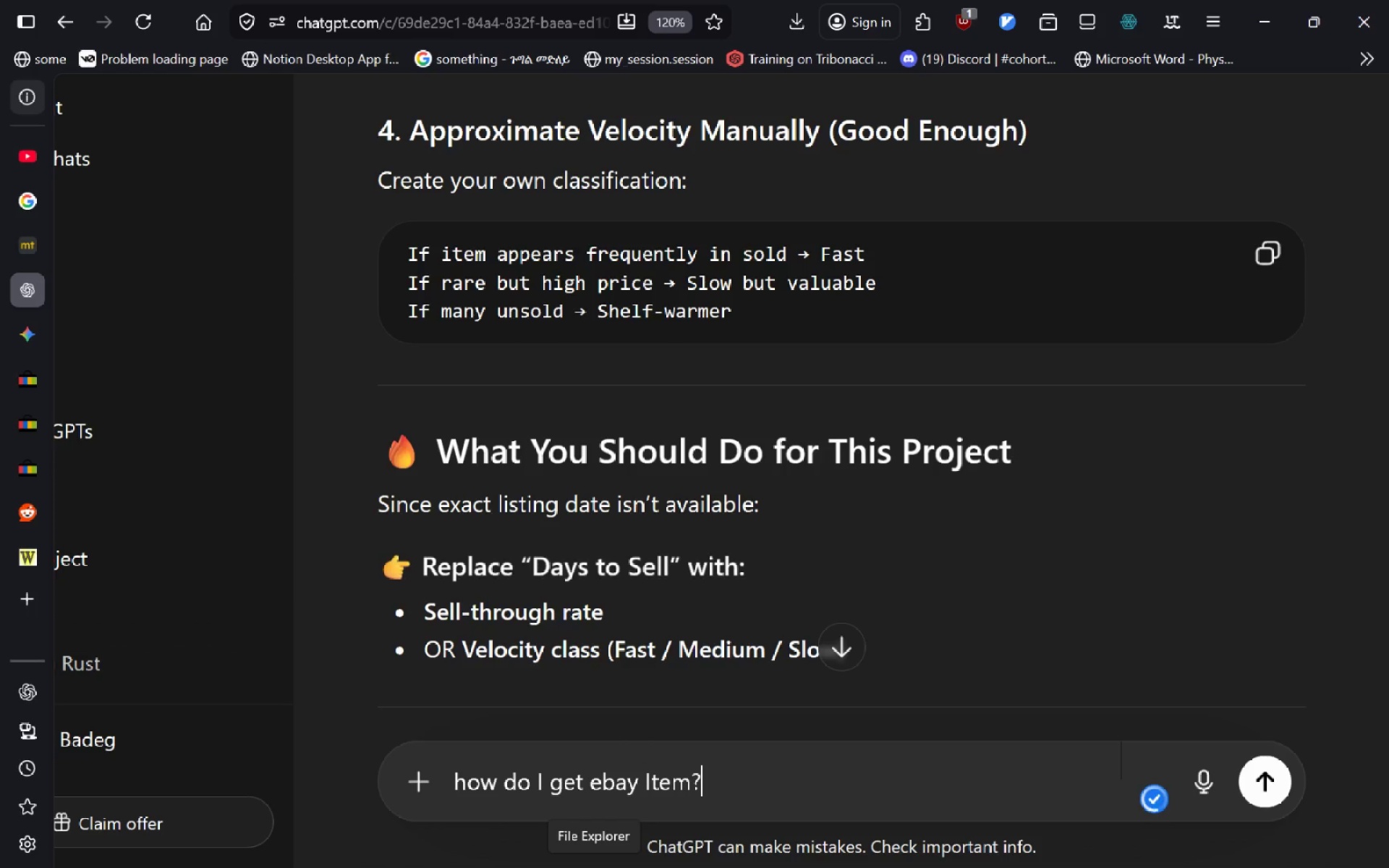 
key(Enter)
 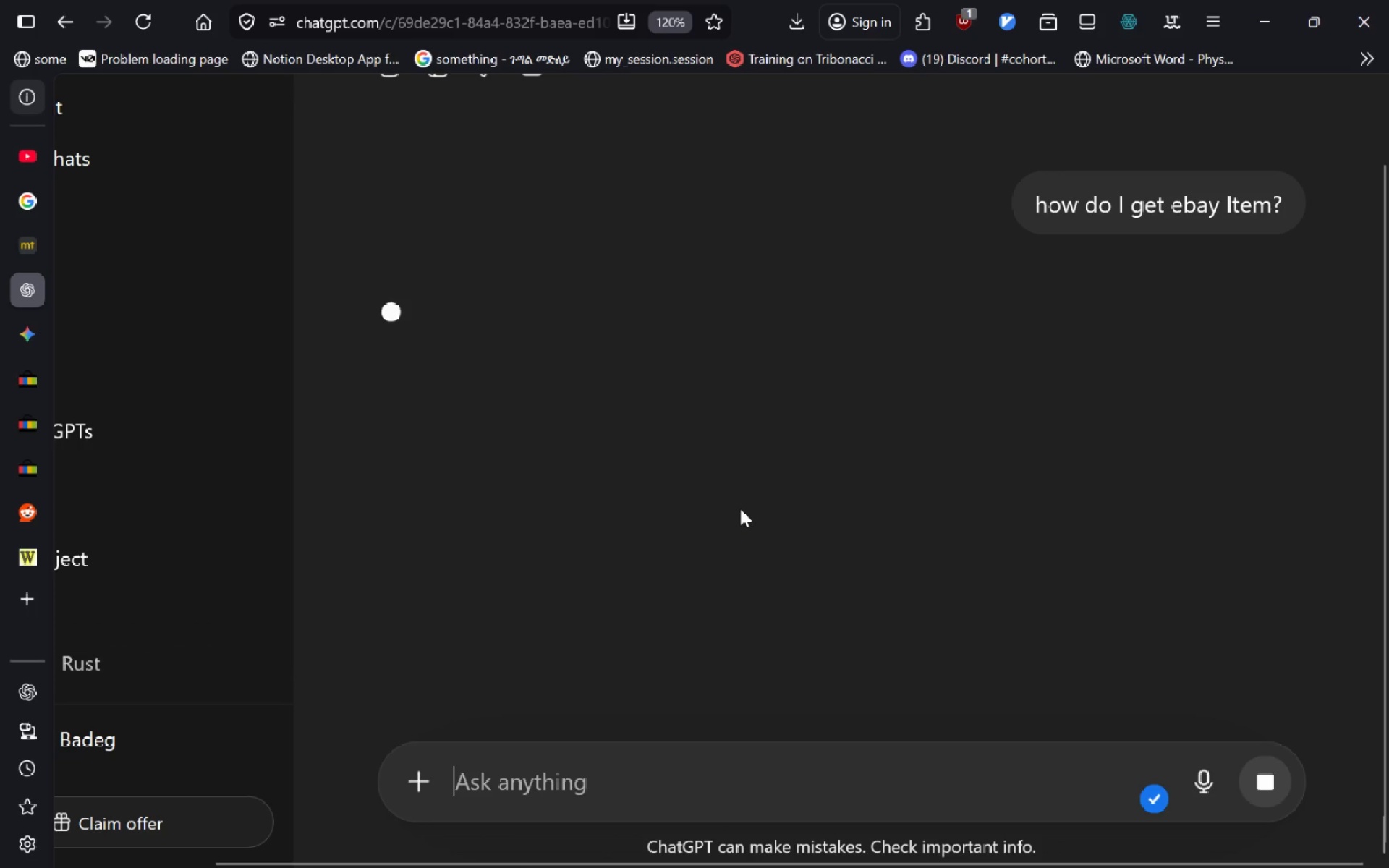 
left_click([1262, 771])
 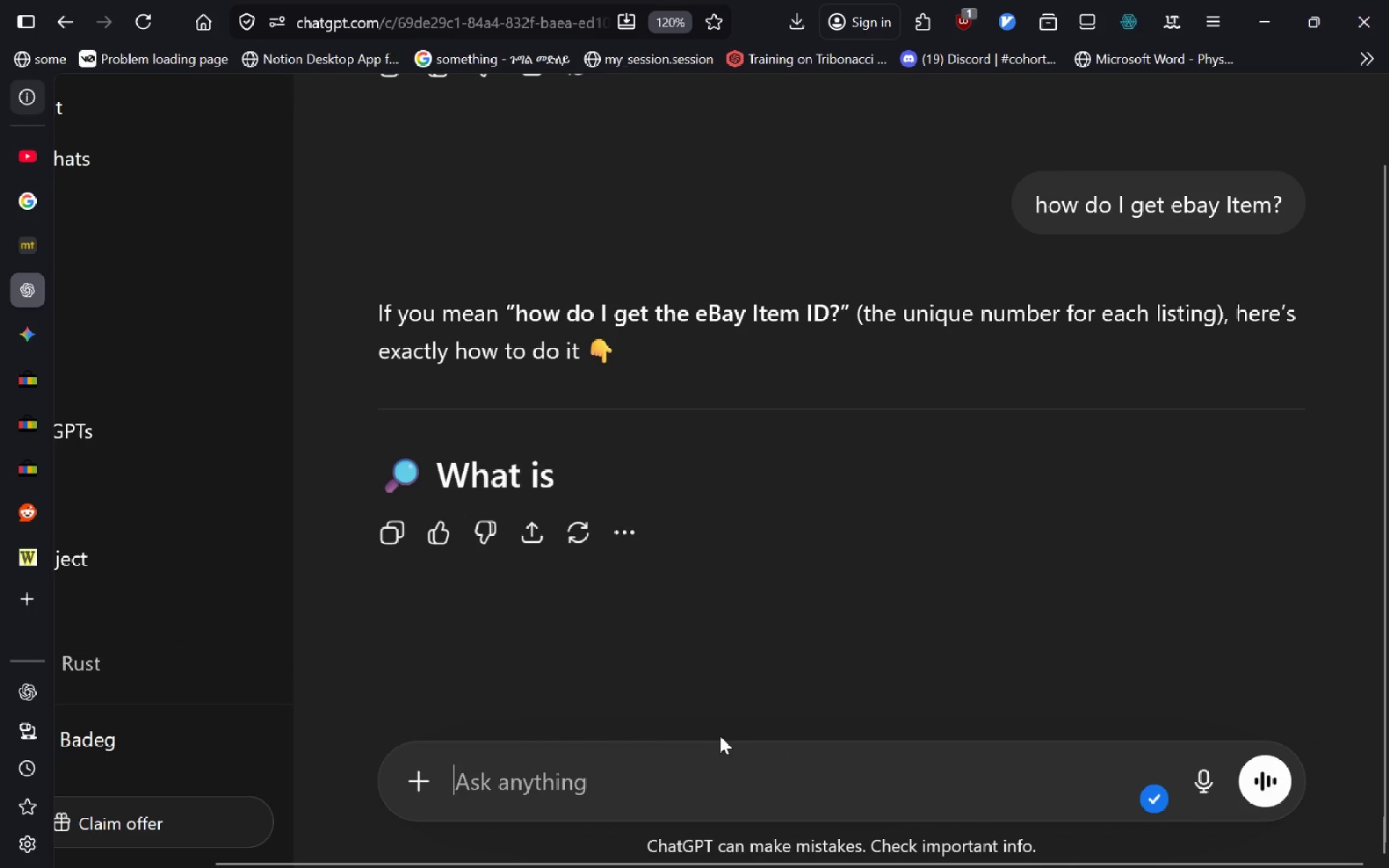 
left_click([665, 775])
 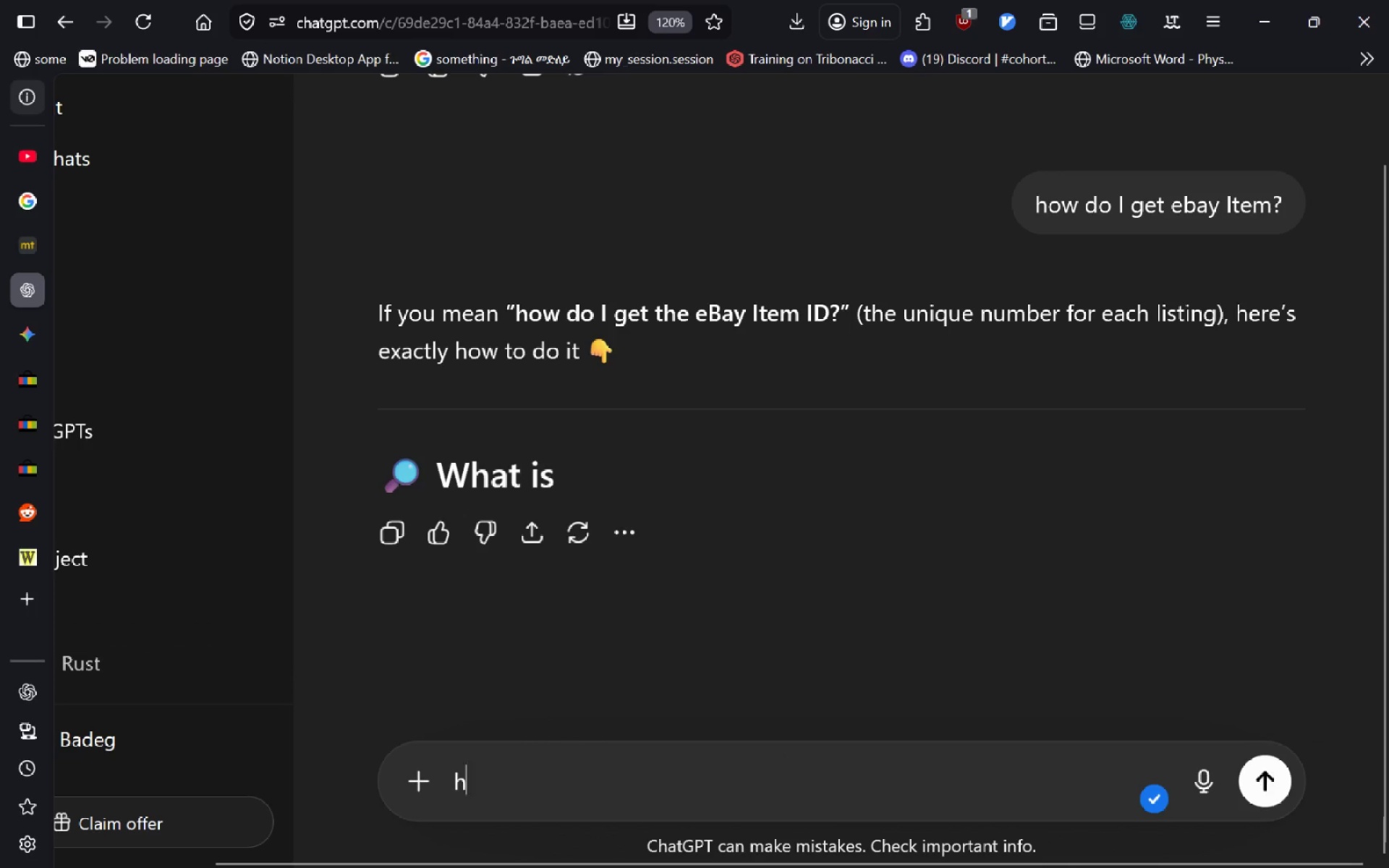 
type(how do I get ebay Item number)
 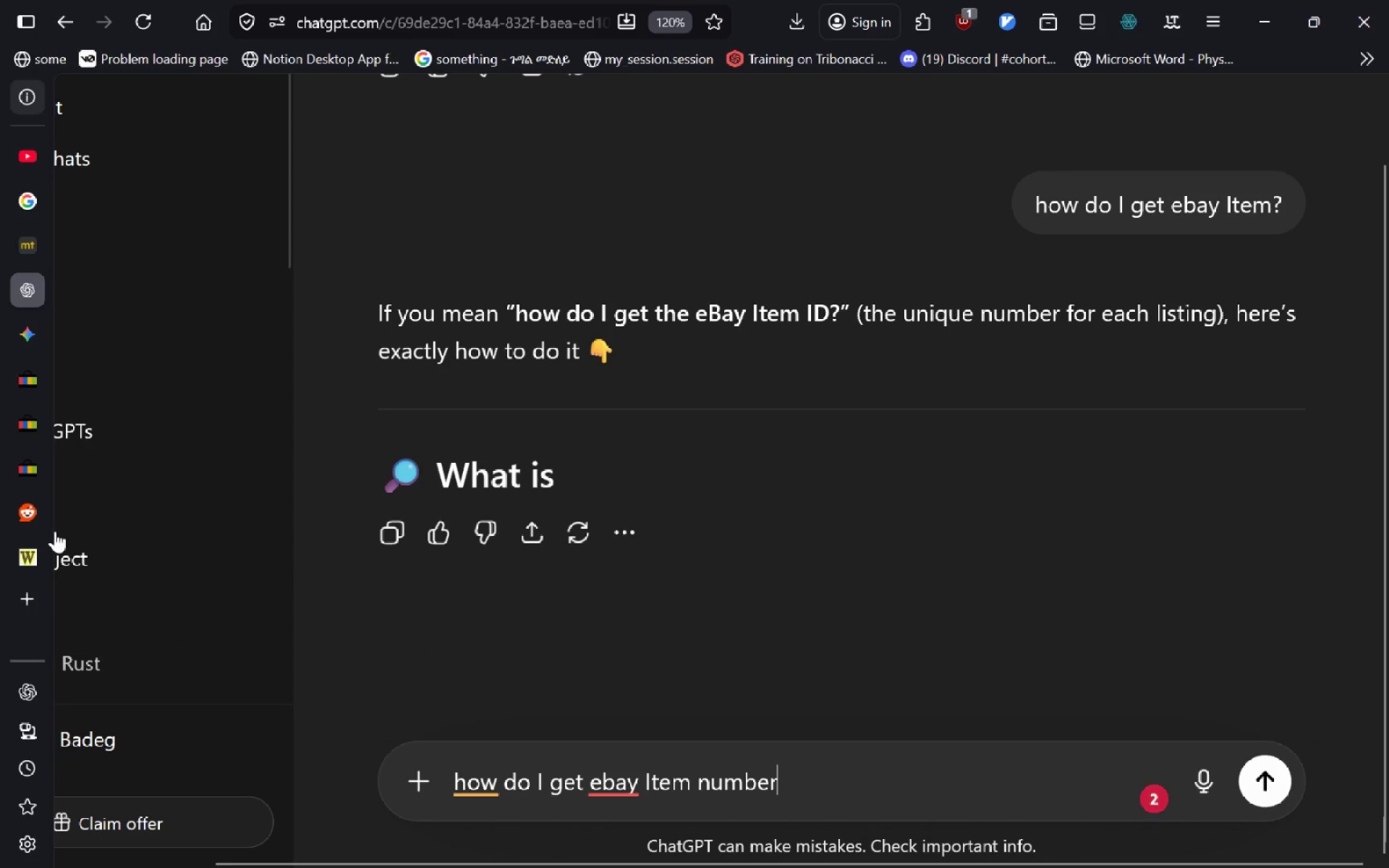 
left_click([22, 520])
 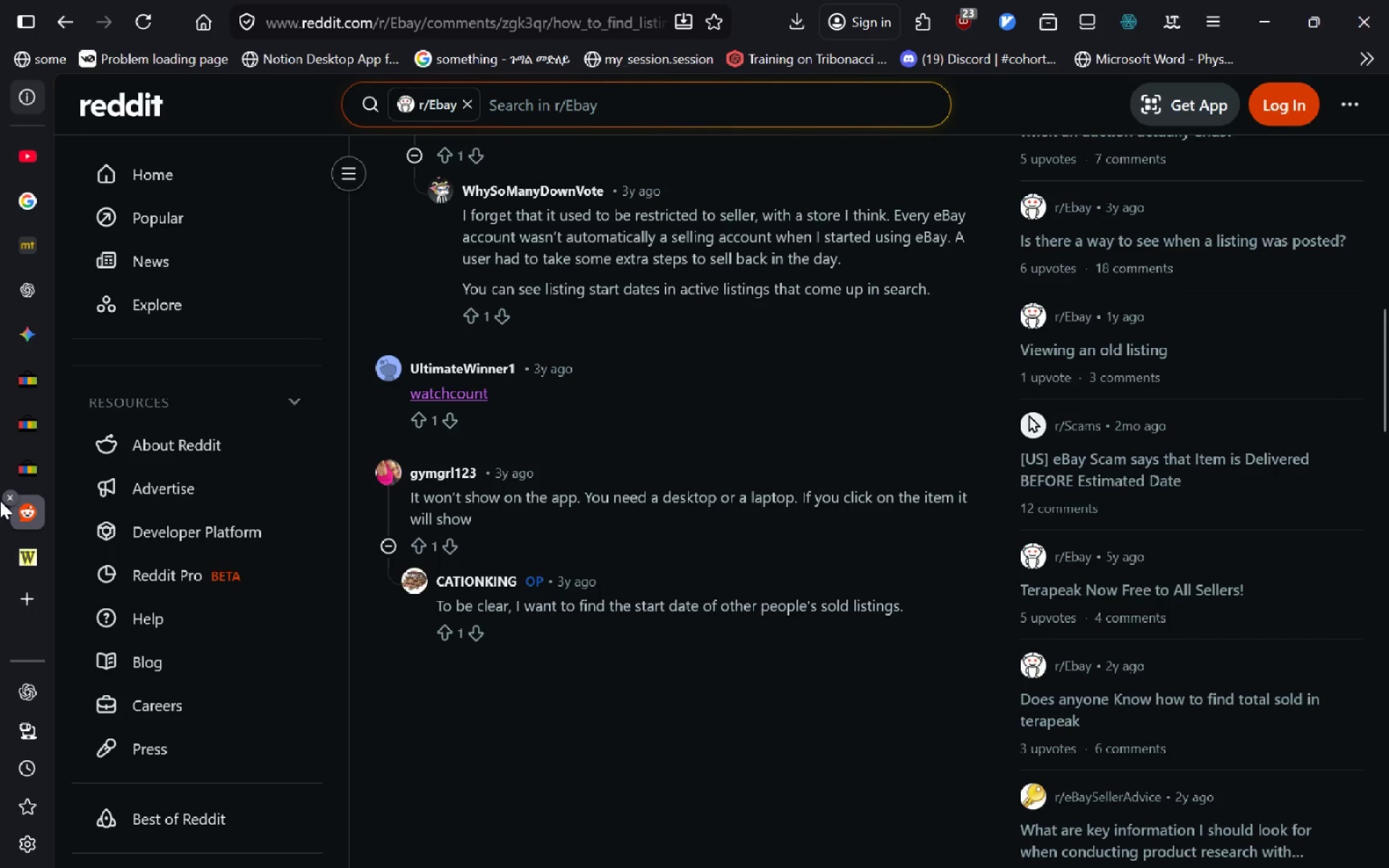 
left_click([31, 555])
 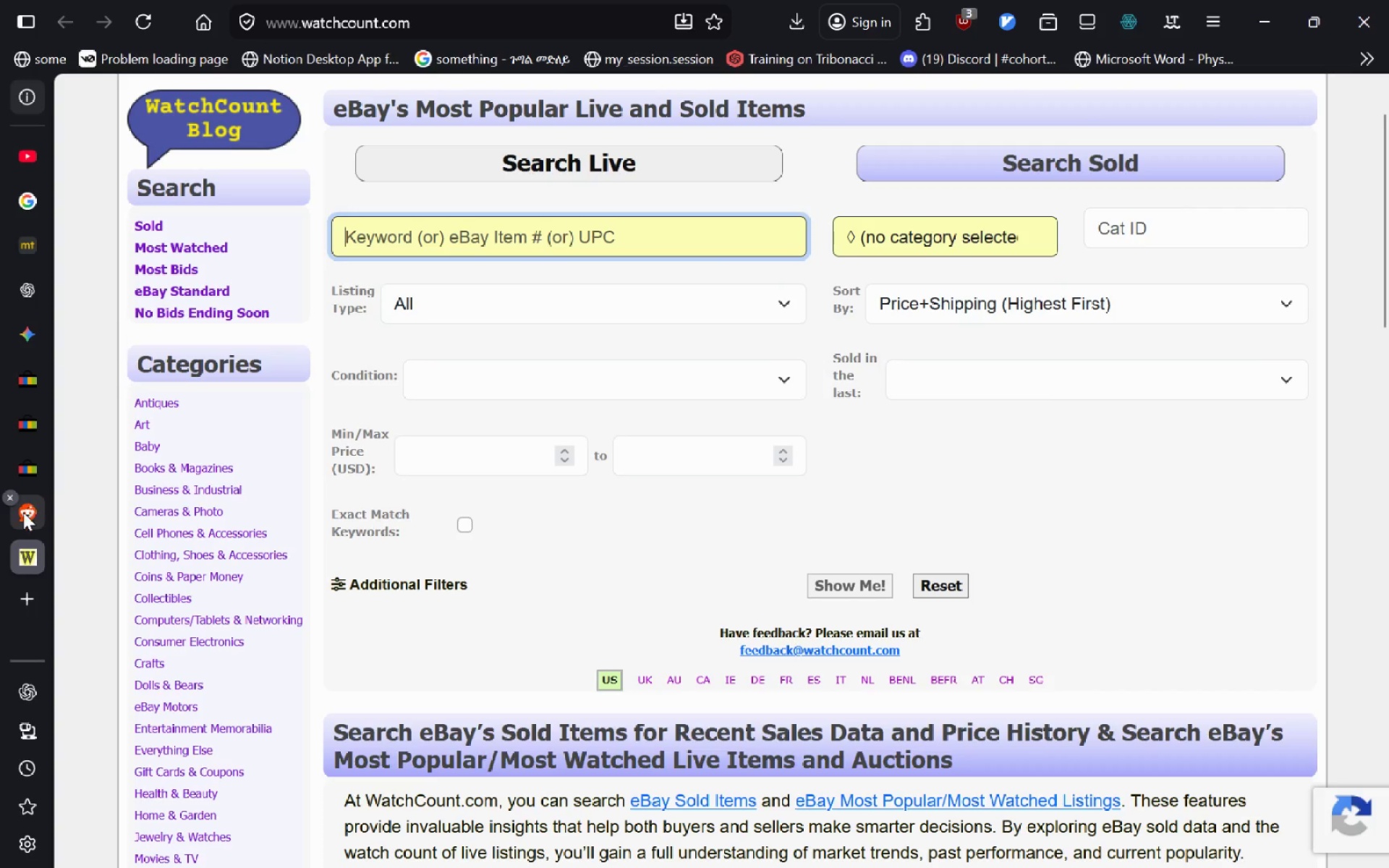 
left_click([28, 515])
 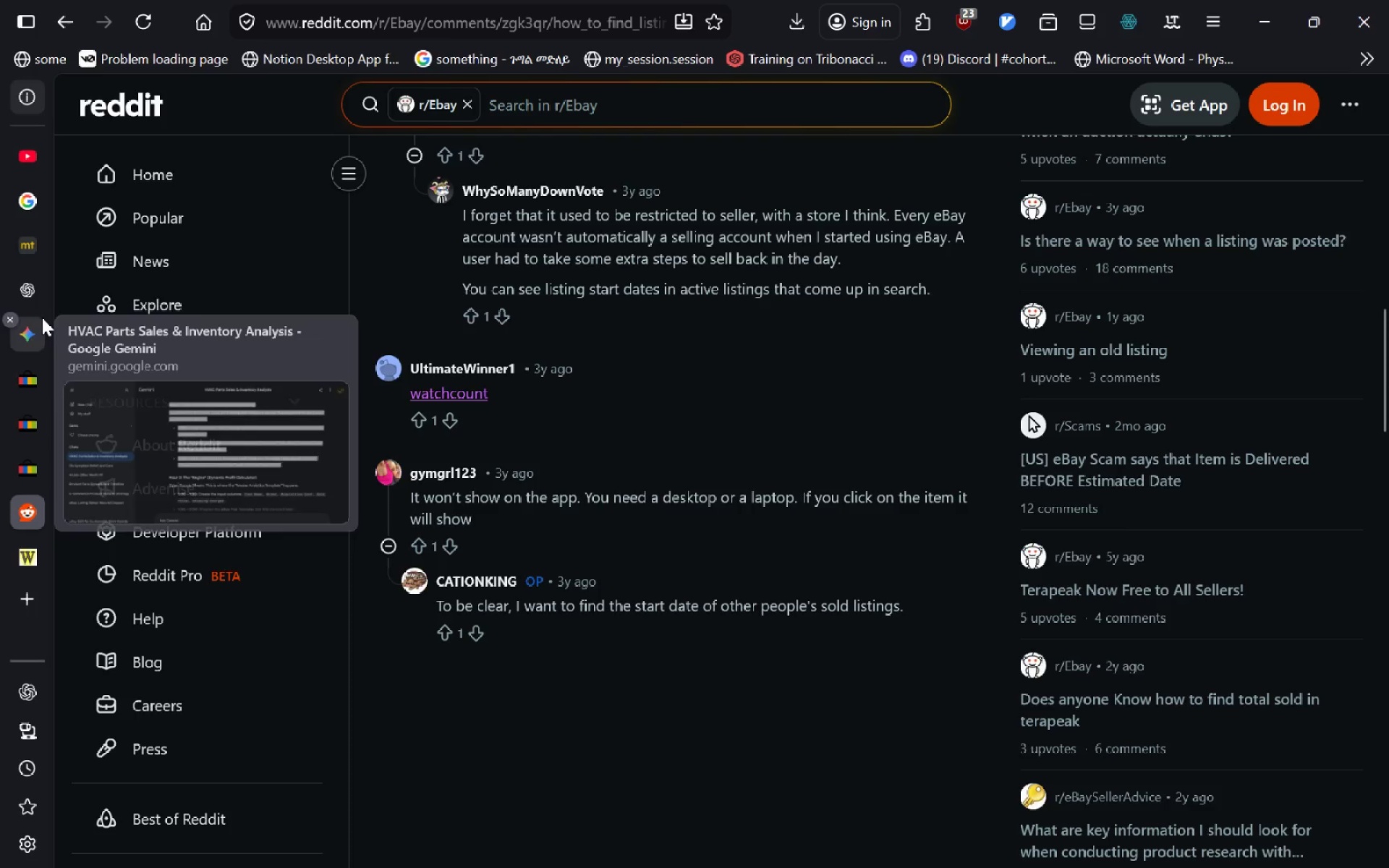 
left_click([35, 302])
 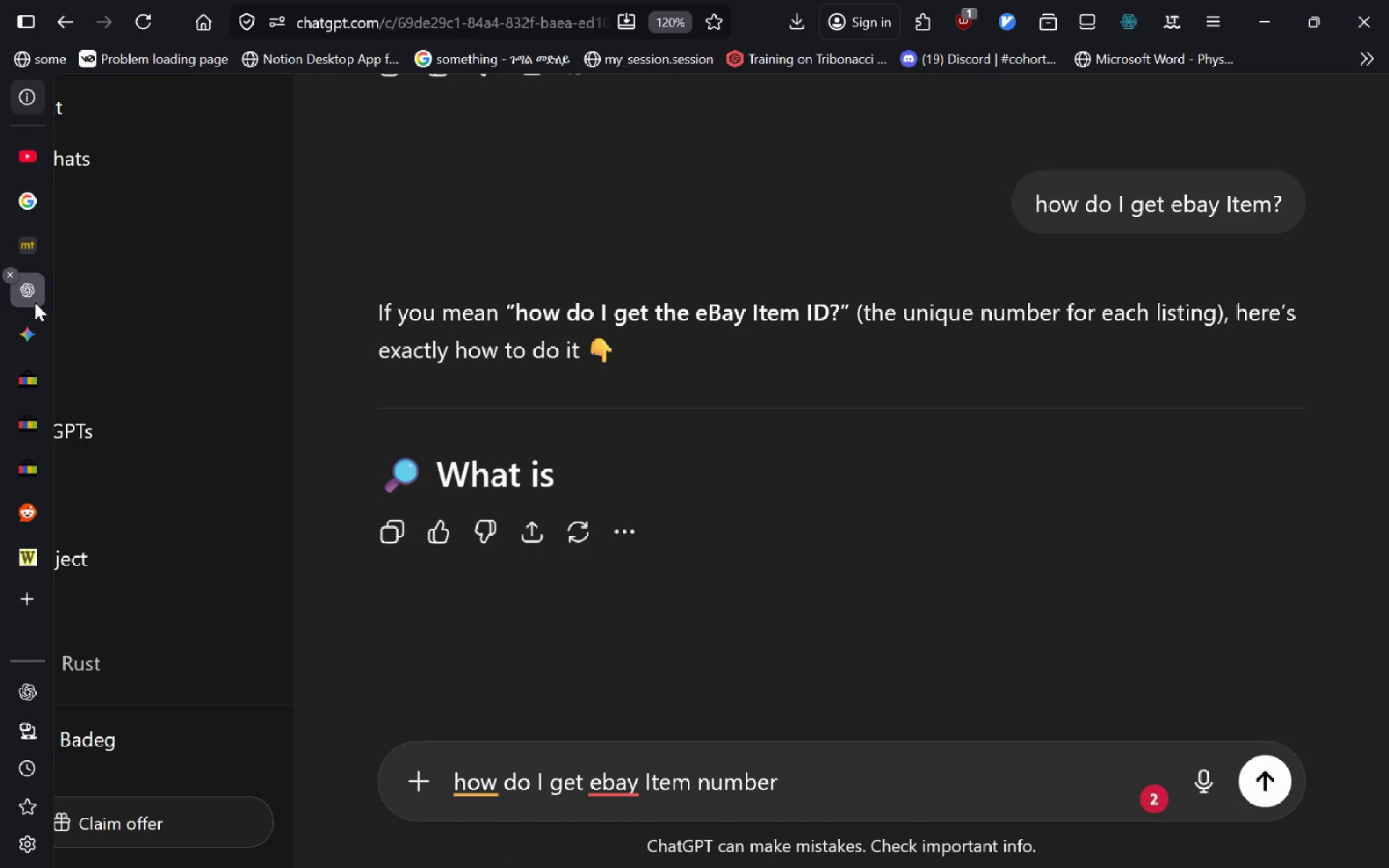 
key(Shift+Slash)
 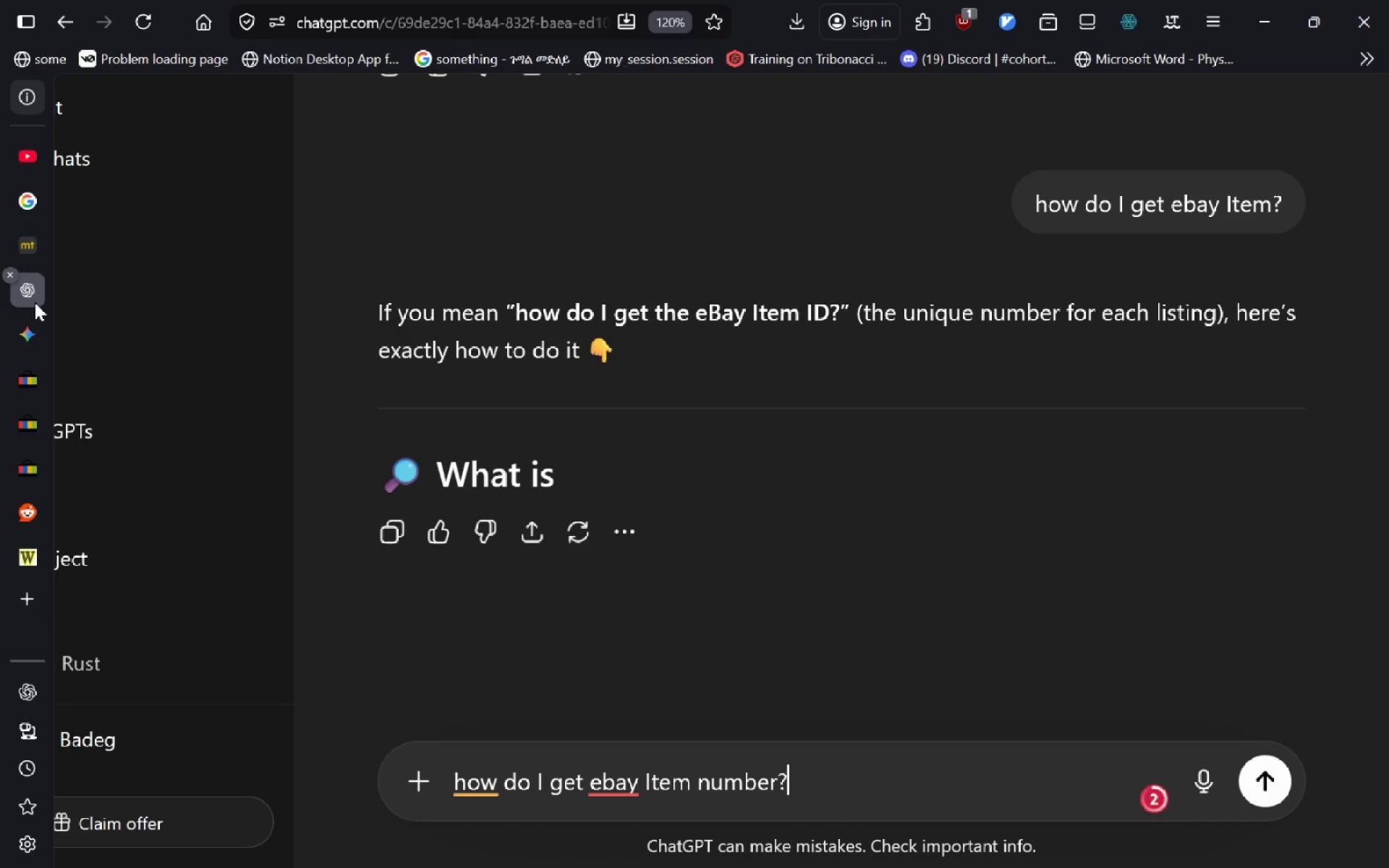 
key(Enter)
 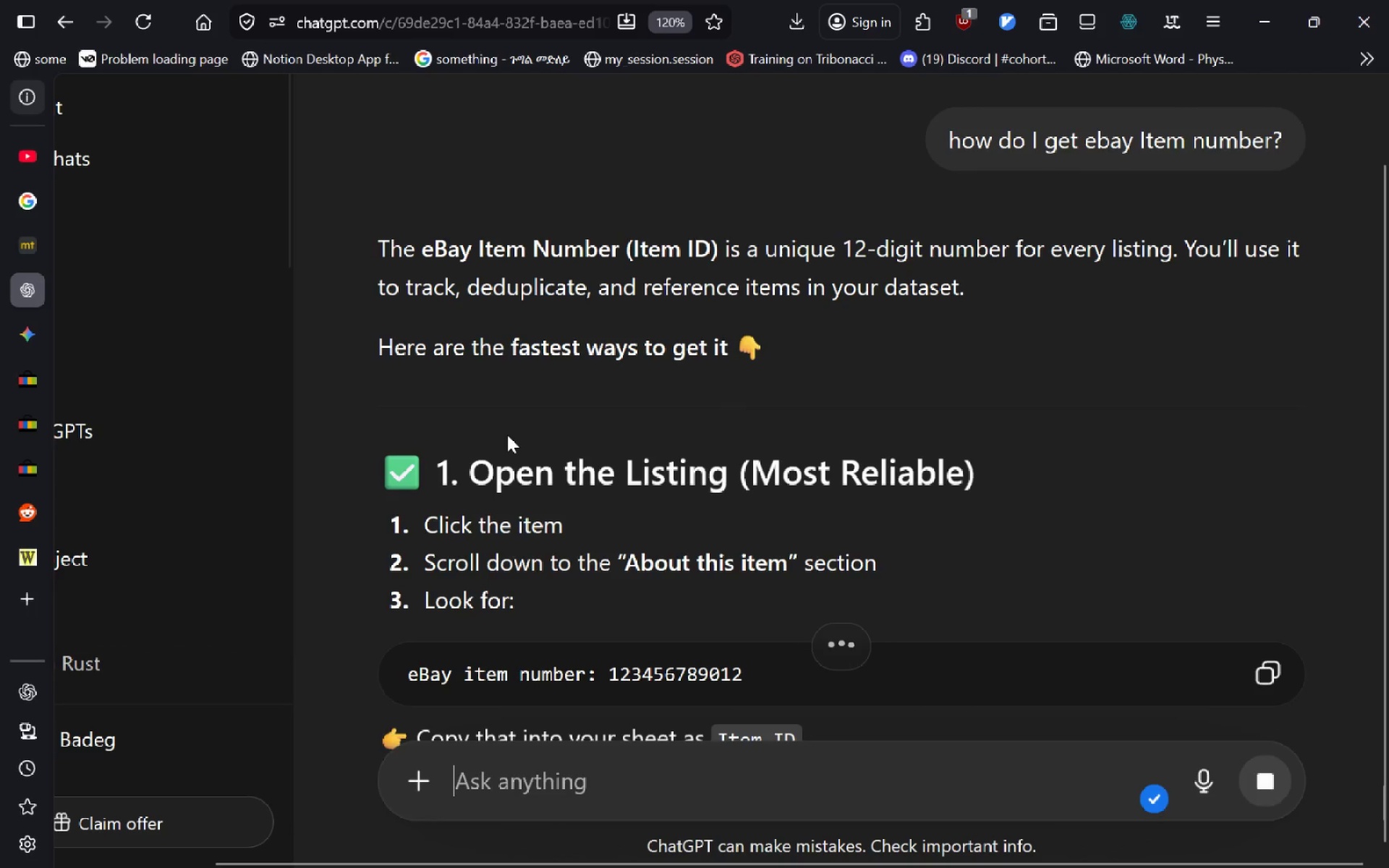 
wait(12.05)
 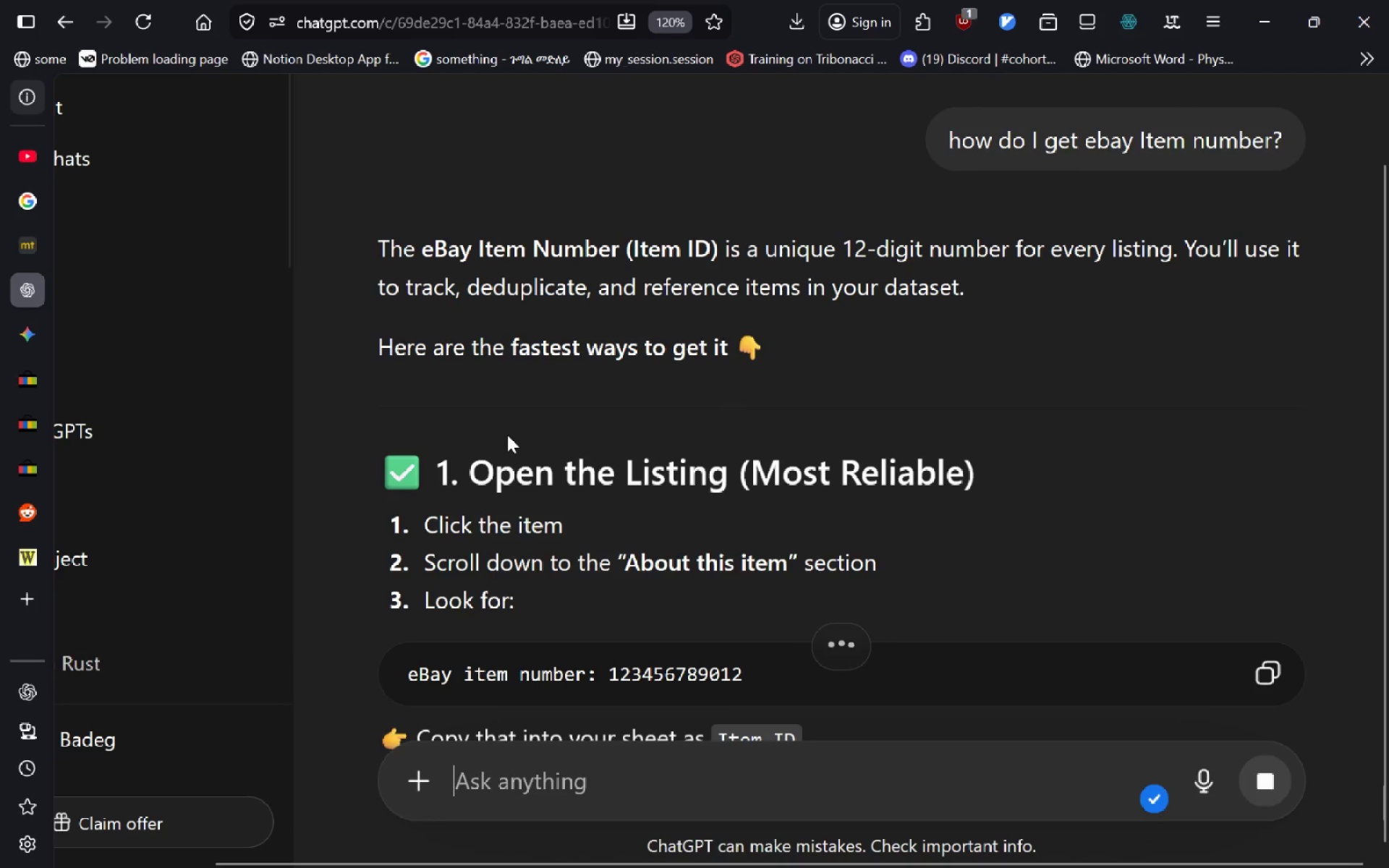 
left_click([33, 376])
 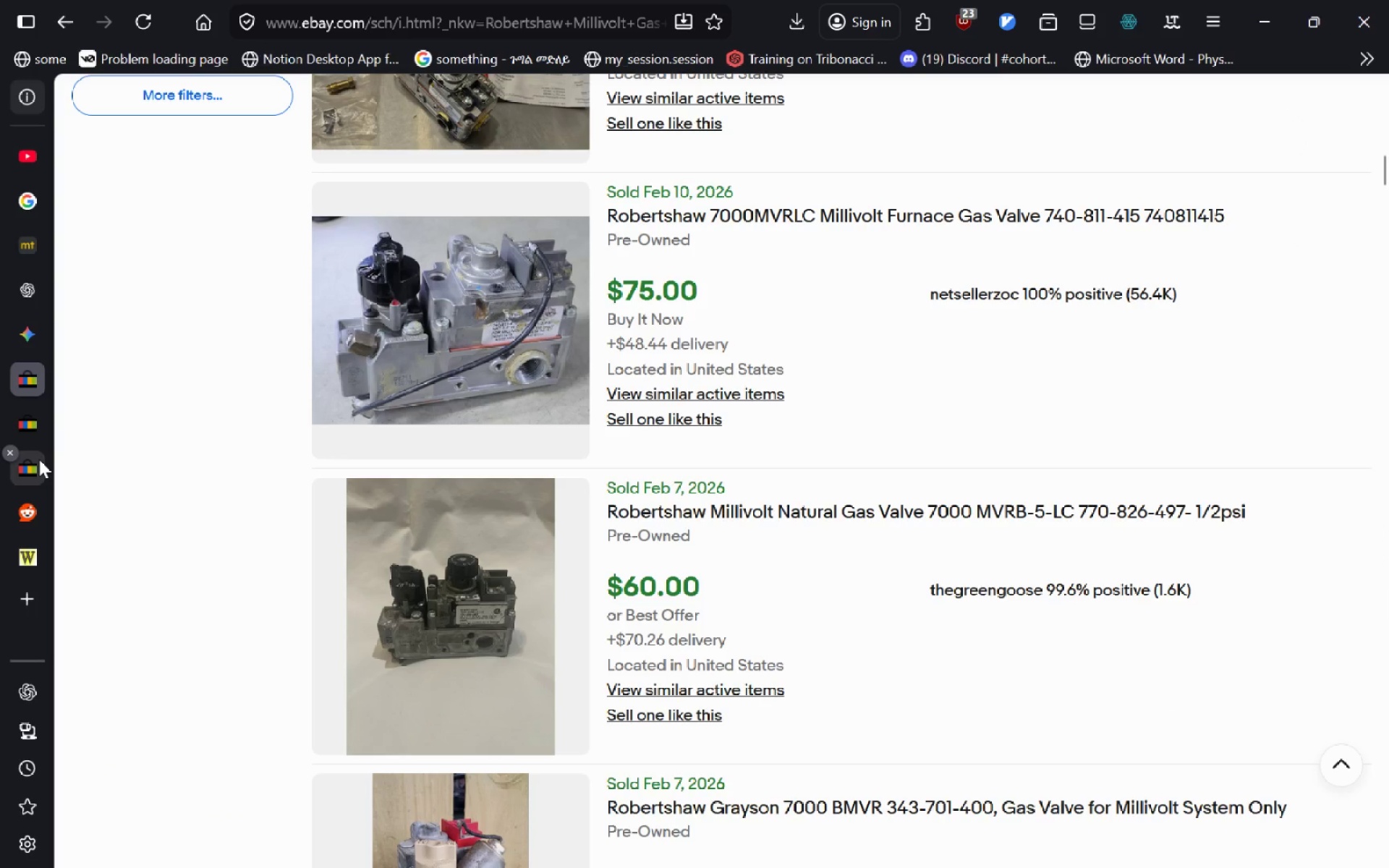 
left_click([39, 459])
 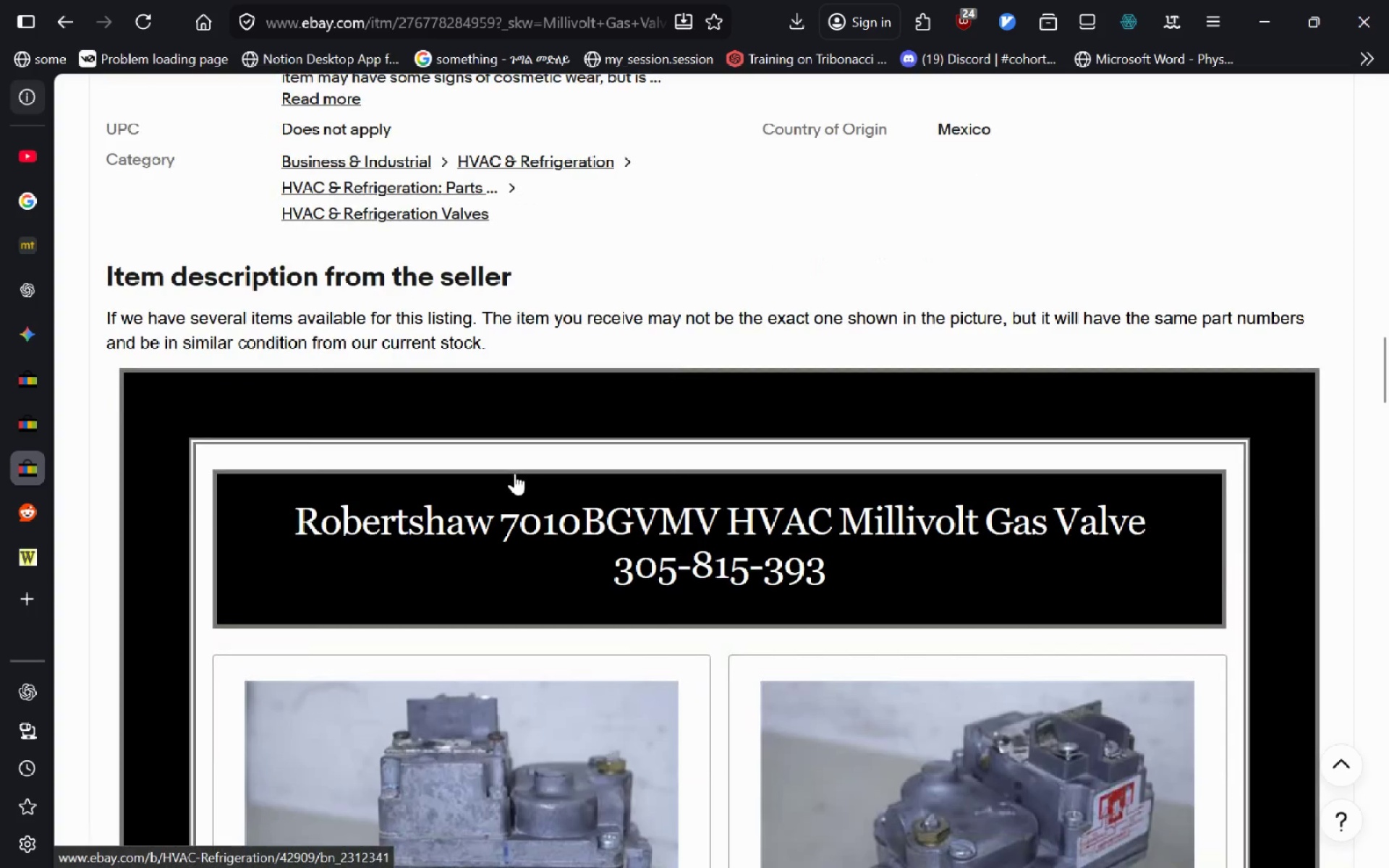 
wait(8.3)
 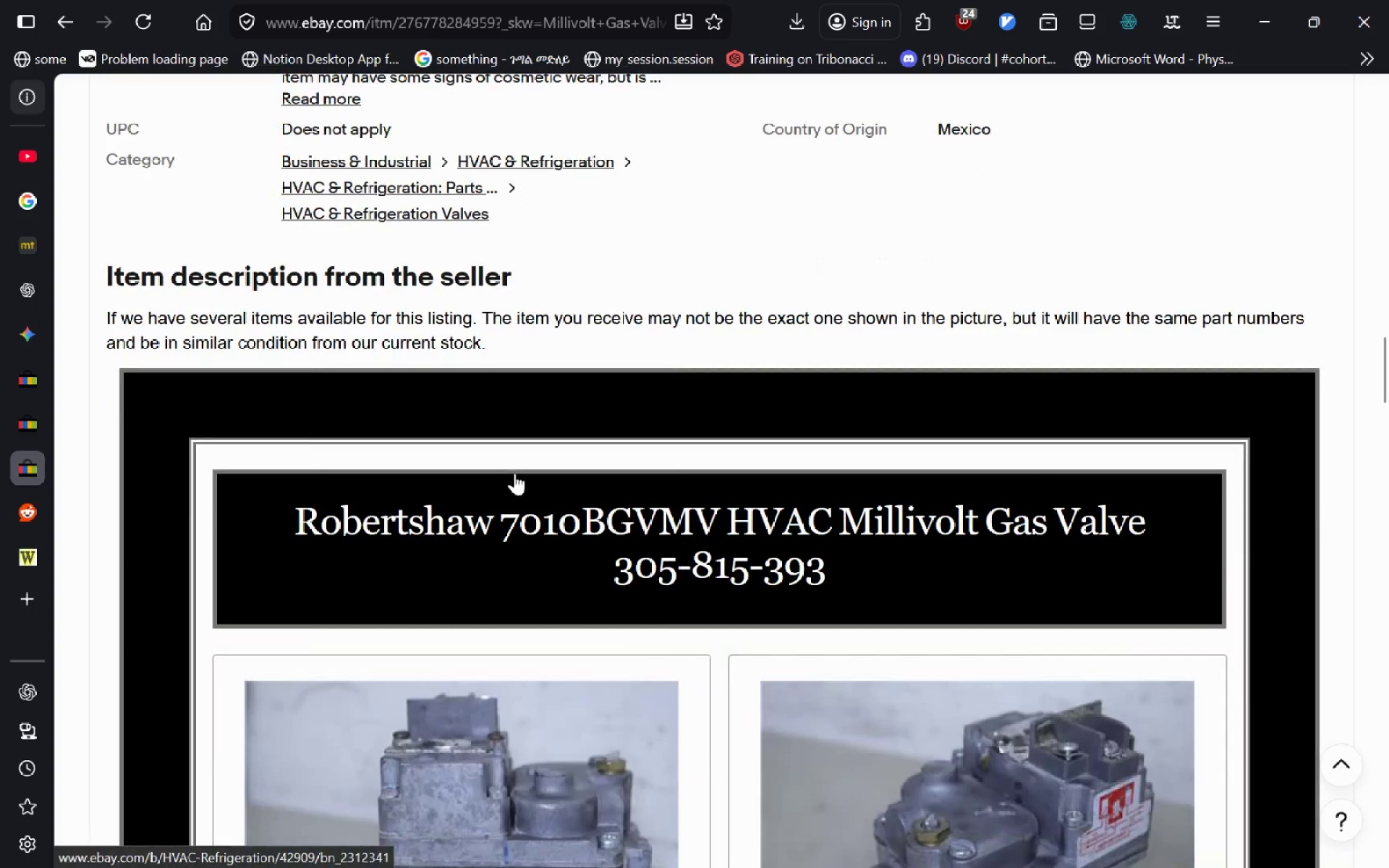 
left_click_drag(start_coordinate=[1220, 341], to_coordinate=[1330, 338])
 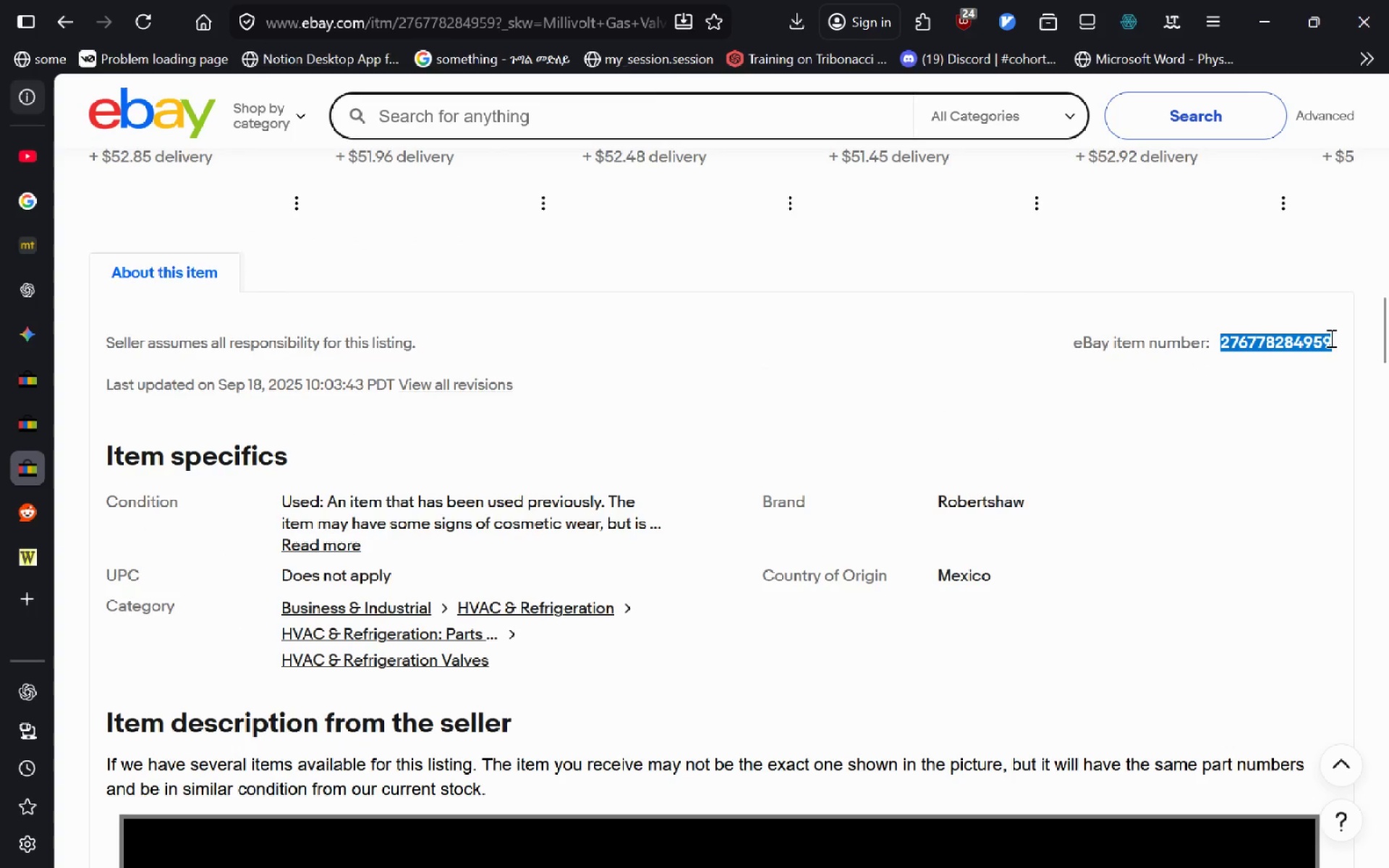 
key(Control+C)
 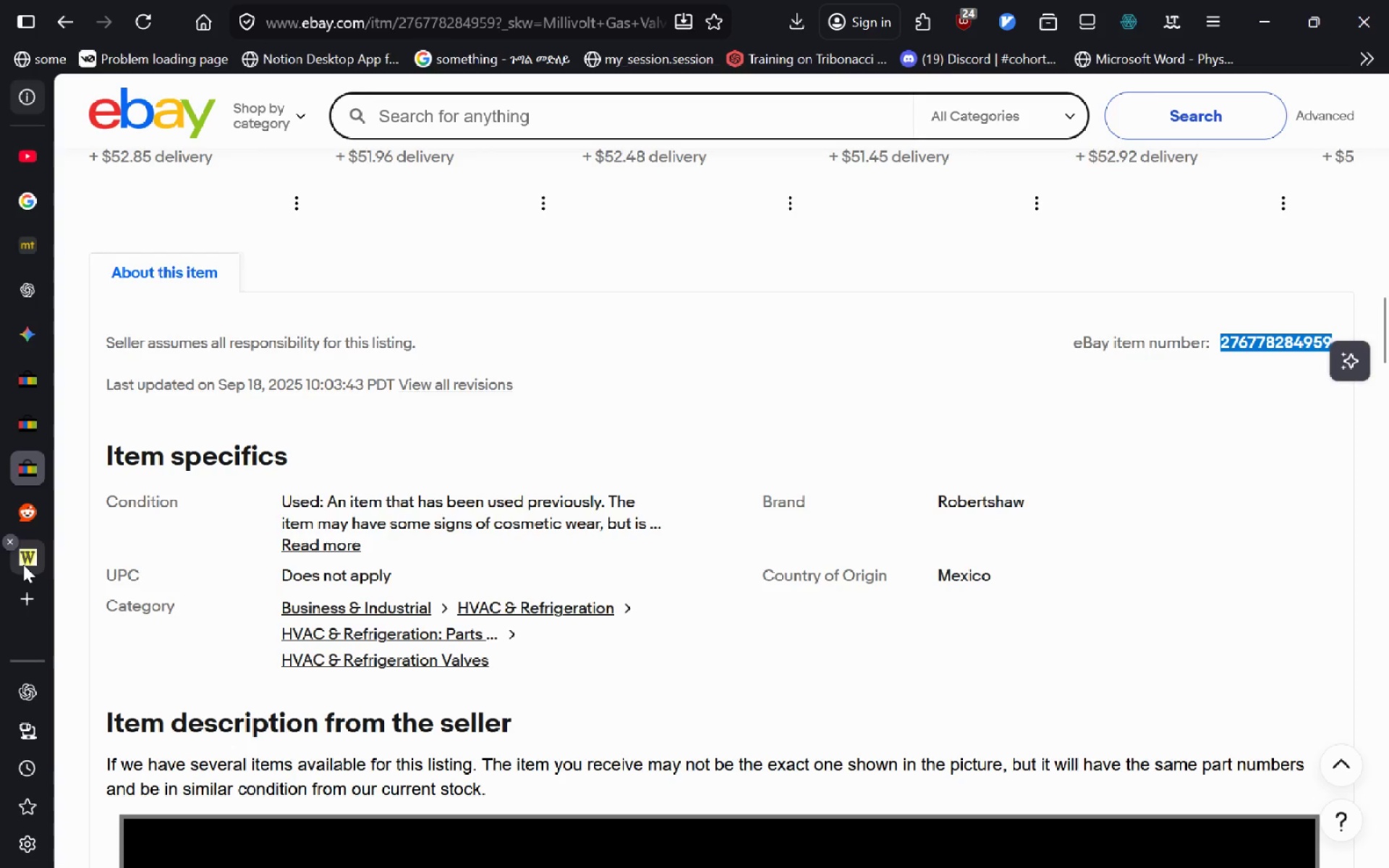 
left_click([25, 561])
 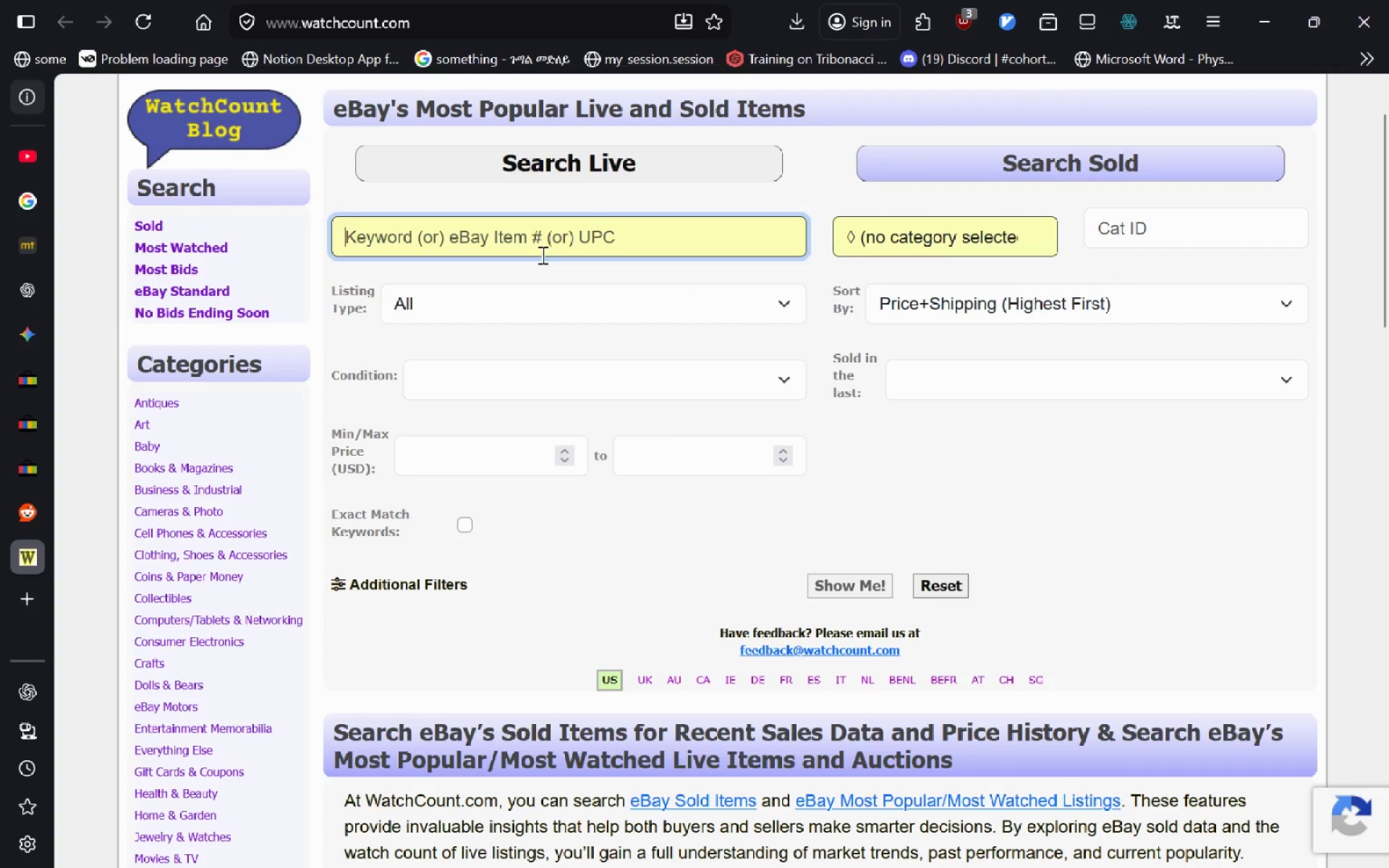 
left_click([547, 242])
 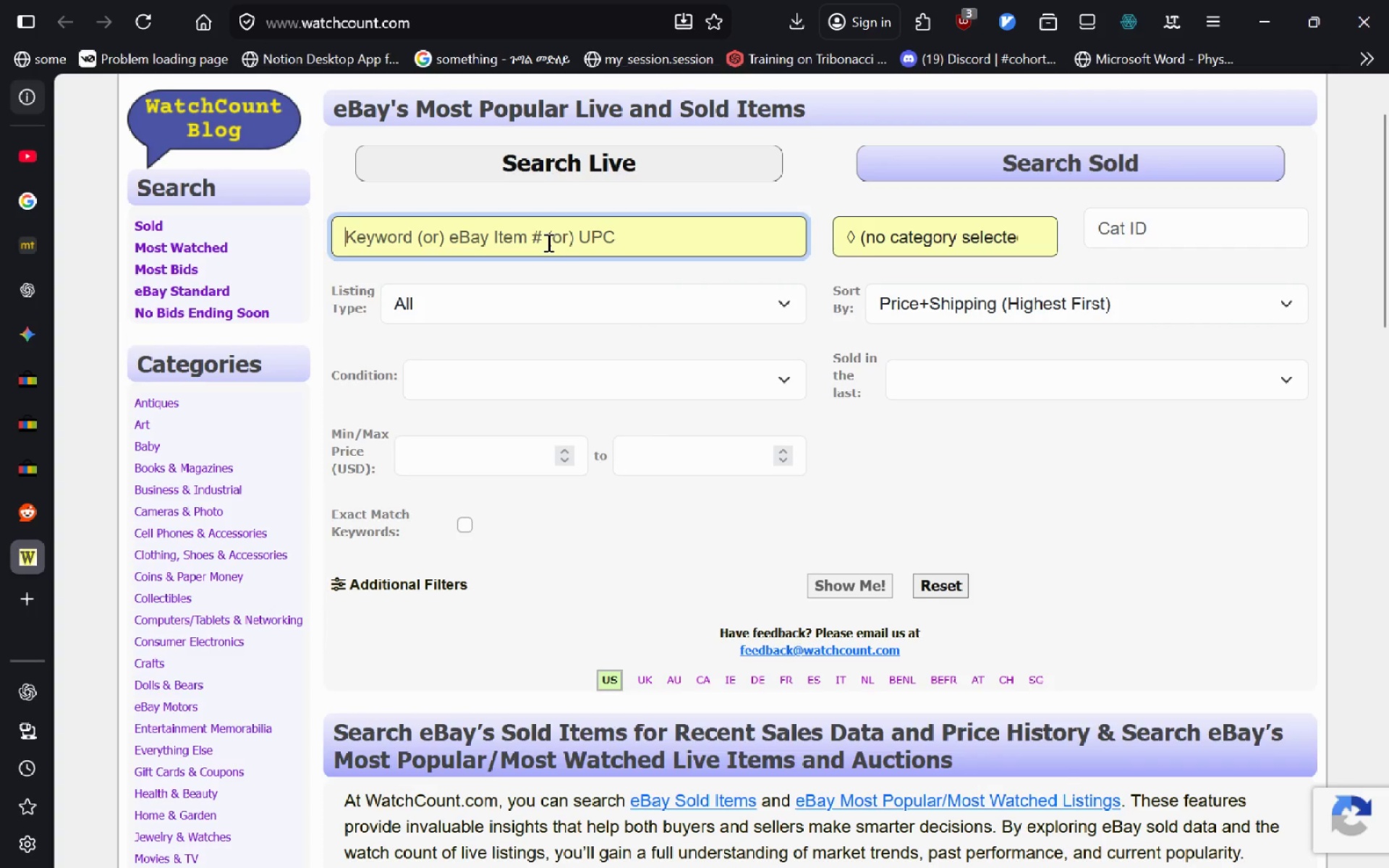 
key(Control+V)
 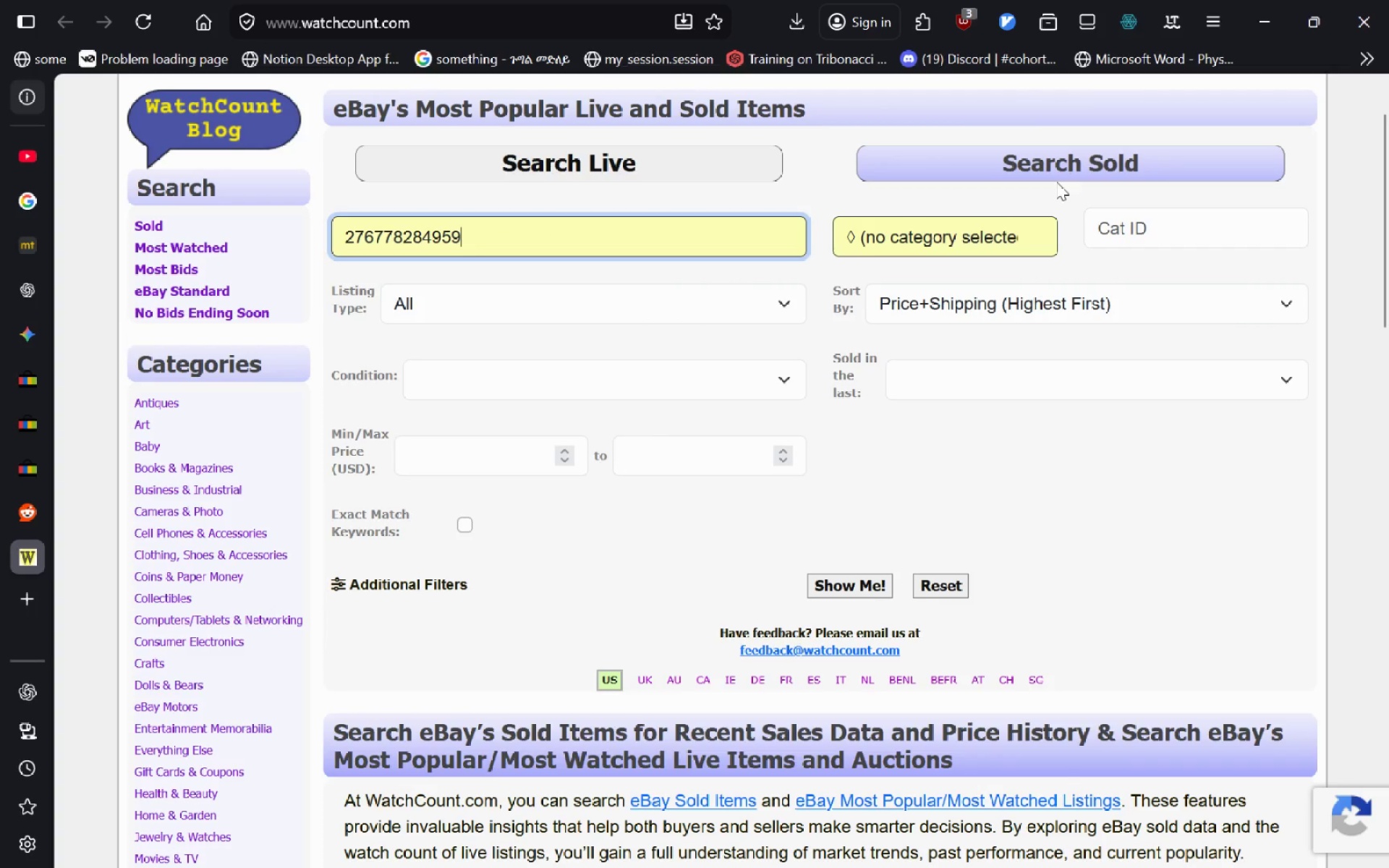 
left_click([959, 250])
 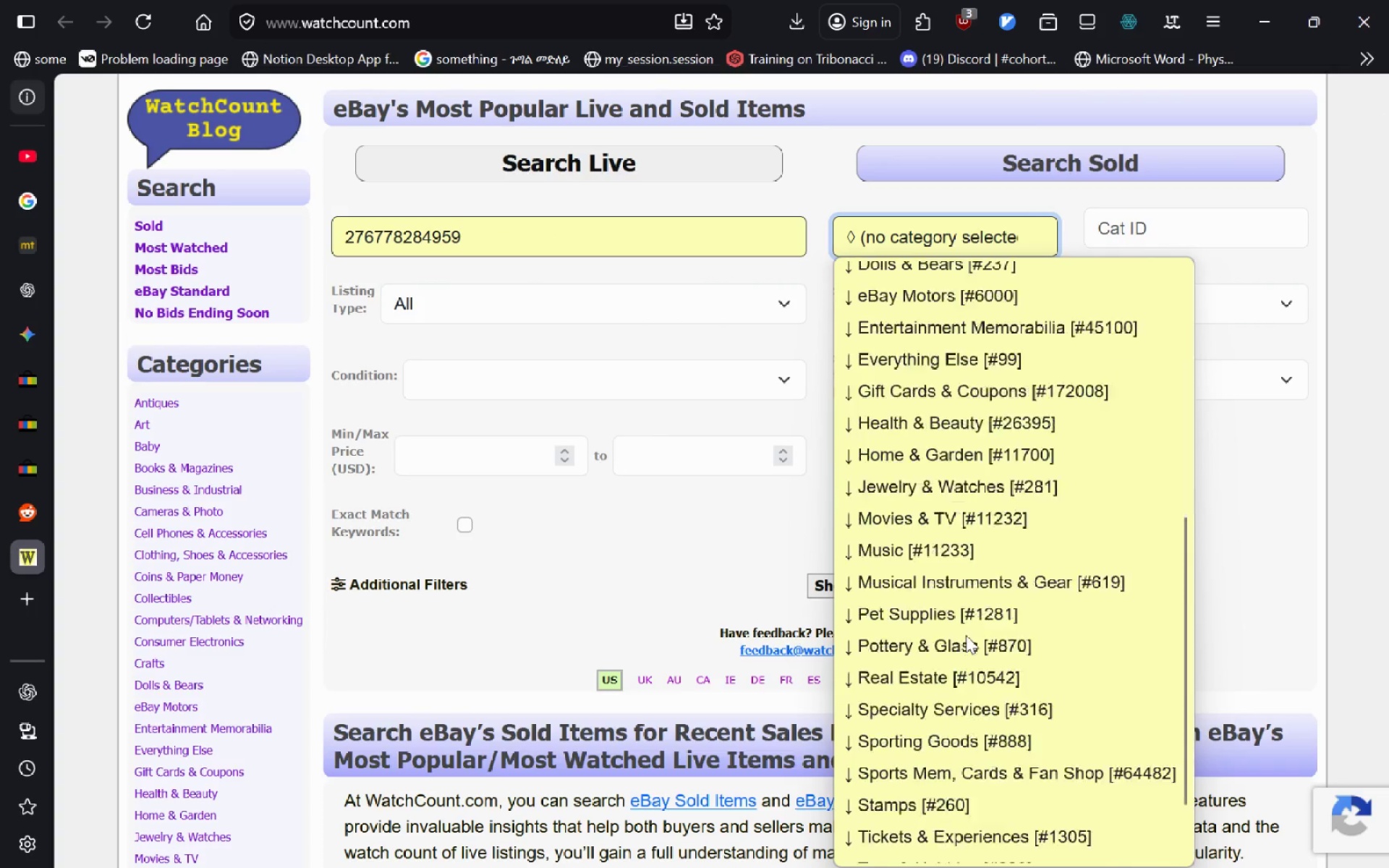 
wait(5.08)
 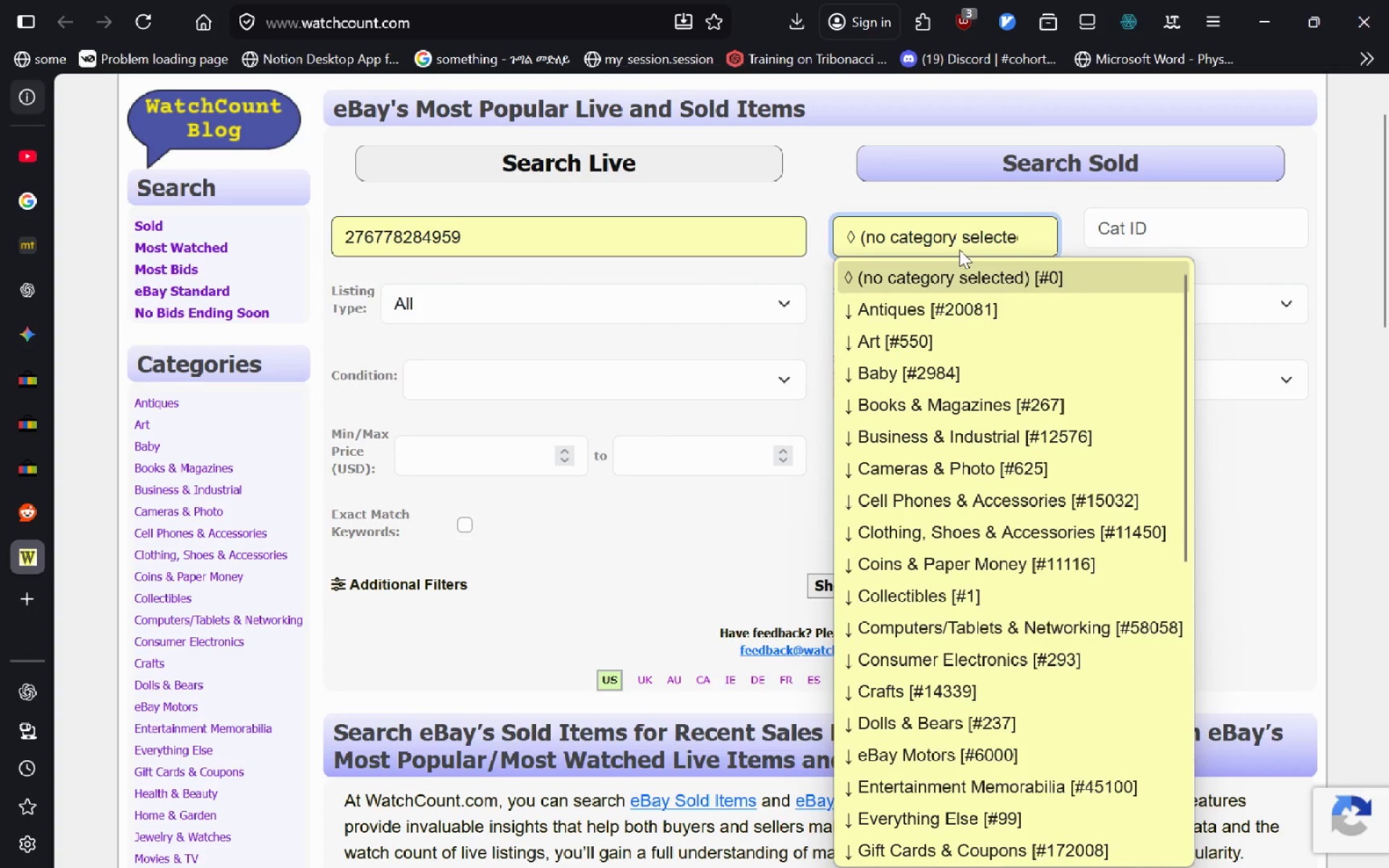 
left_click([690, 341])
 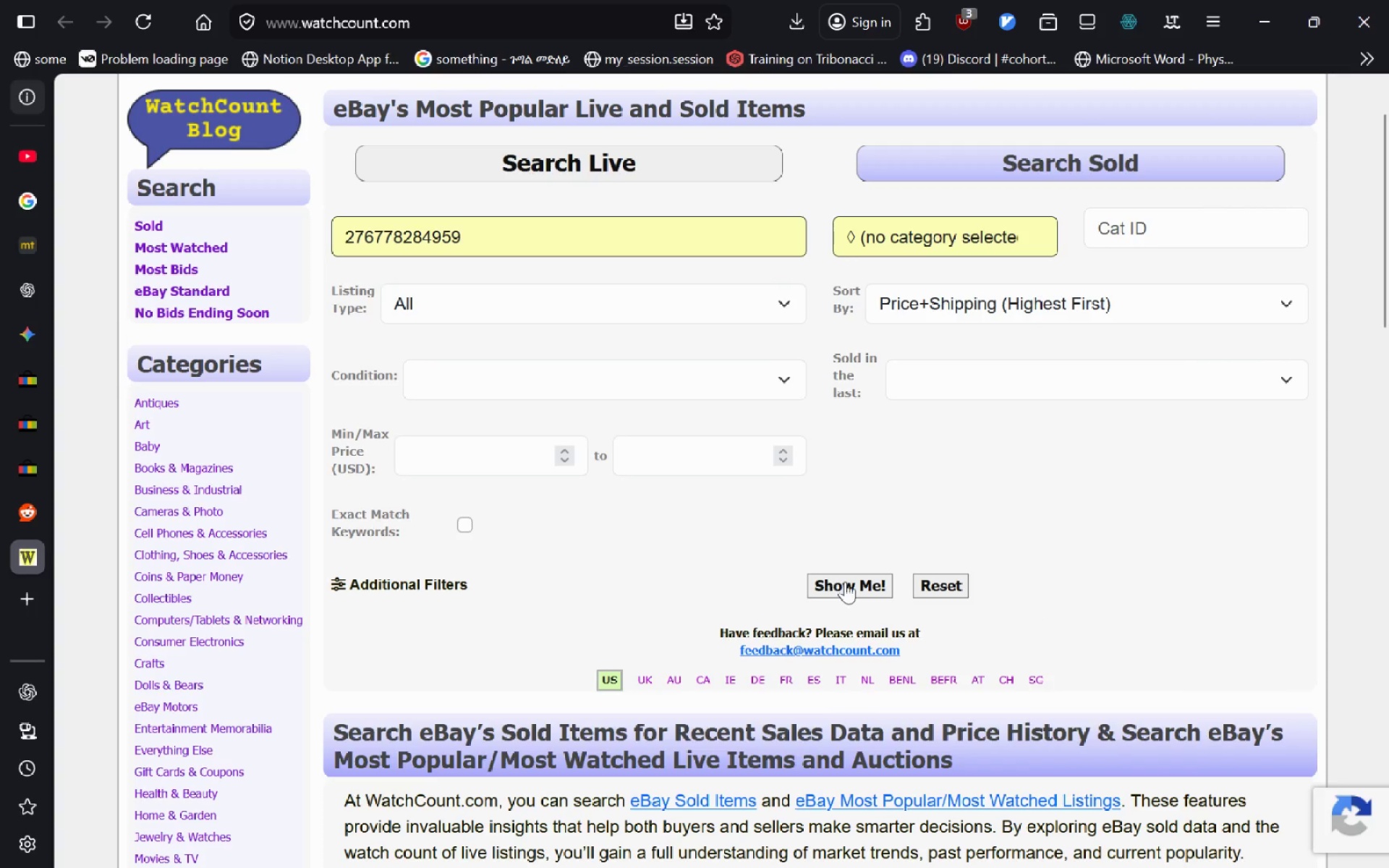 
left_click([846, 583])
 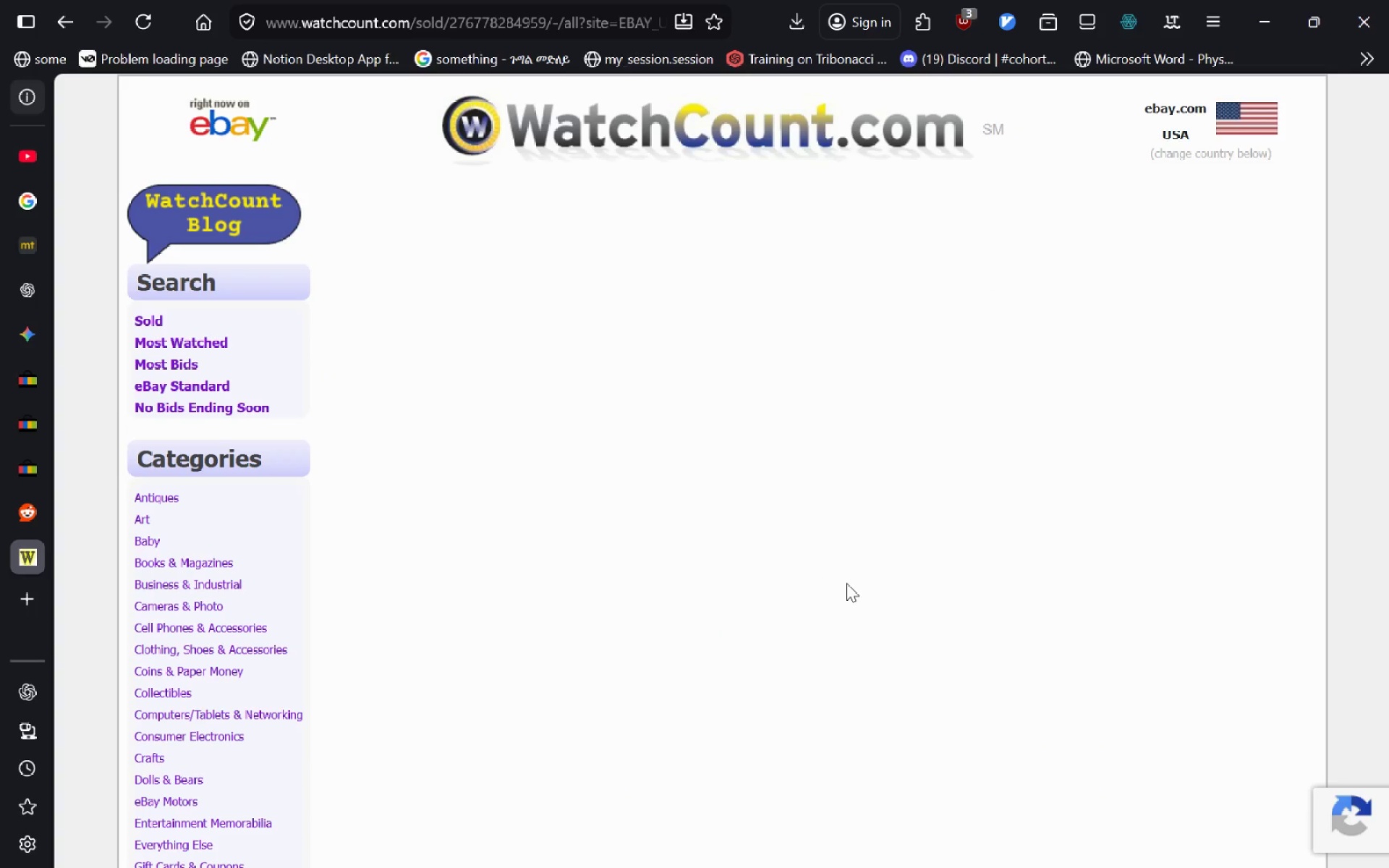 
wait(10.64)
 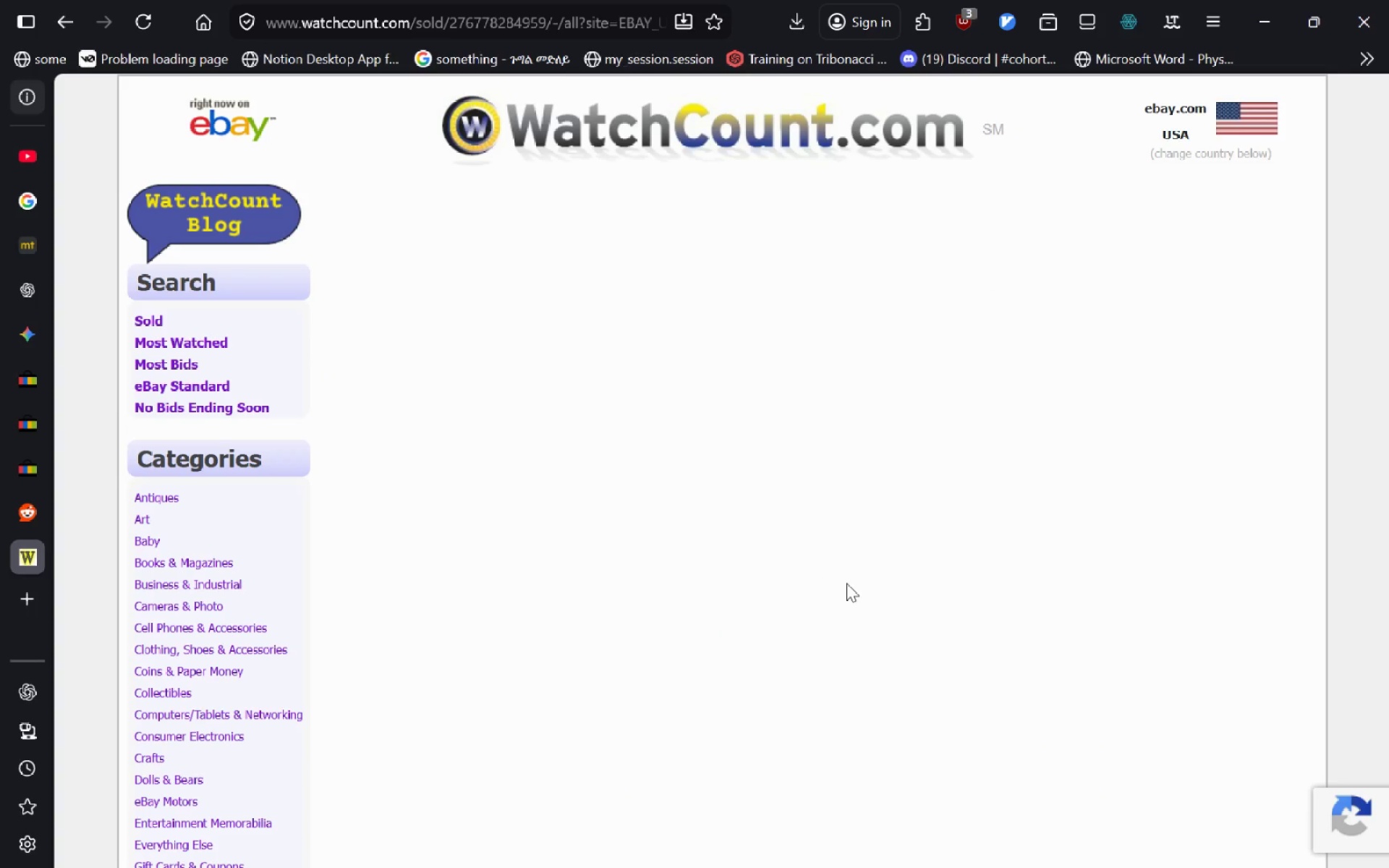 
mouse_move([614, 467])
 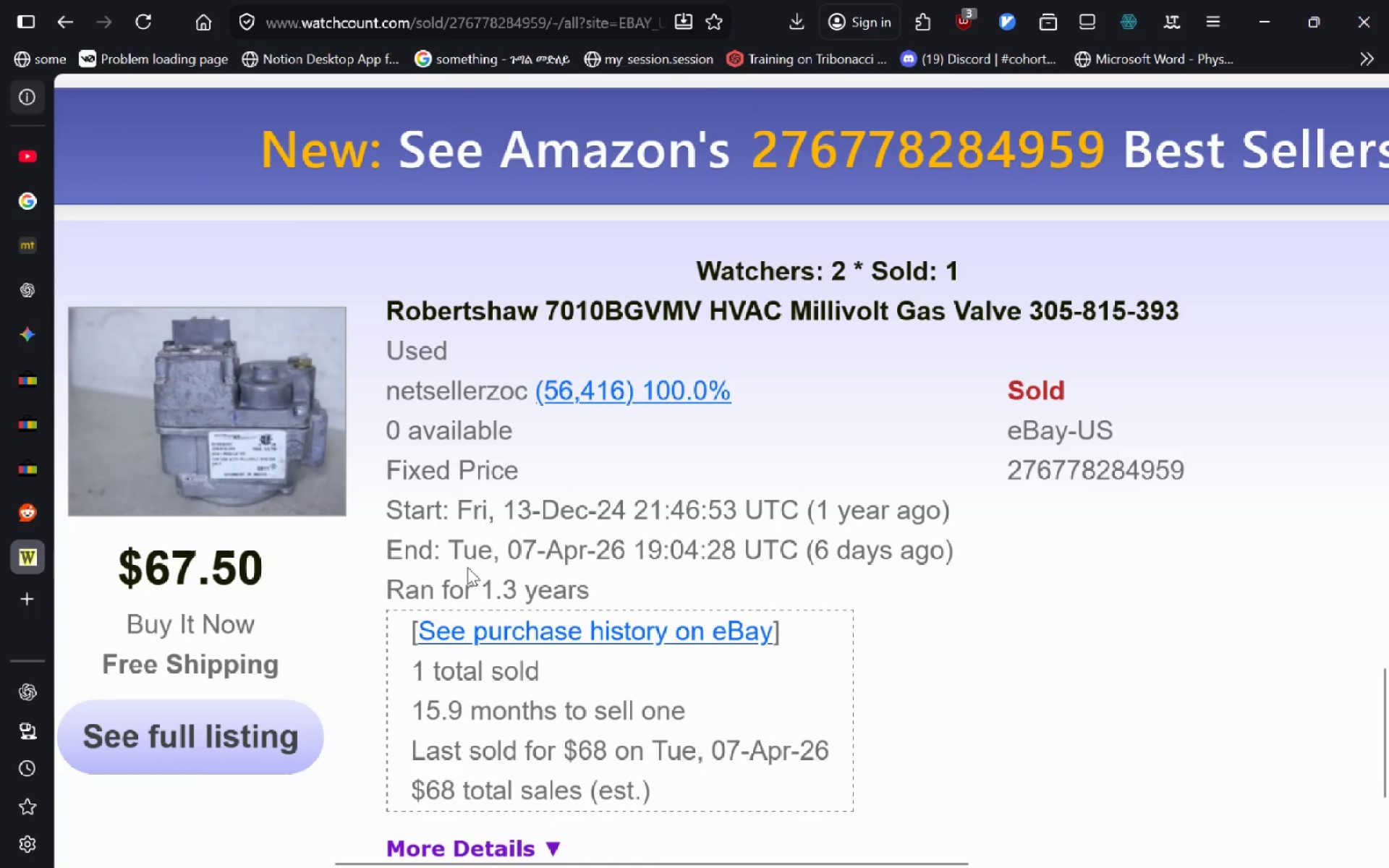 
wait(17.13)
 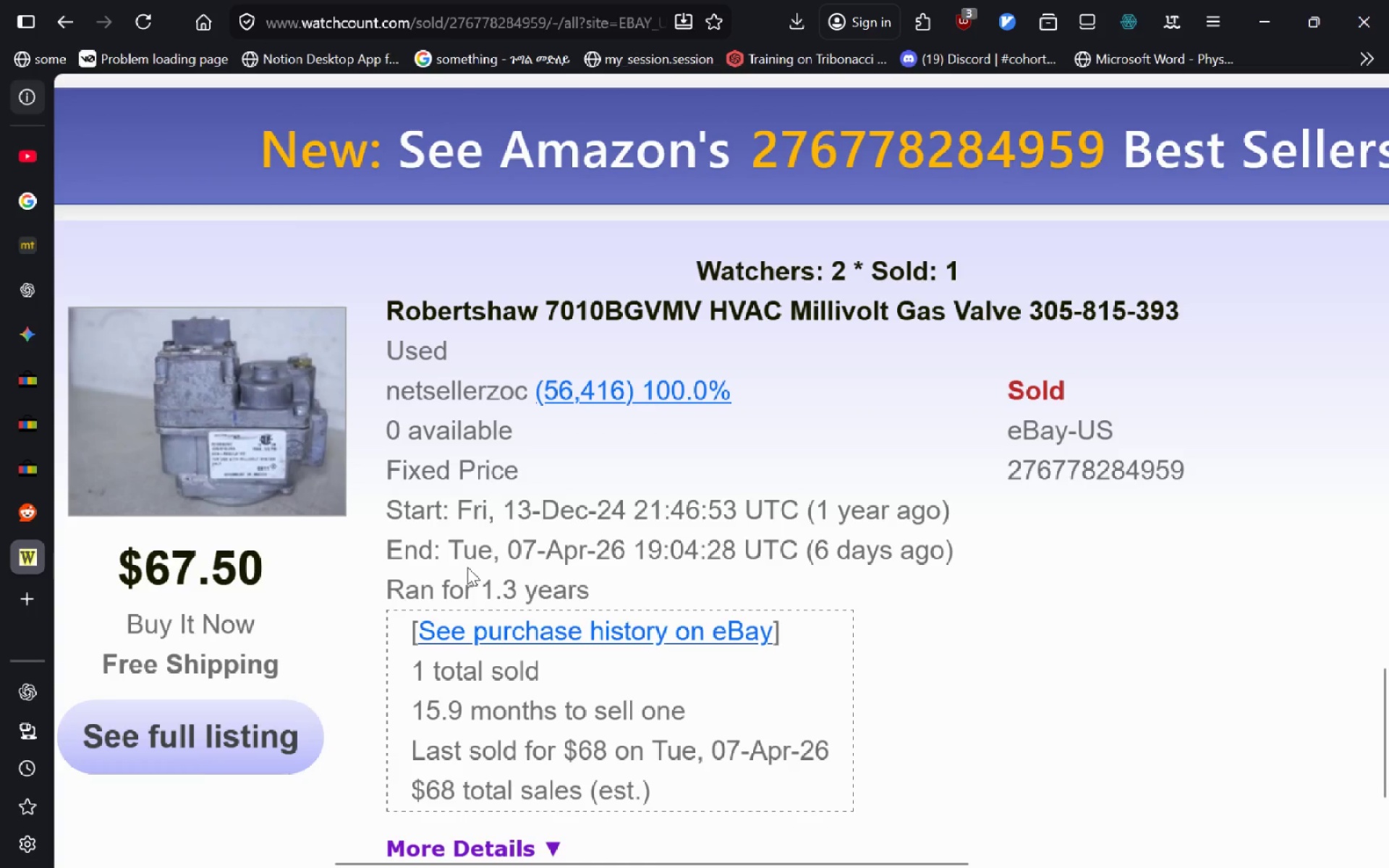 
left_click([28, 506])
 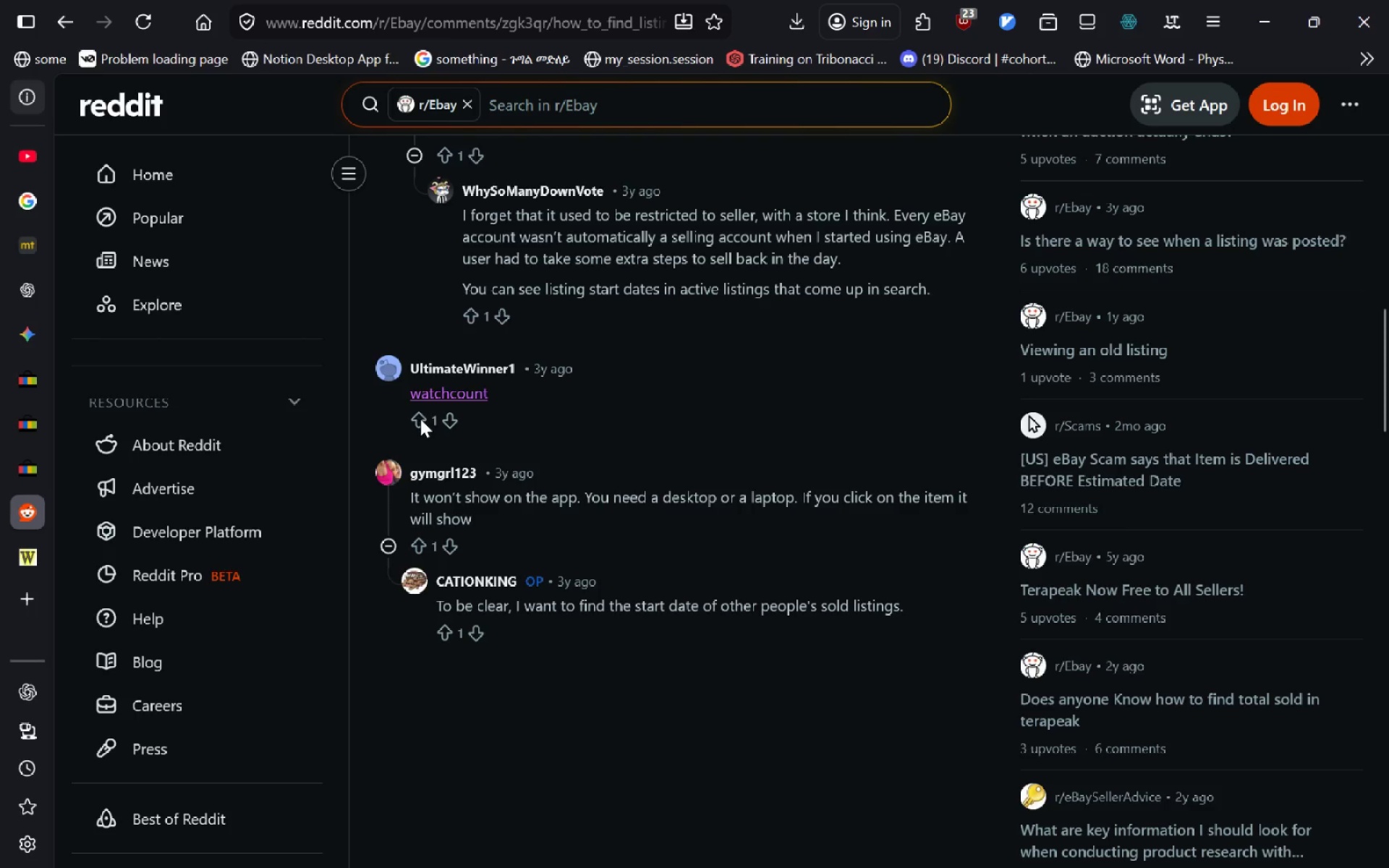 
left_click([420, 421])
 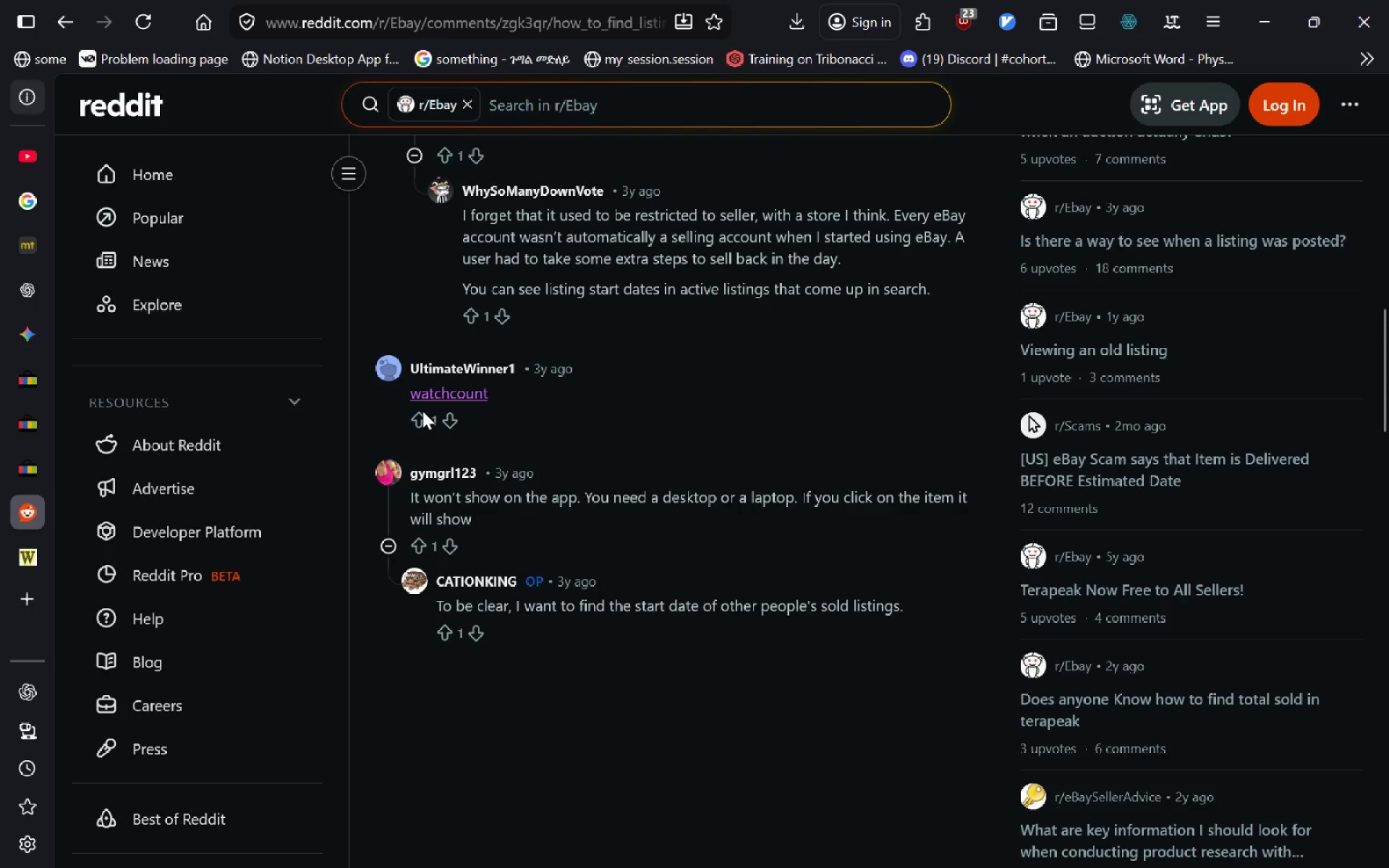 
left_click([418, 417])
 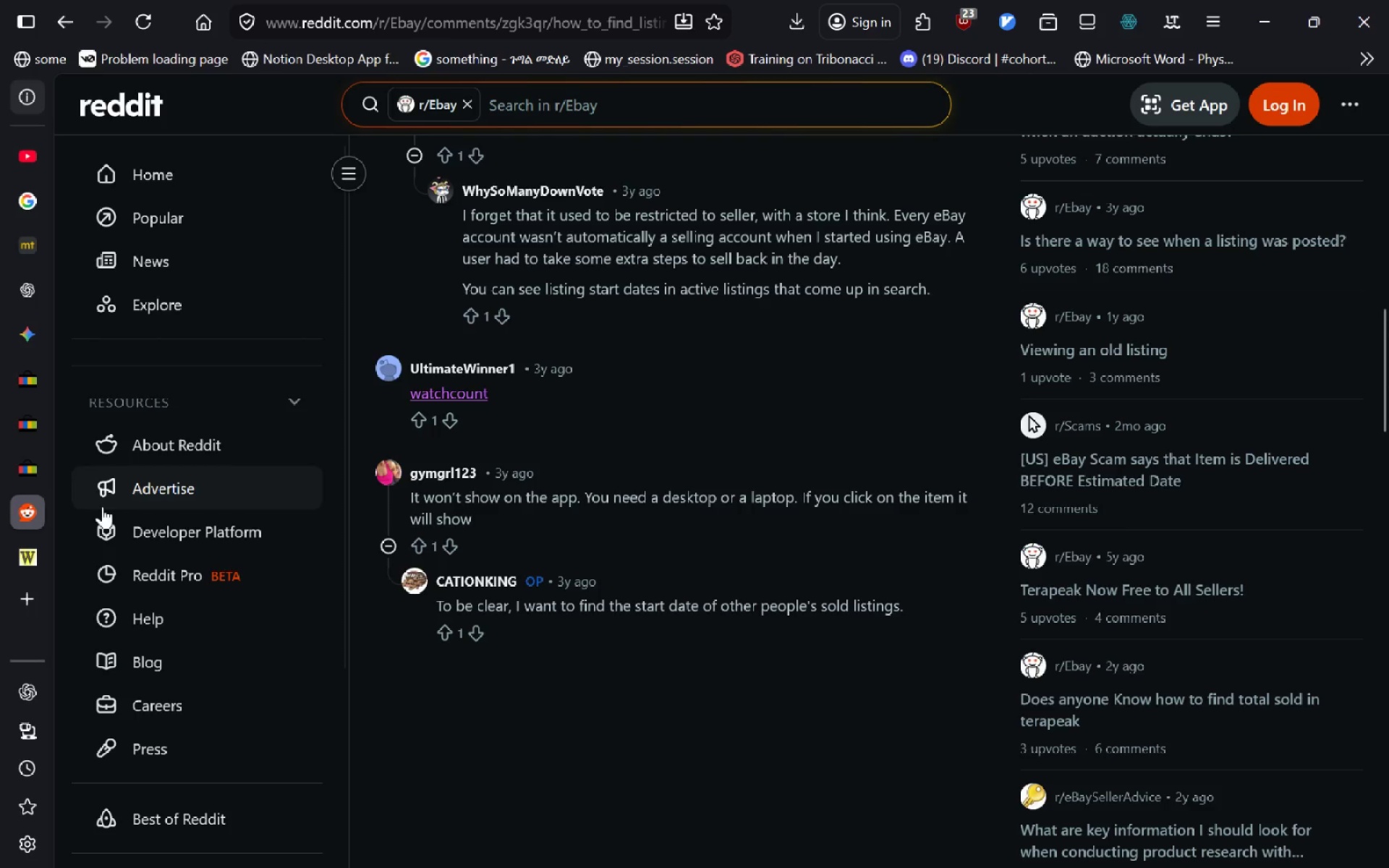 
left_click([8, 501])
 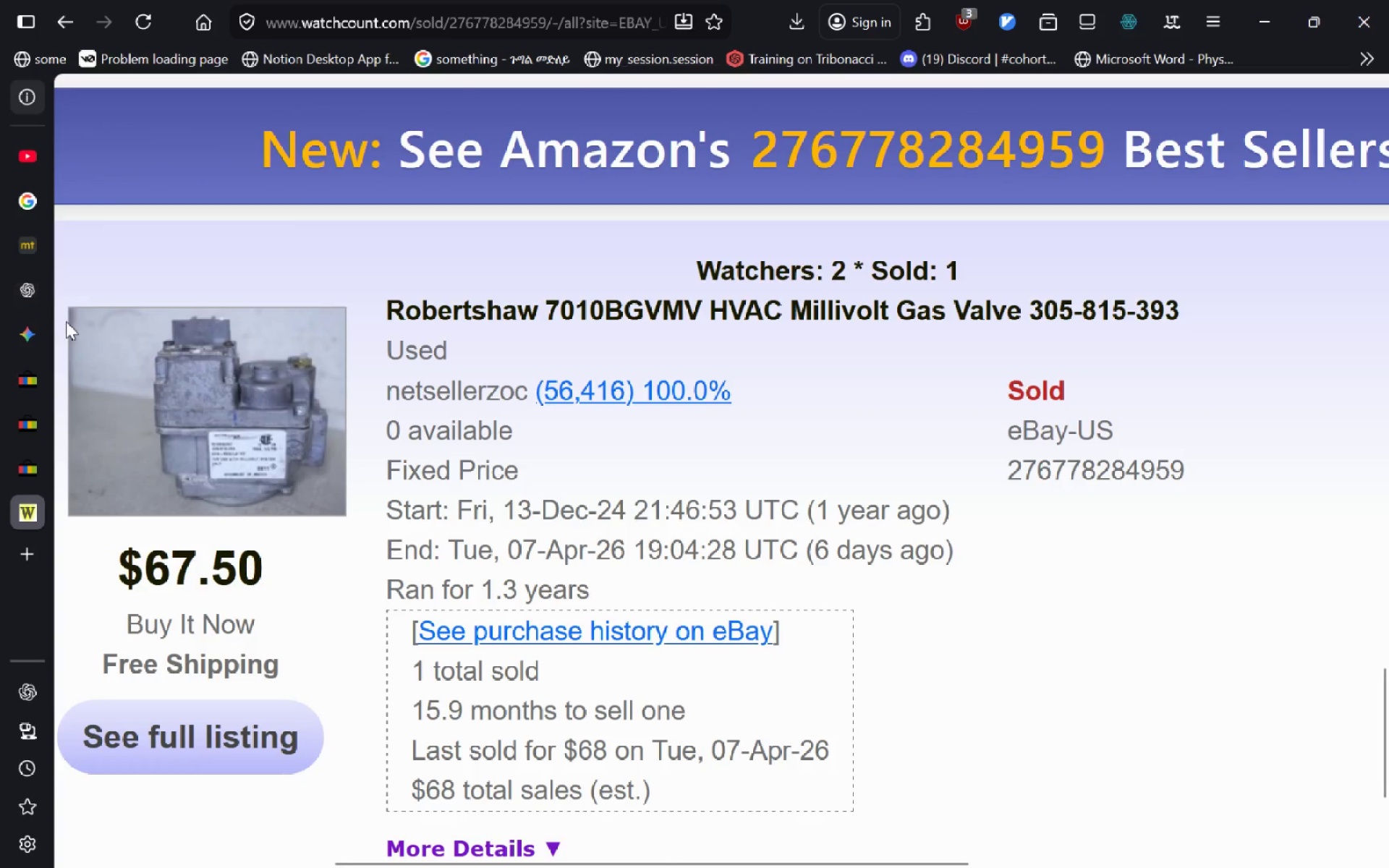 
left_click([25, 298])
 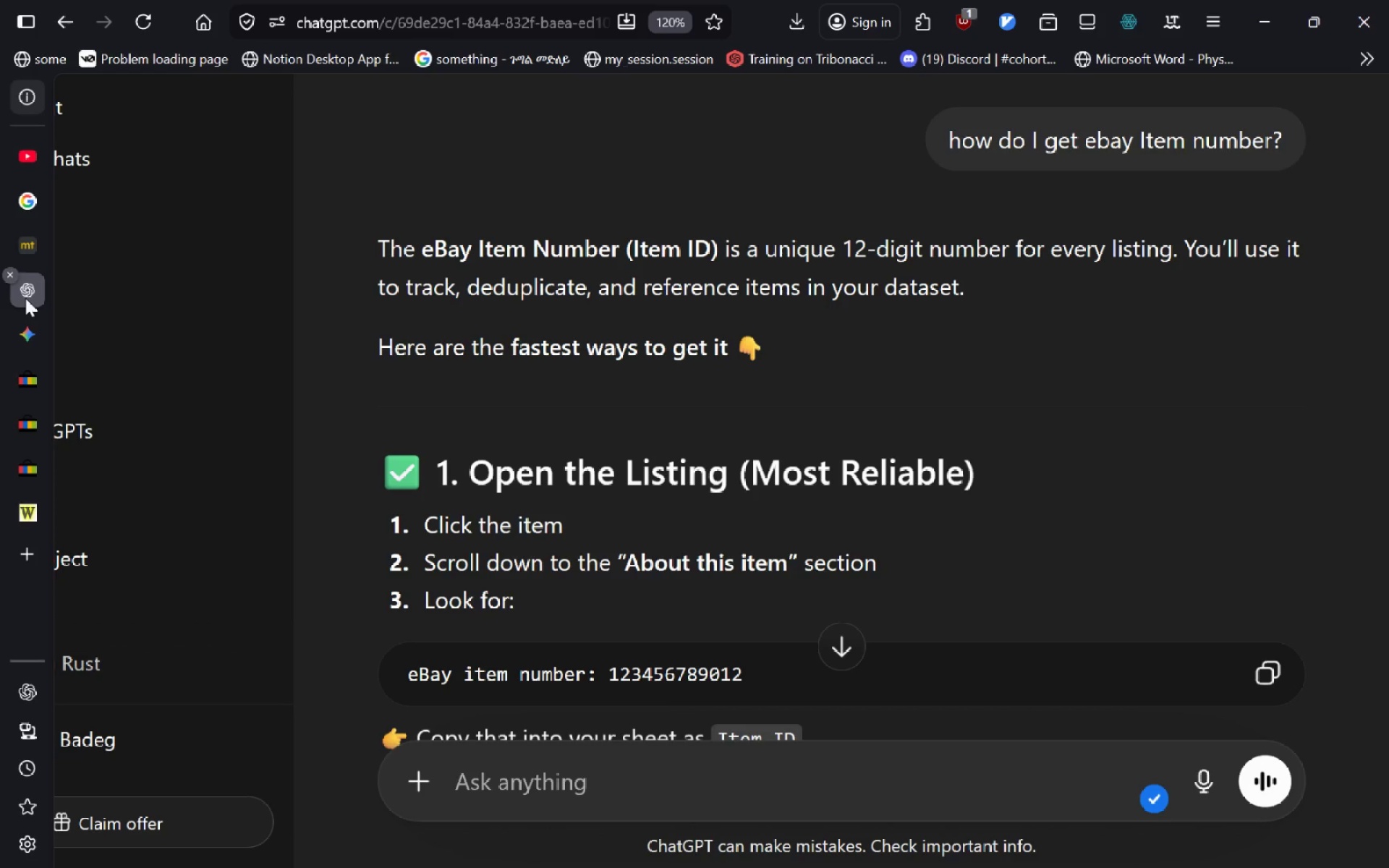 
wait(5.27)
 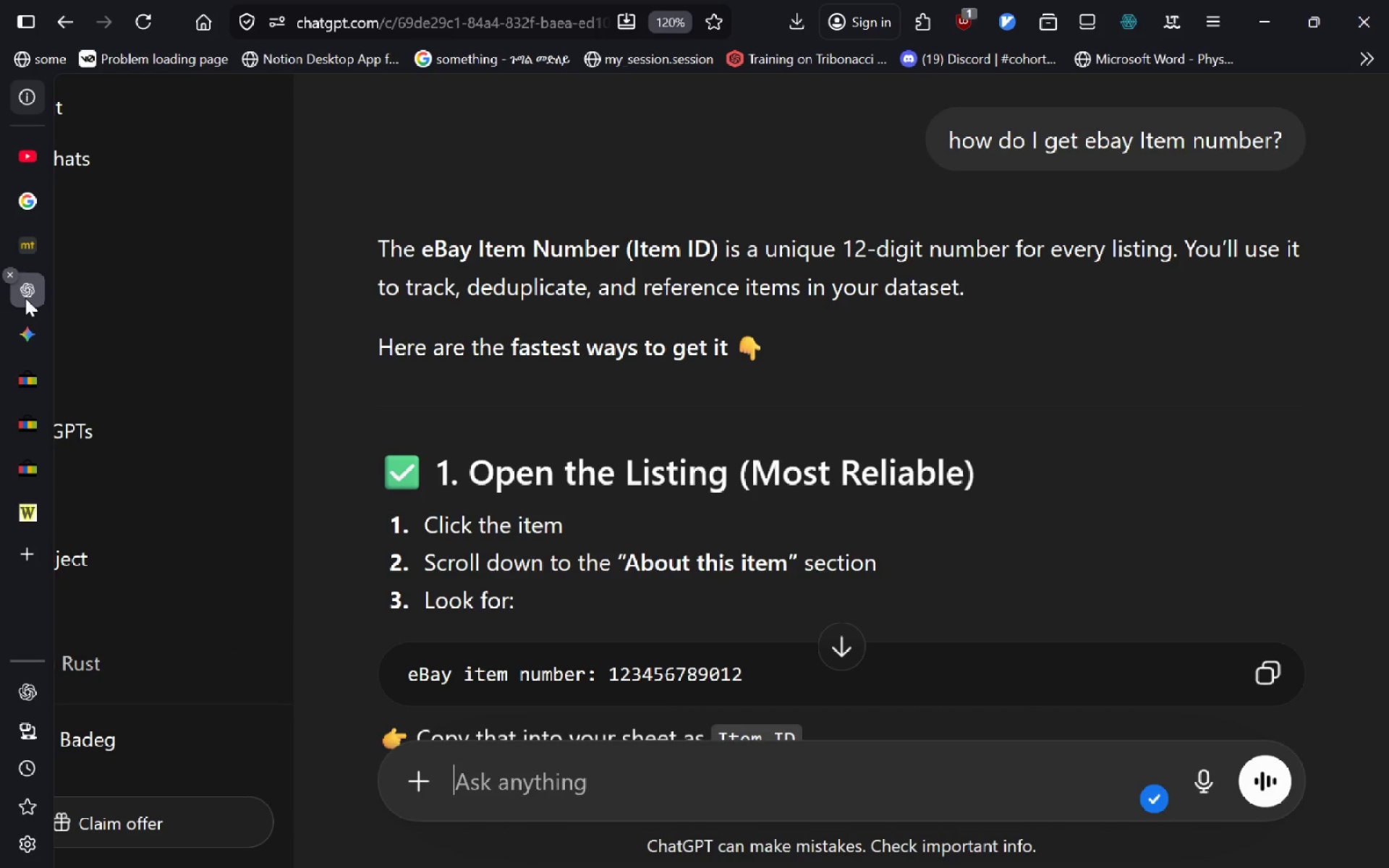 
left_click([33, 509])
 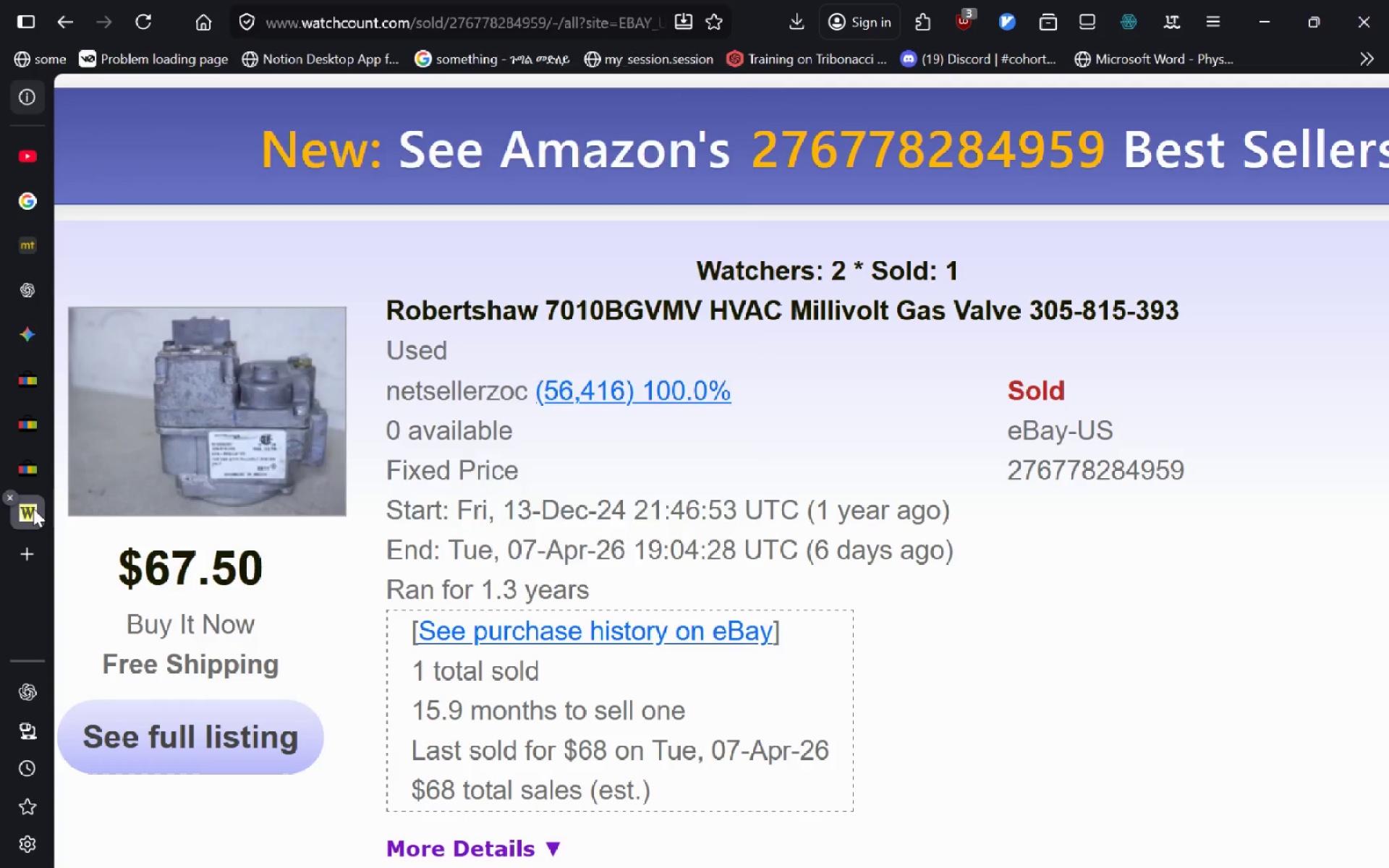 
key(Alt+AltLeft)
 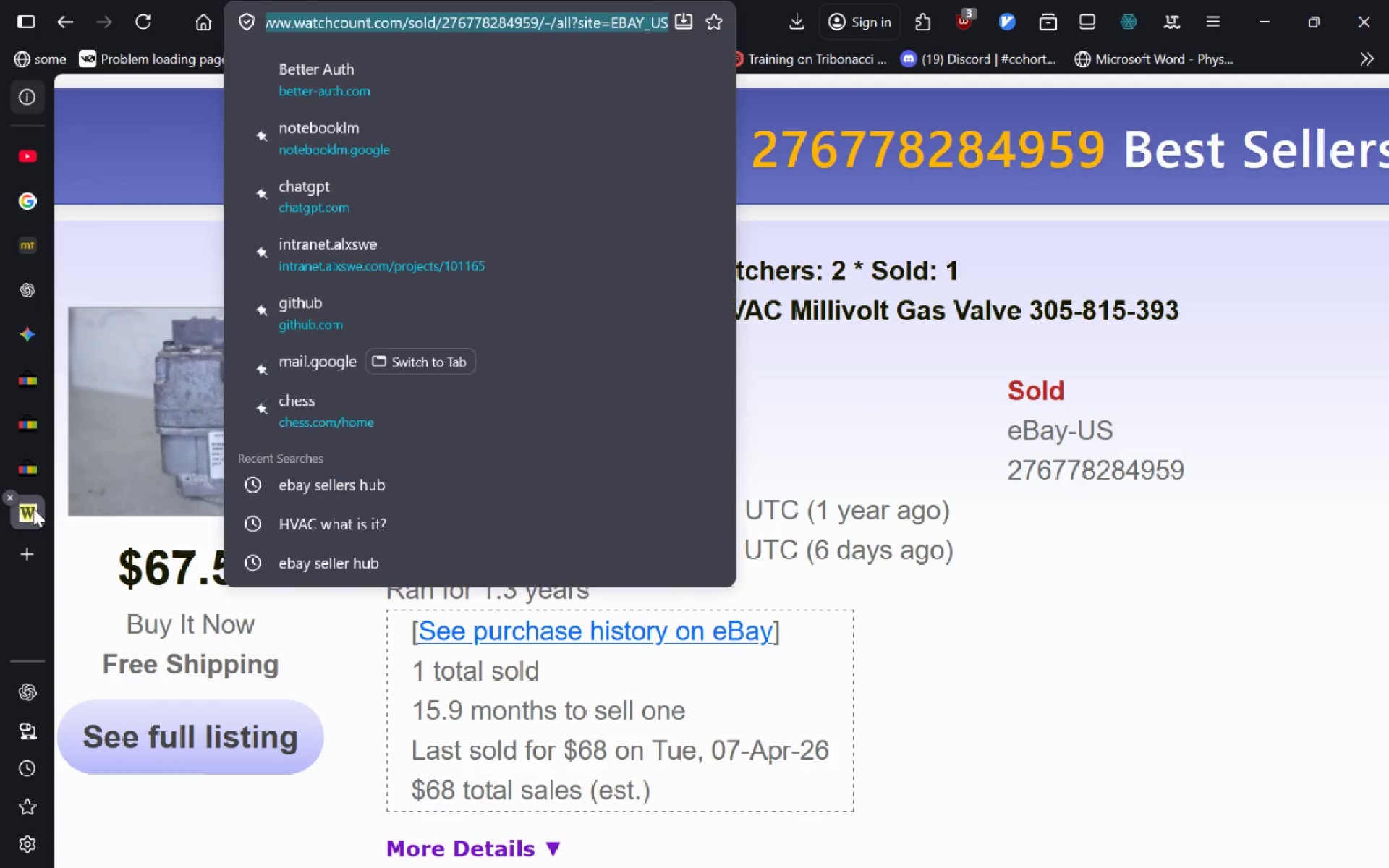 
key(Alt+D)
 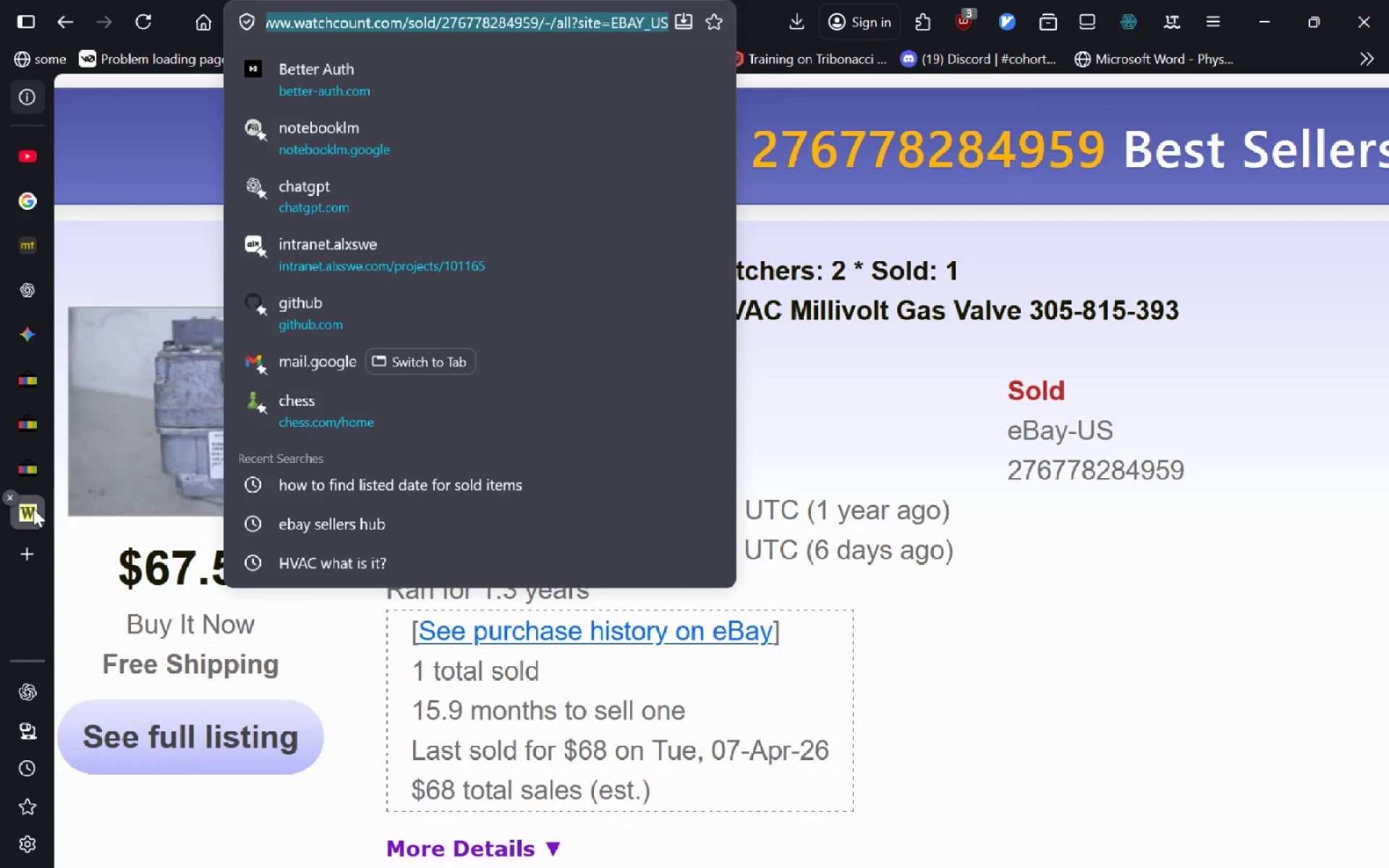 
key(Control+C)
 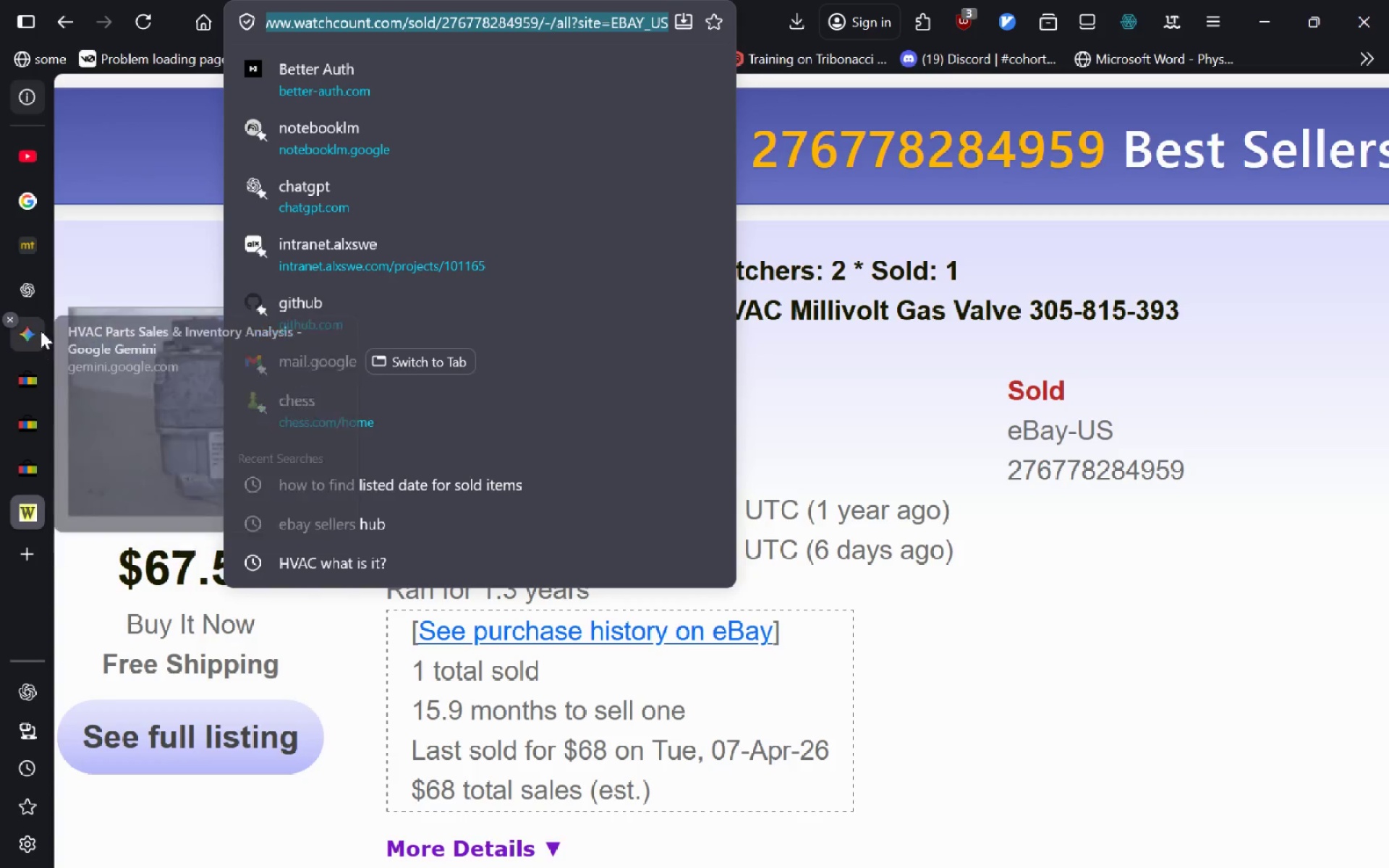 
left_click([35, 330])
 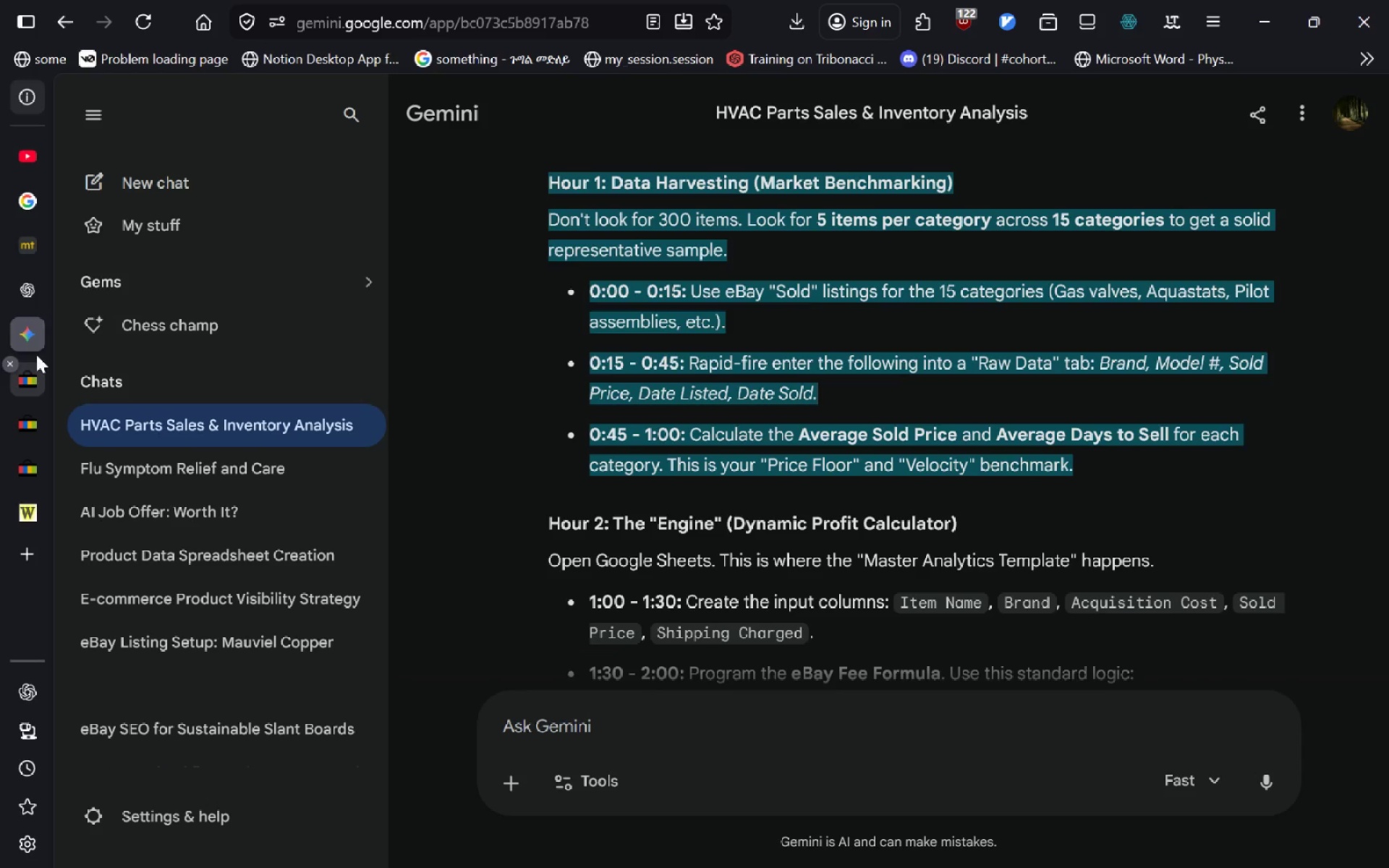 
left_click([37, 307])
 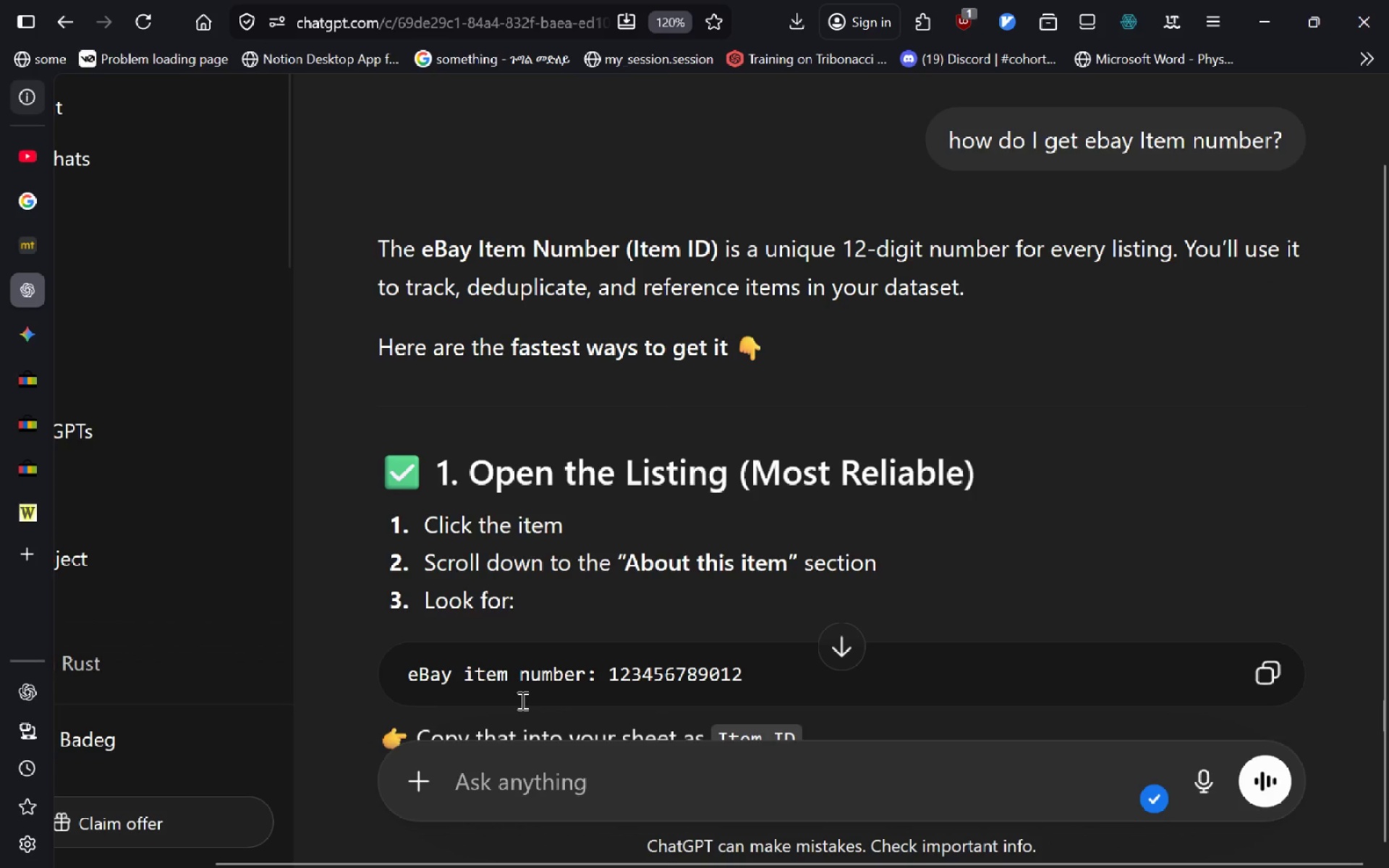 
key(Control+V)
 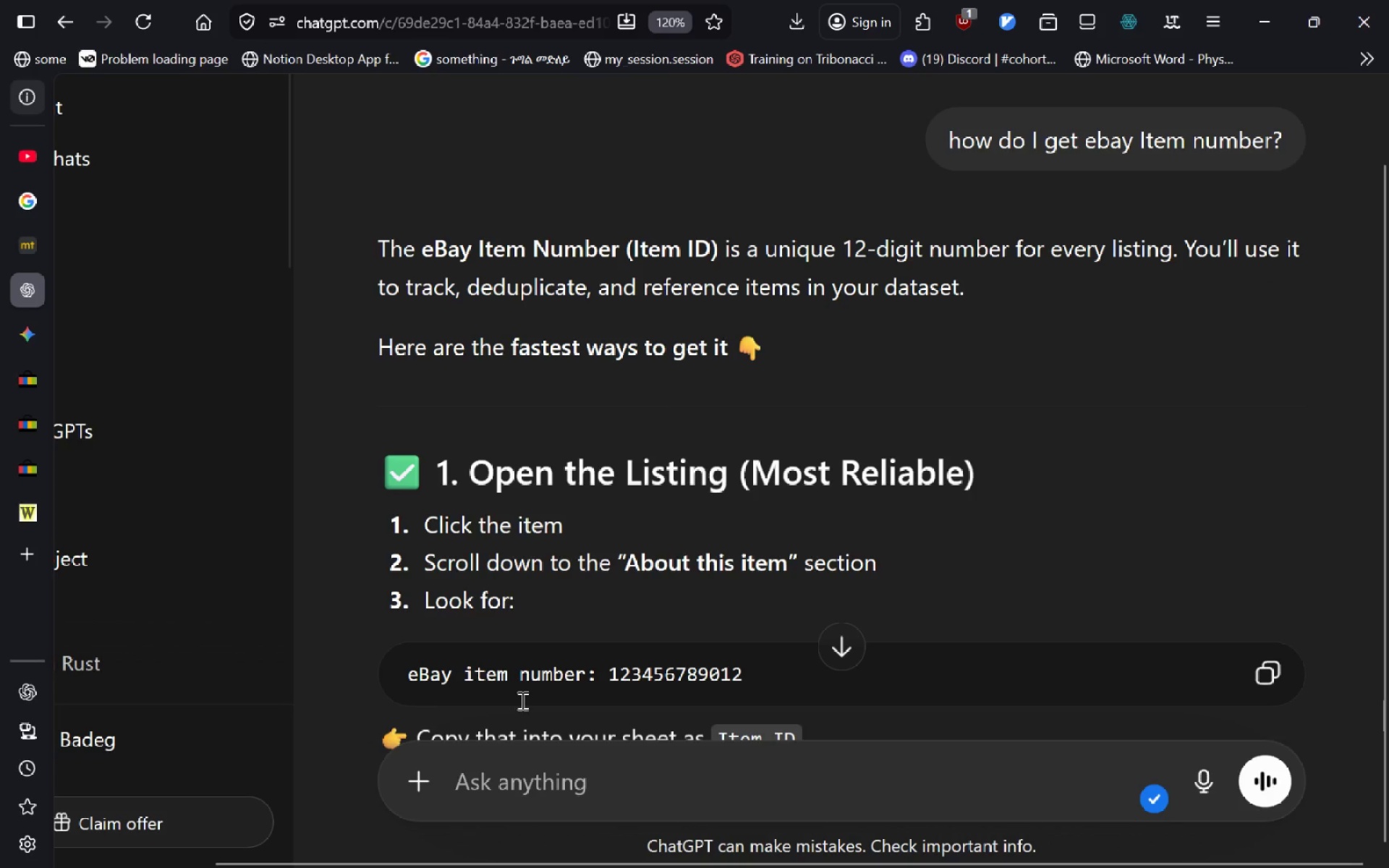 
left_click_drag(start_coordinate=[521, 700], to_coordinate=[518, 692])
 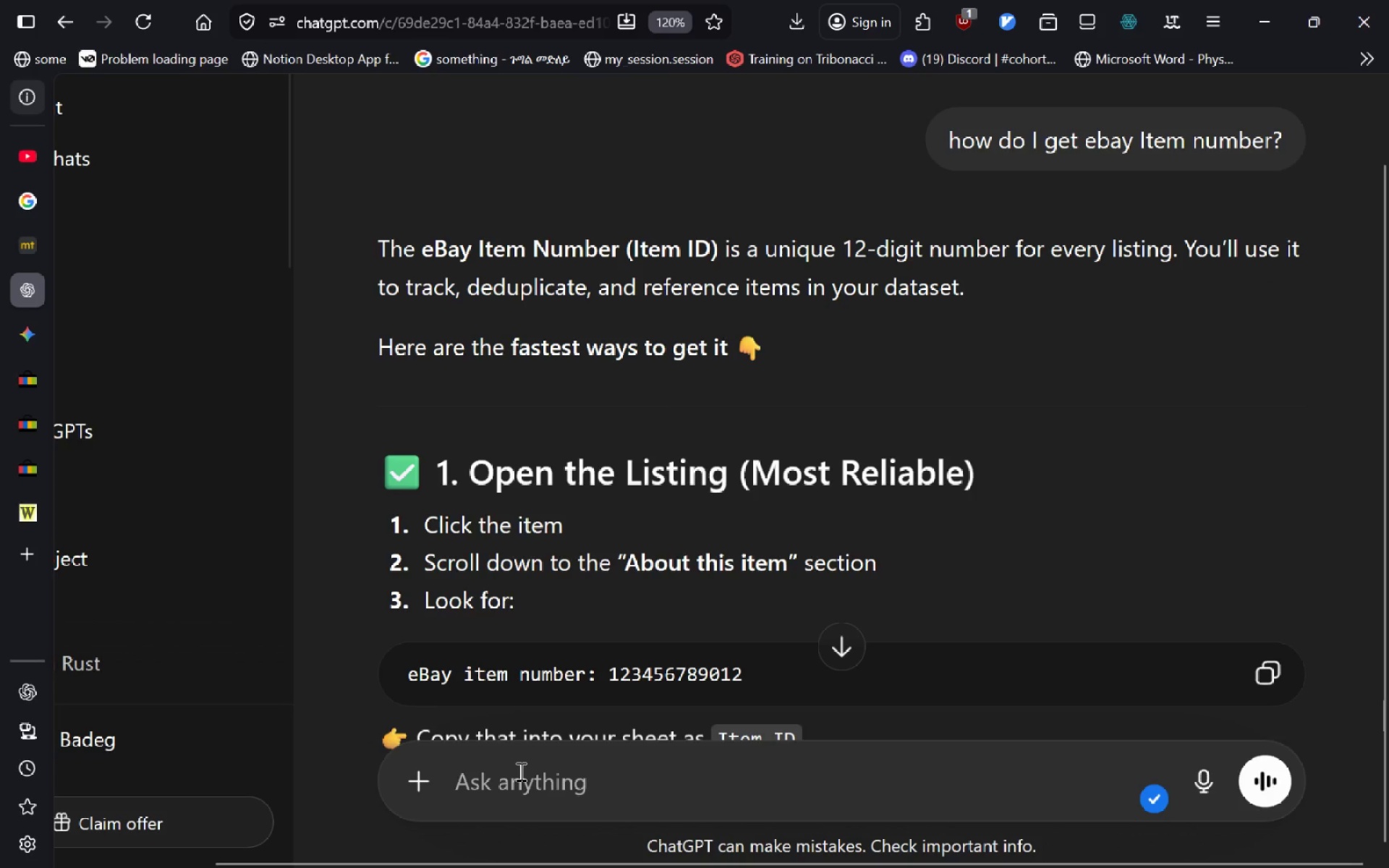 
key(Control+V)
 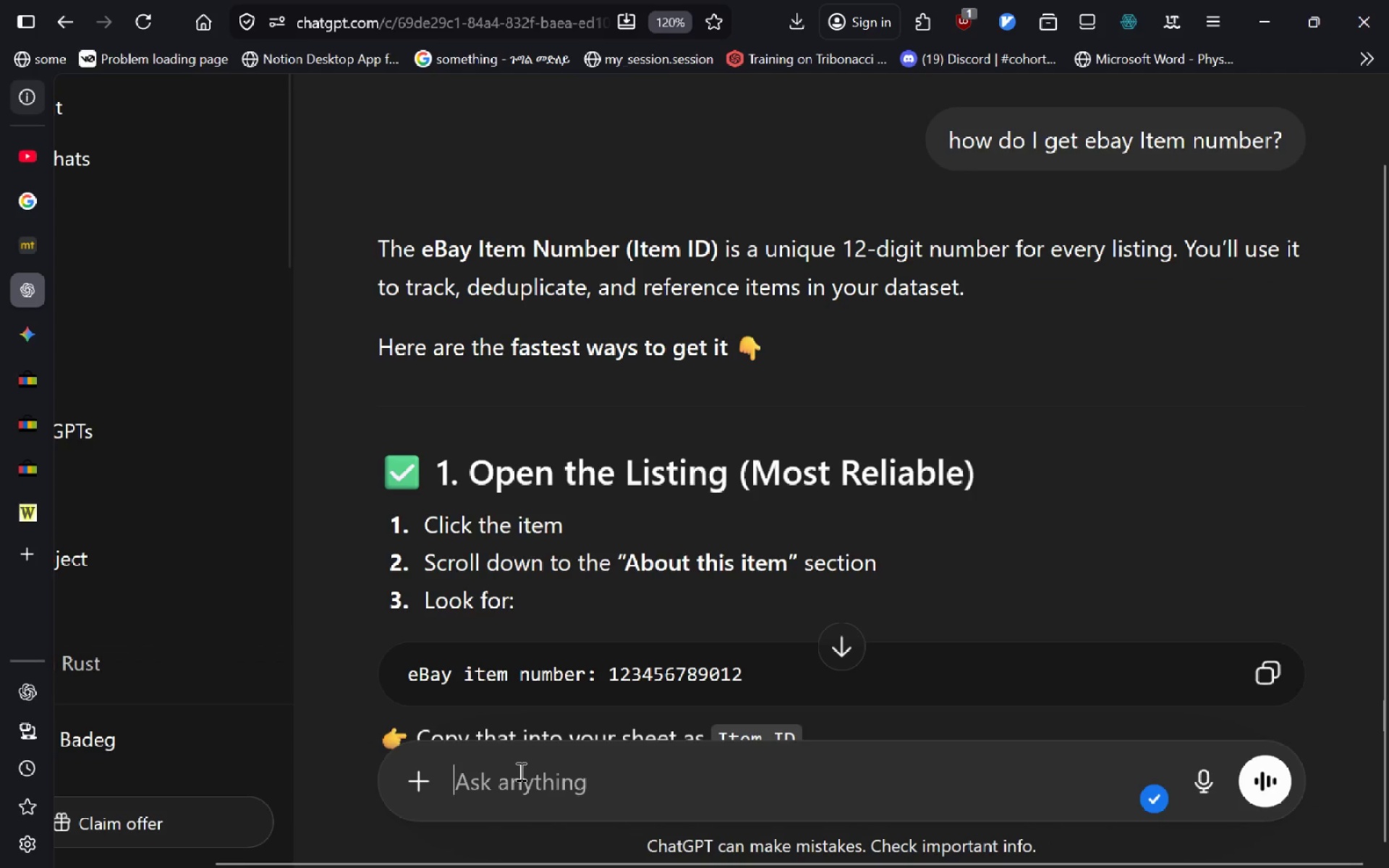 
left_click([519, 771])
 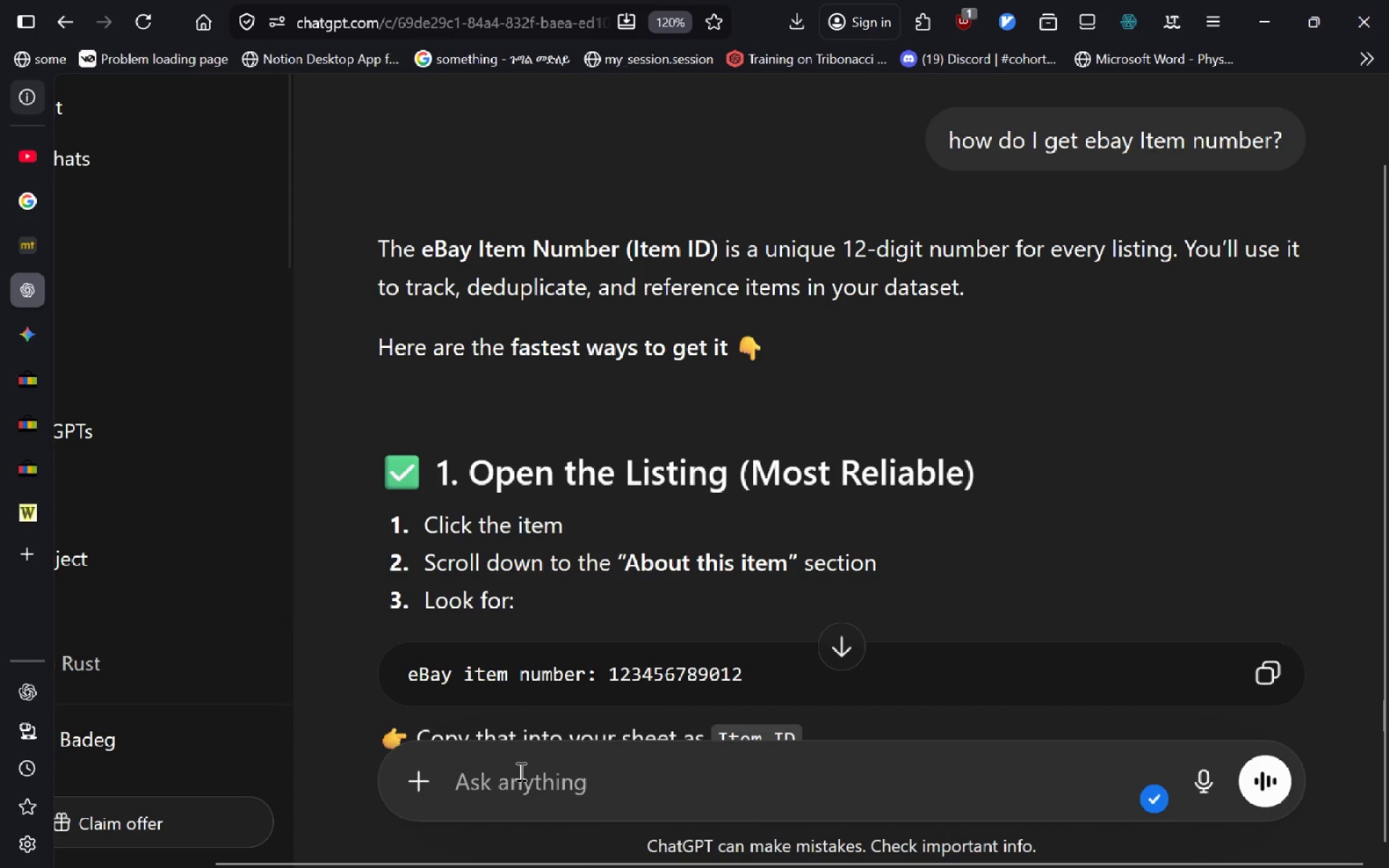 
double_click([519, 771])
 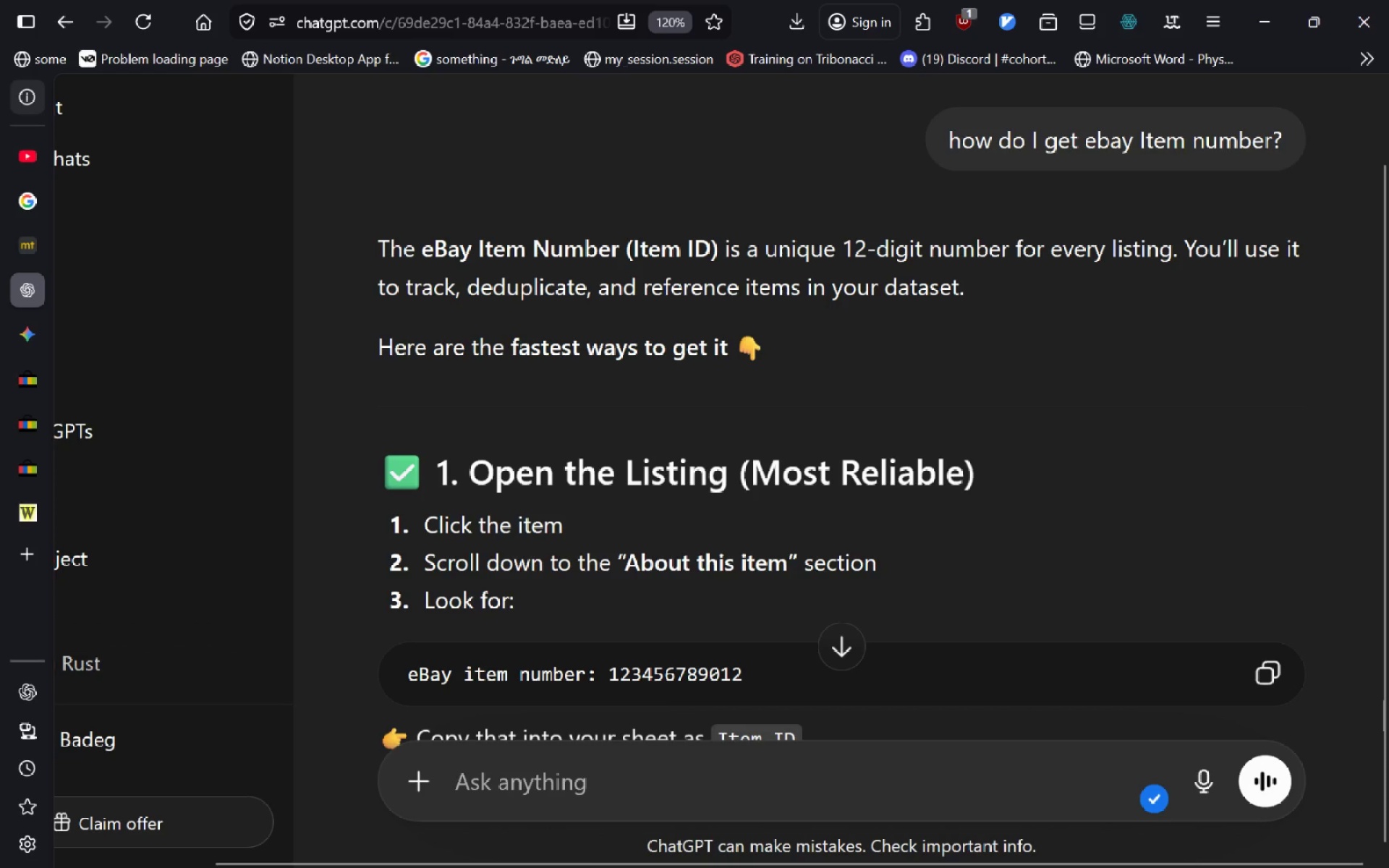 
key(Control+V)
 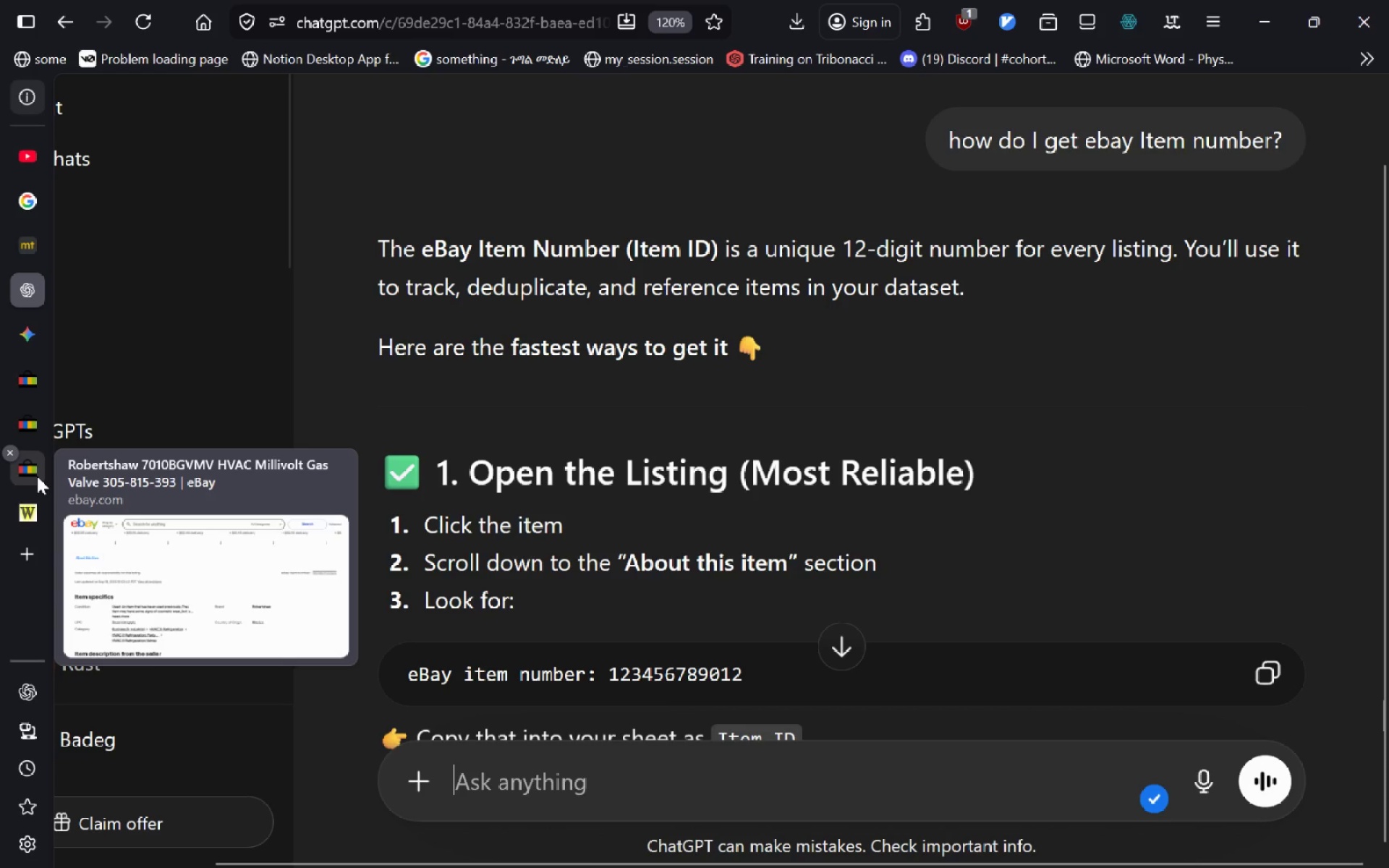 
left_click([30, 508])
 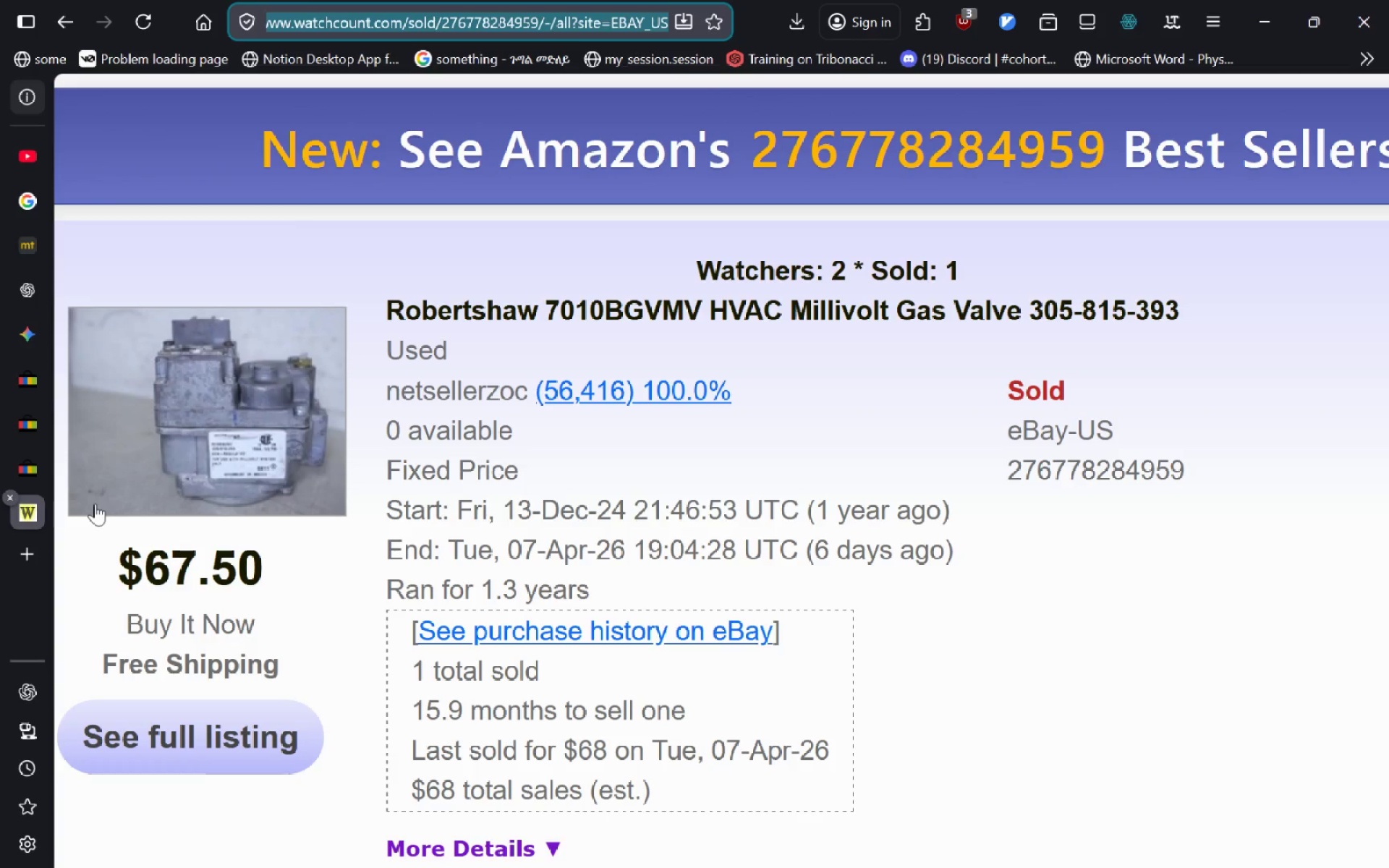 
mouse_move([672, 424])
 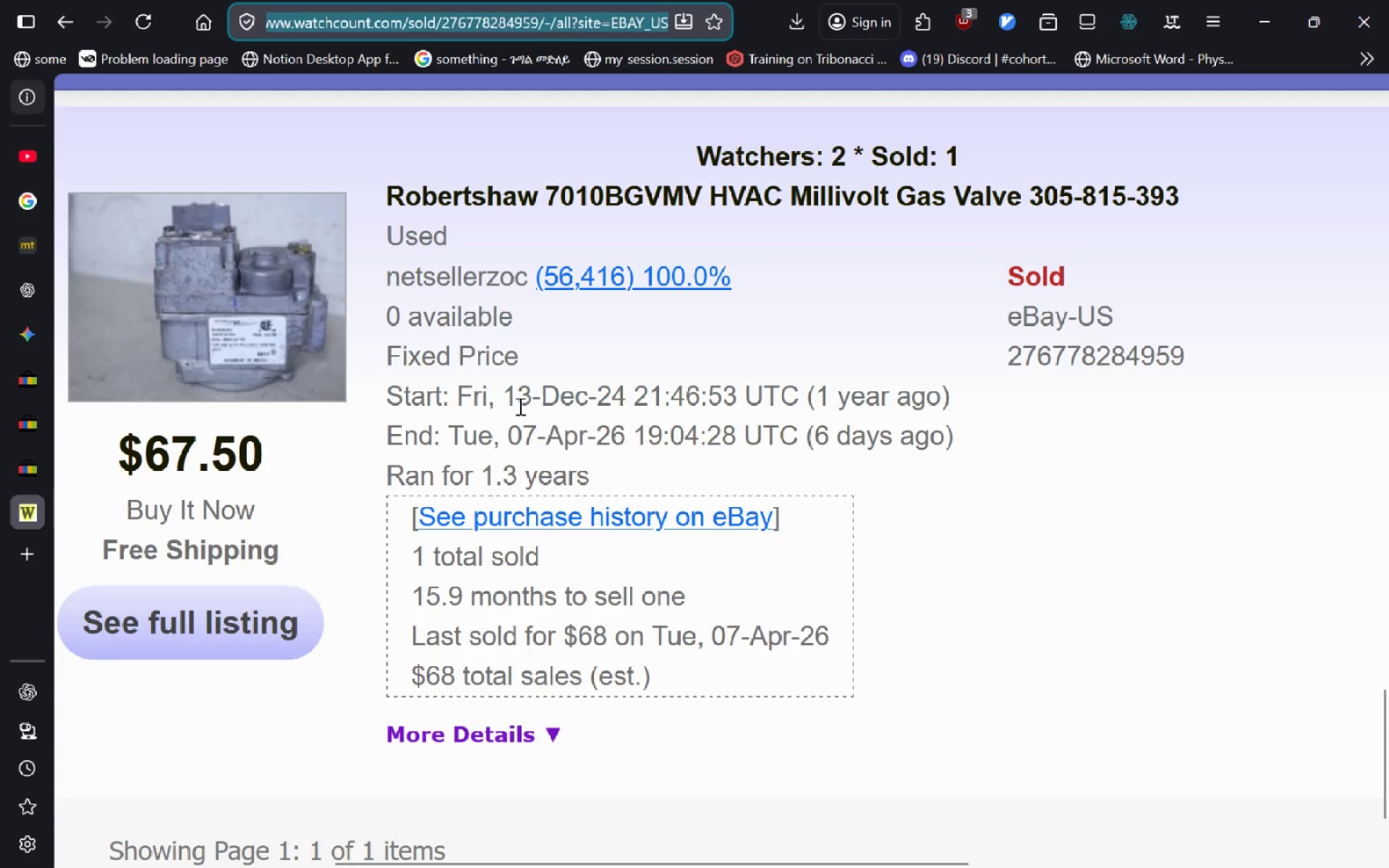 
wait(5.89)
 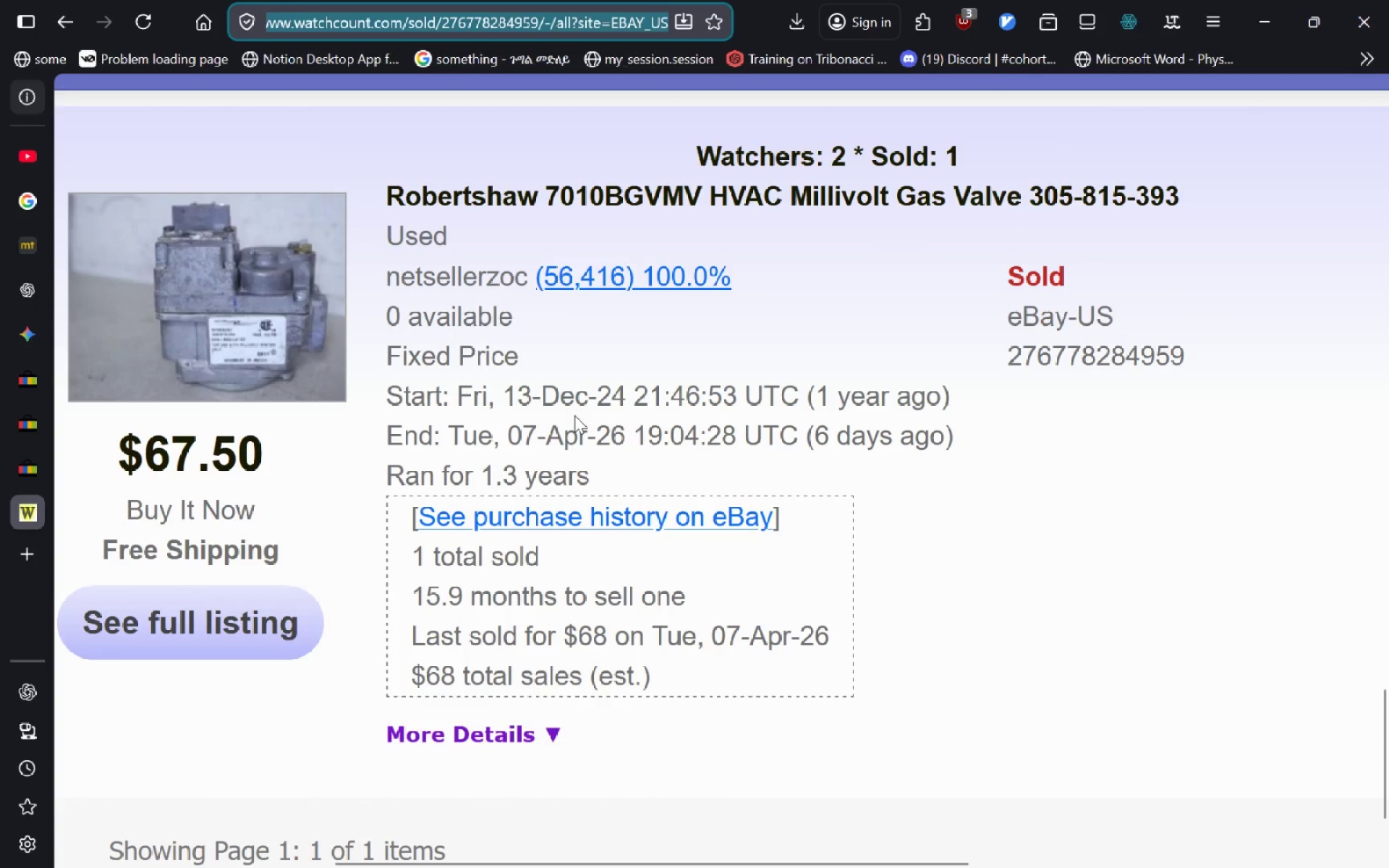 
left_click([505, 394])
 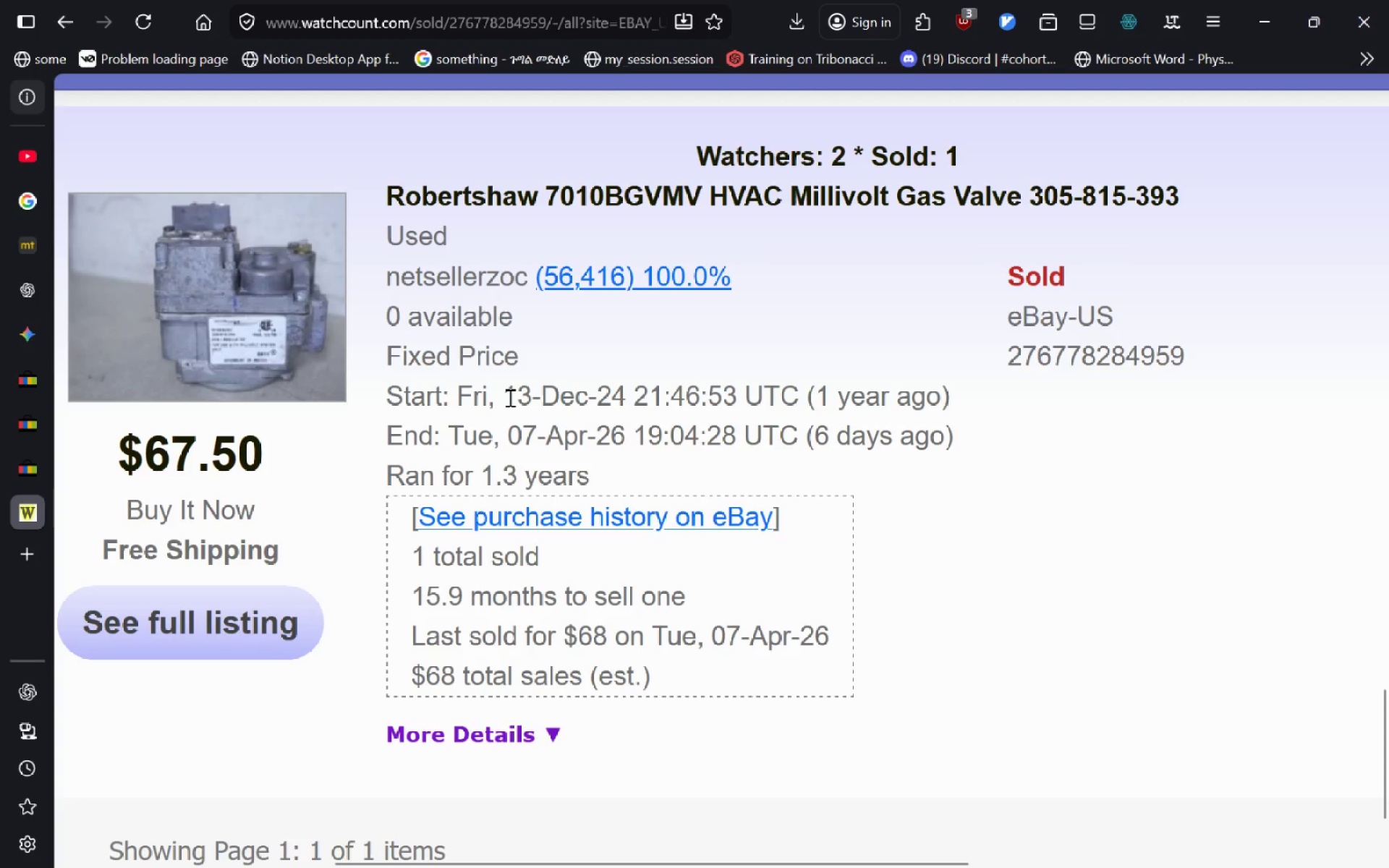 
left_click_drag(start_coordinate=[507, 396], to_coordinate=[797, 398])
 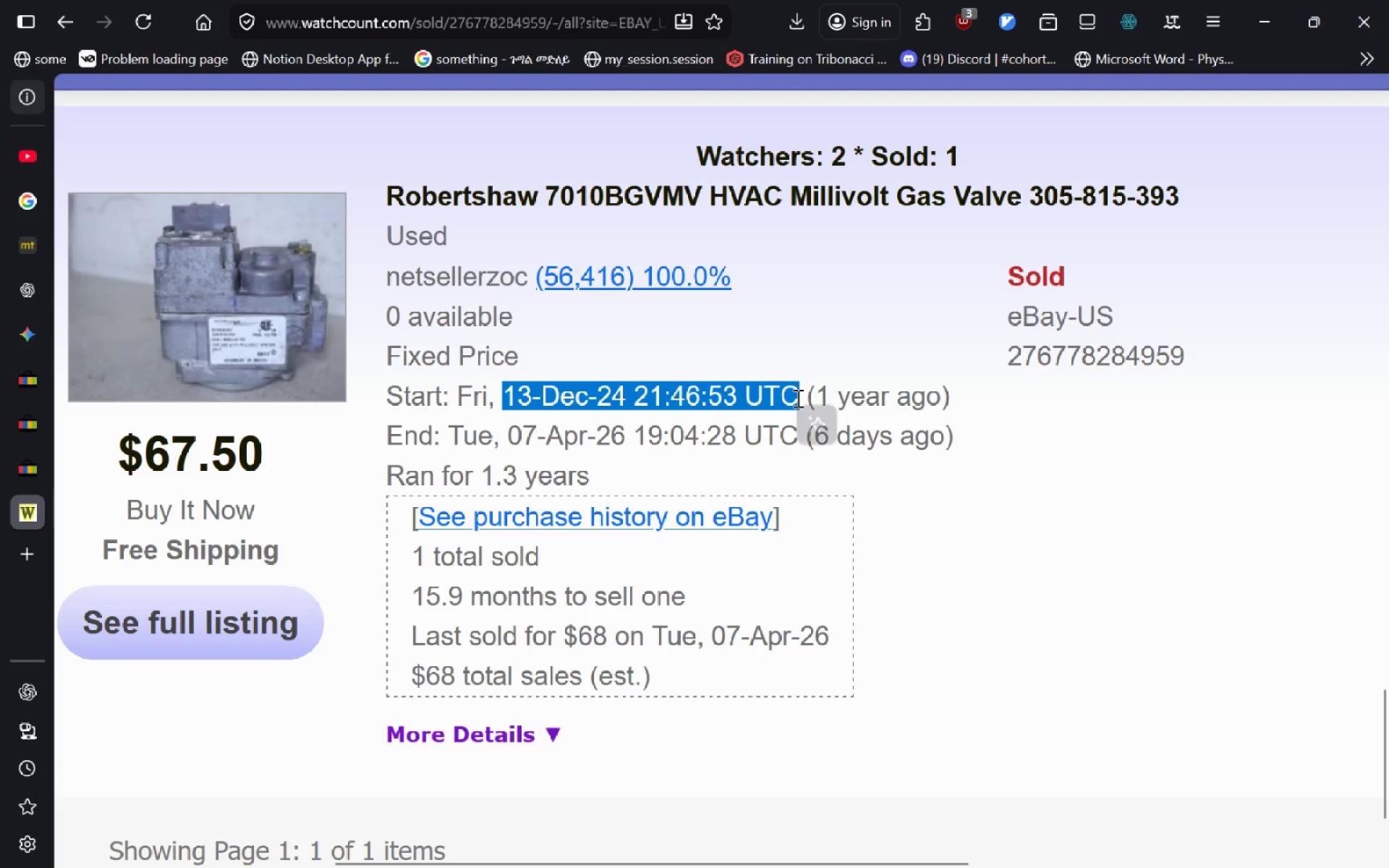 
key(Control+C)
 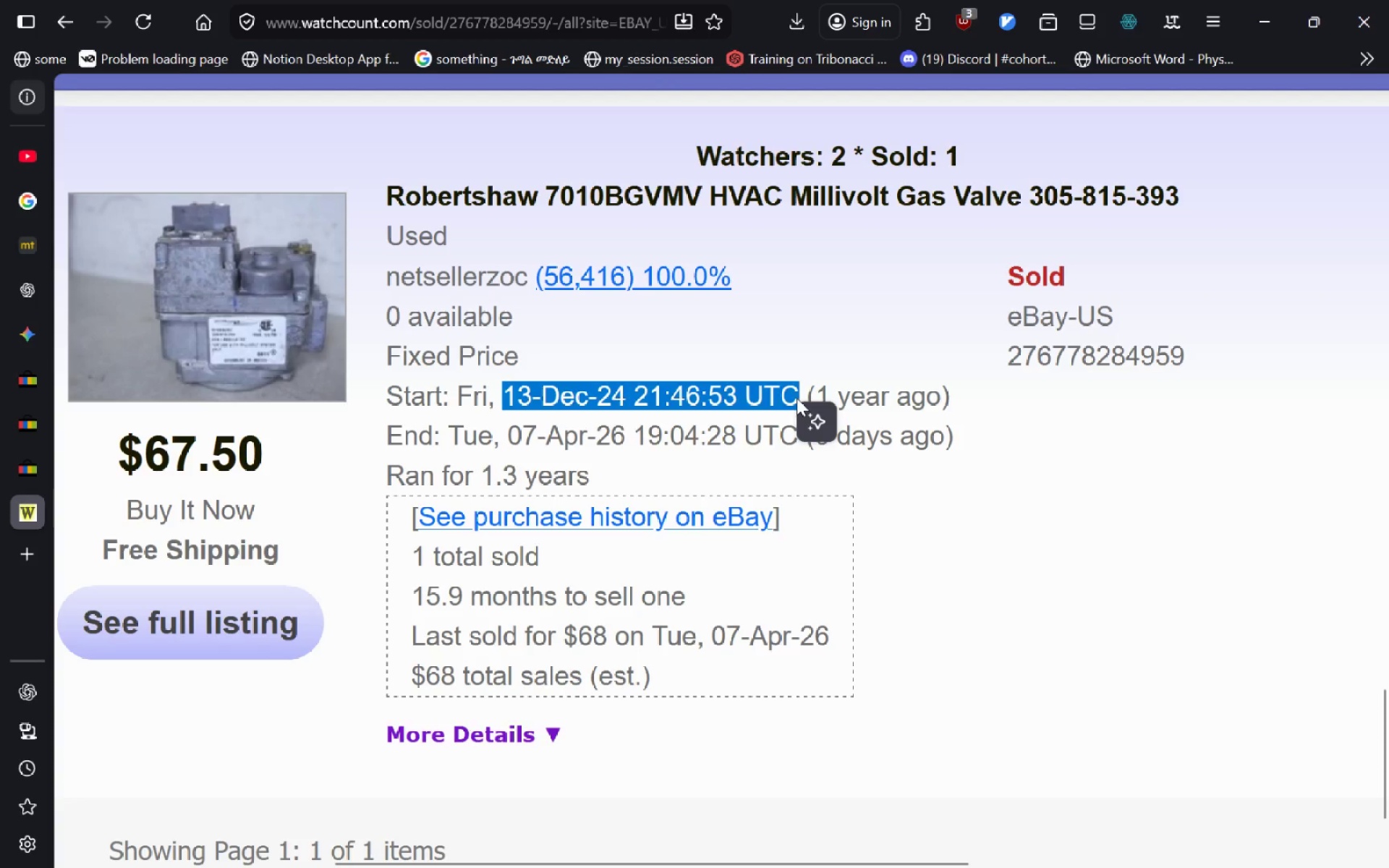 
key(Alt+Tab)
 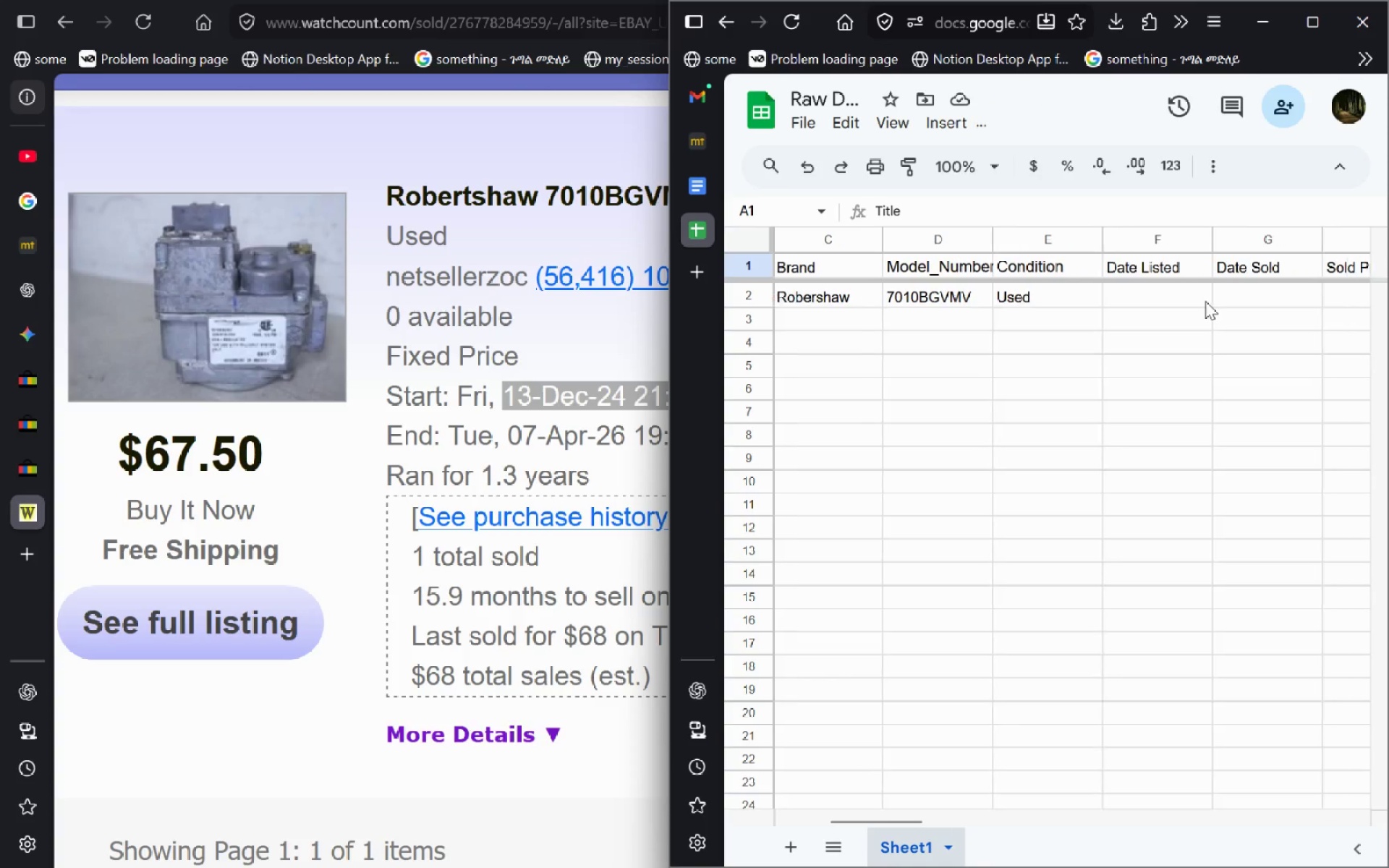 
left_click([1138, 287])
 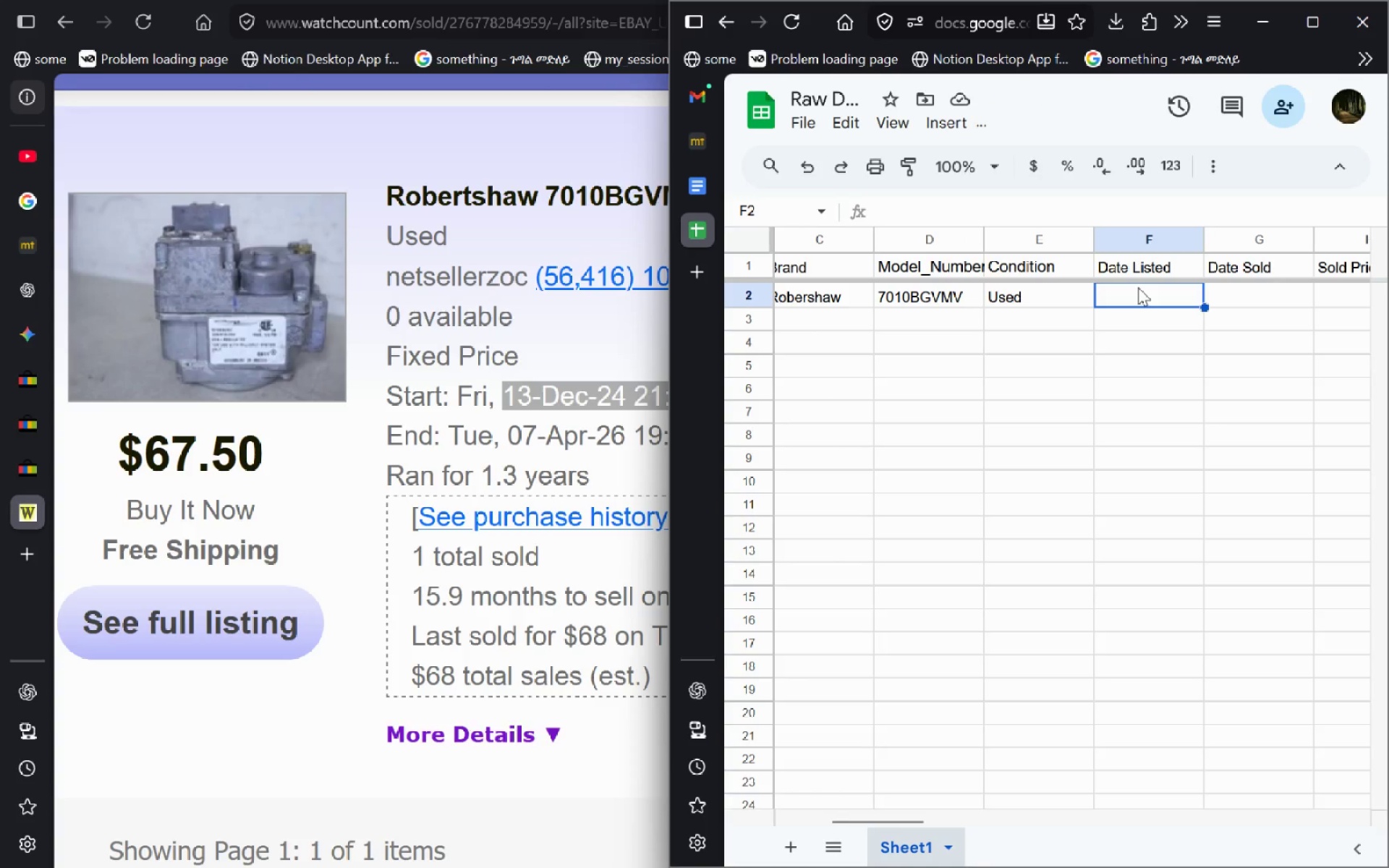 
key(Control+V)
 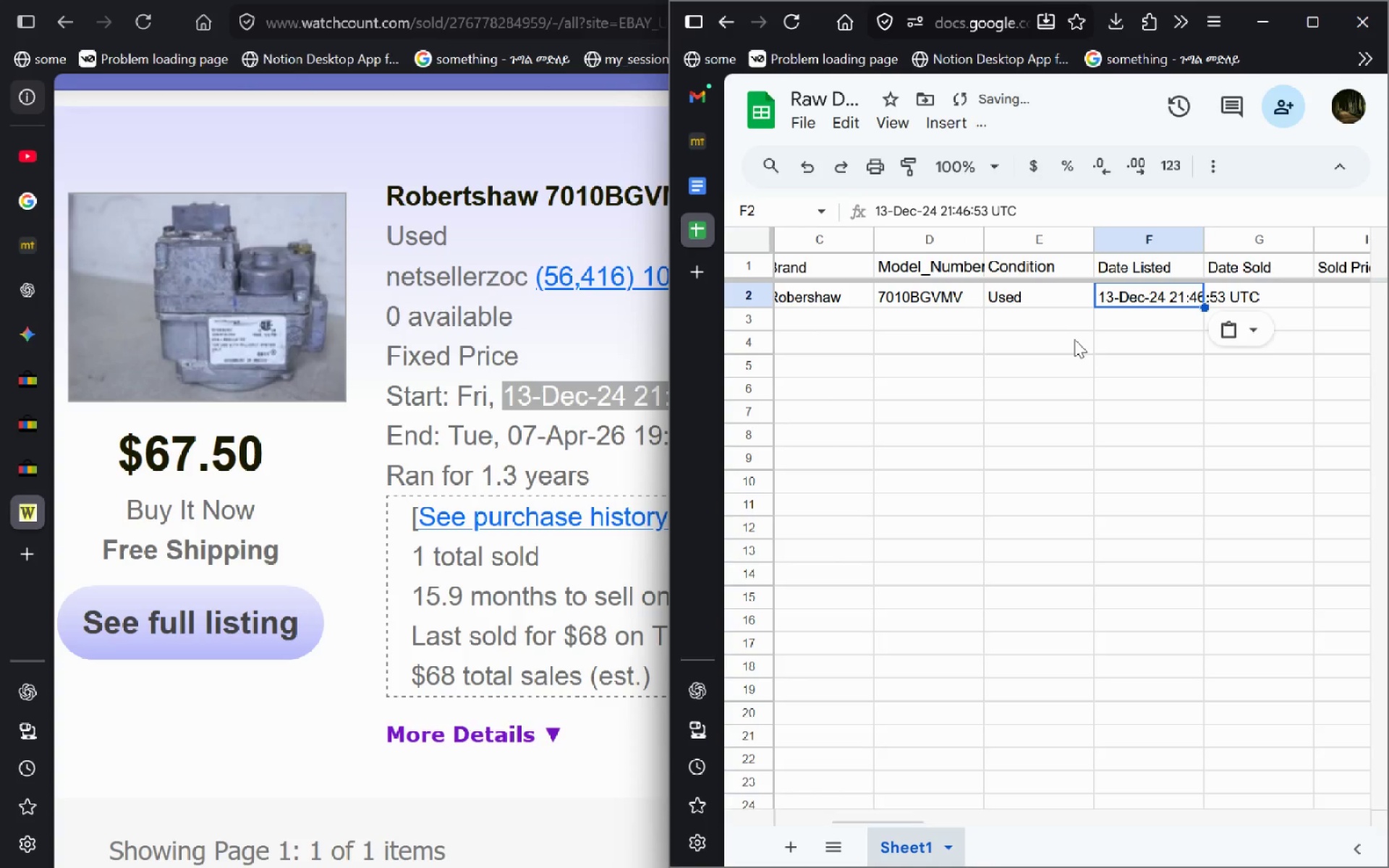 
left_click([1074, 339])
 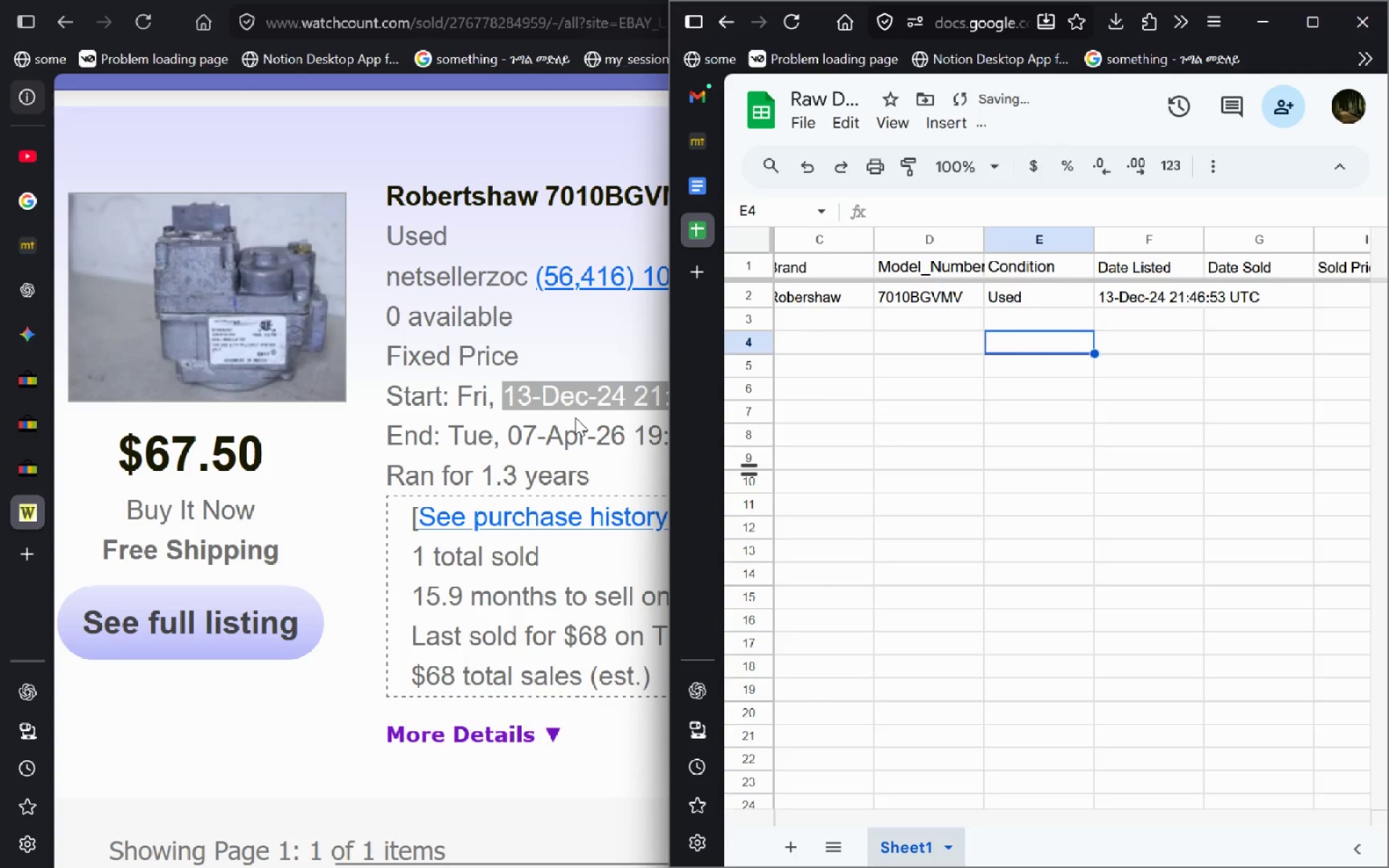 
left_click([576, 418])
 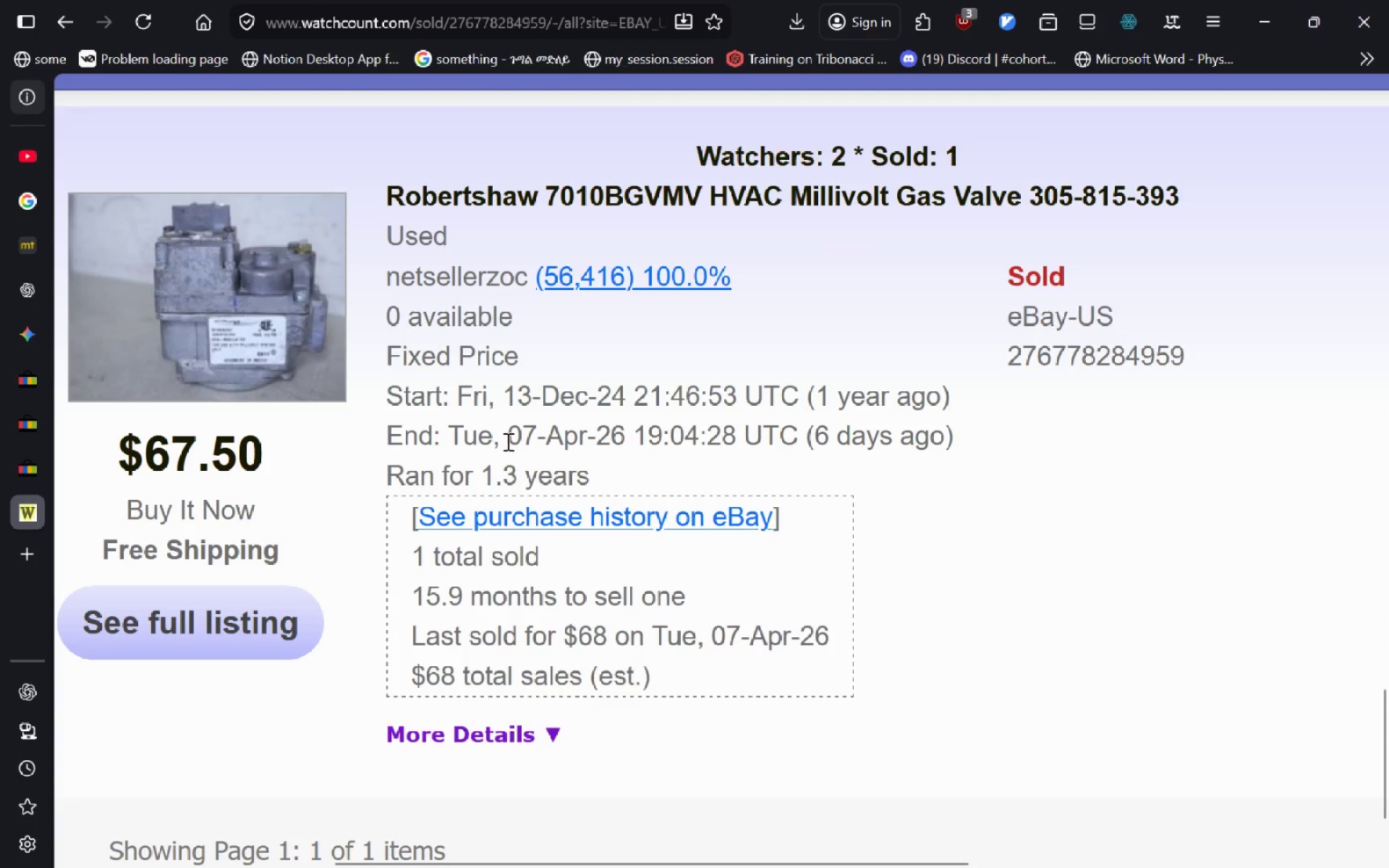 
left_click_drag(start_coordinate=[506, 441], to_coordinate=[802, 429])
 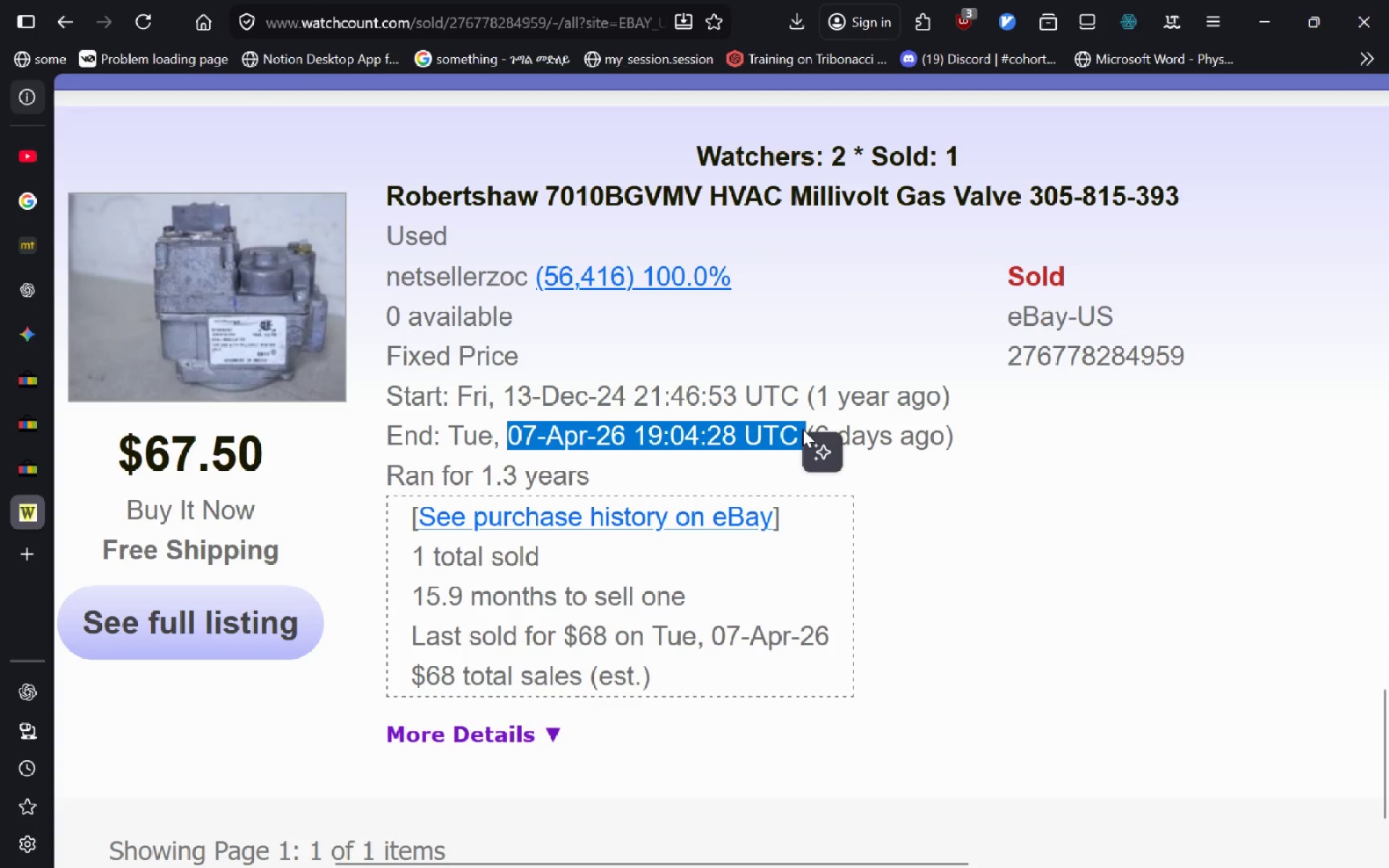 
key(Control+C)
 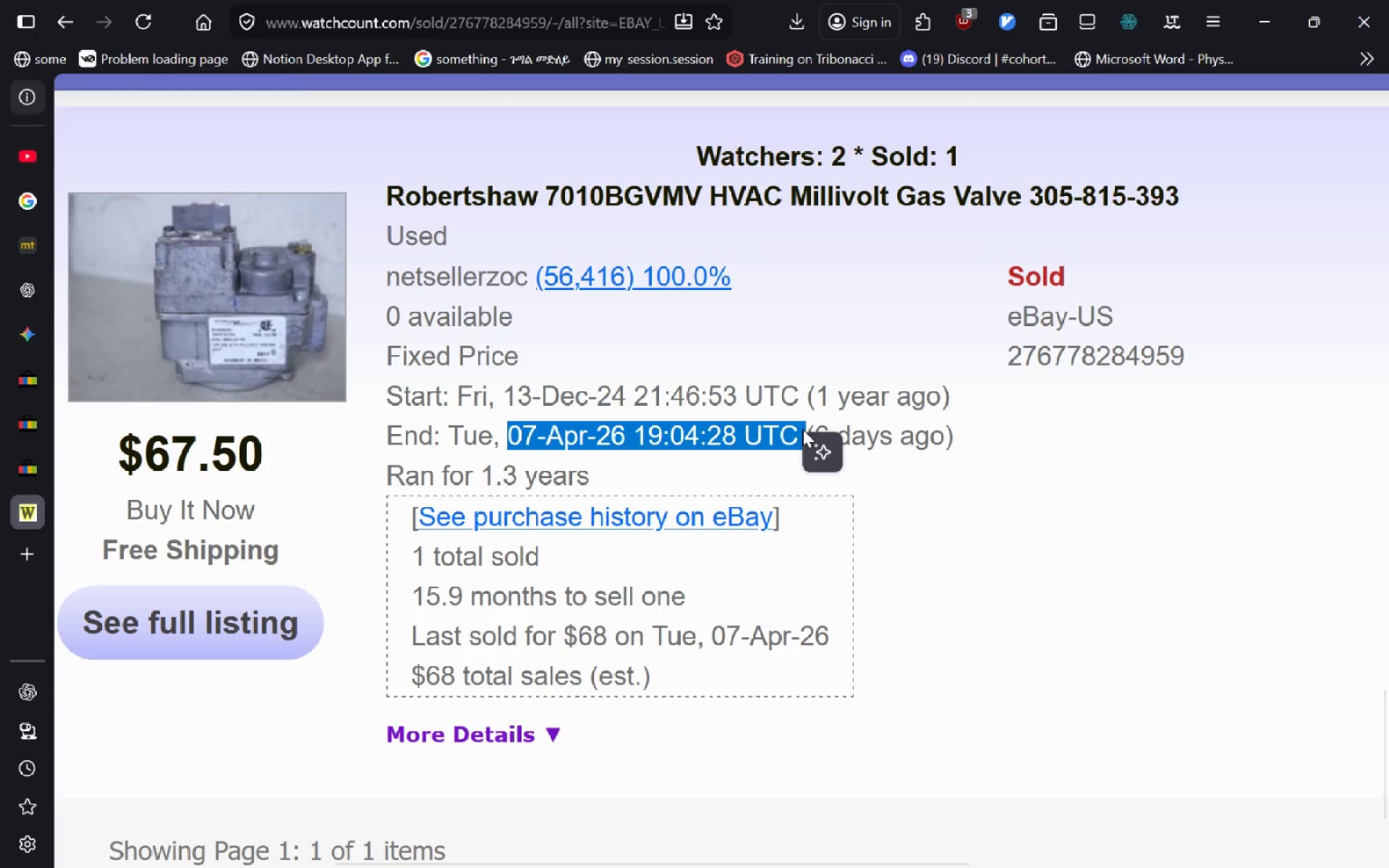 
key(Alt+AltLeft)
 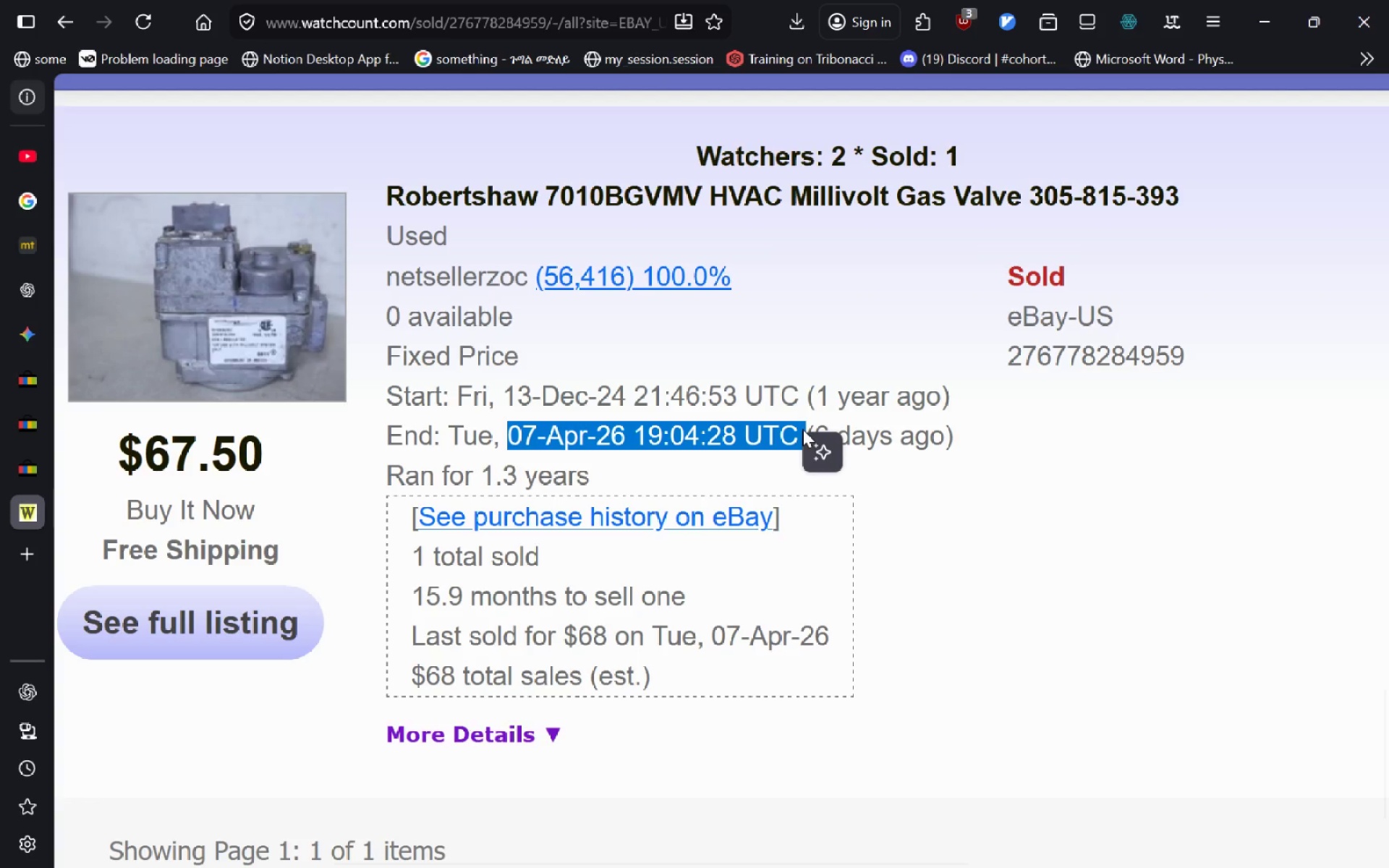 
key(Alt+Tab)
 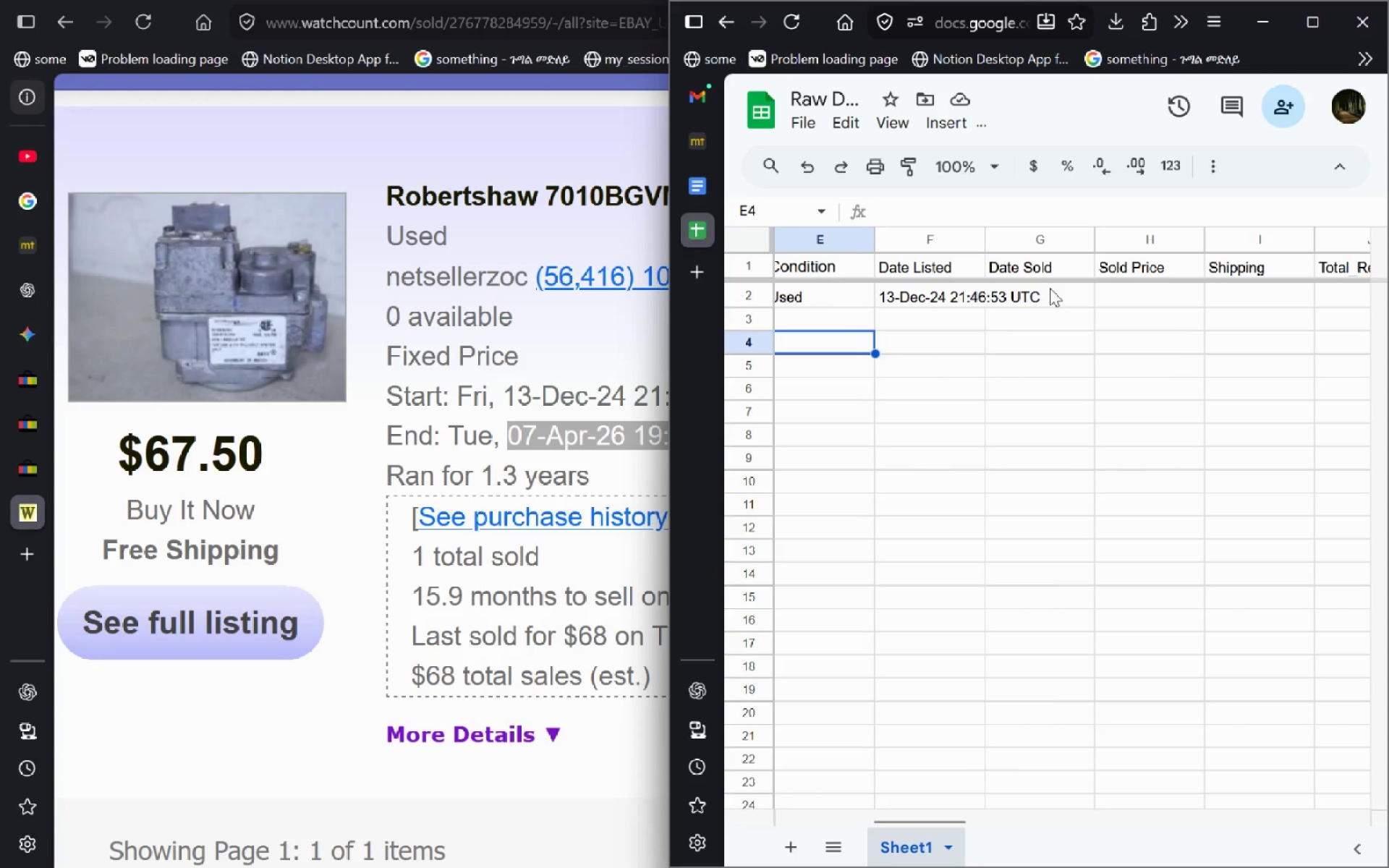 
double_click([1050, 288])
 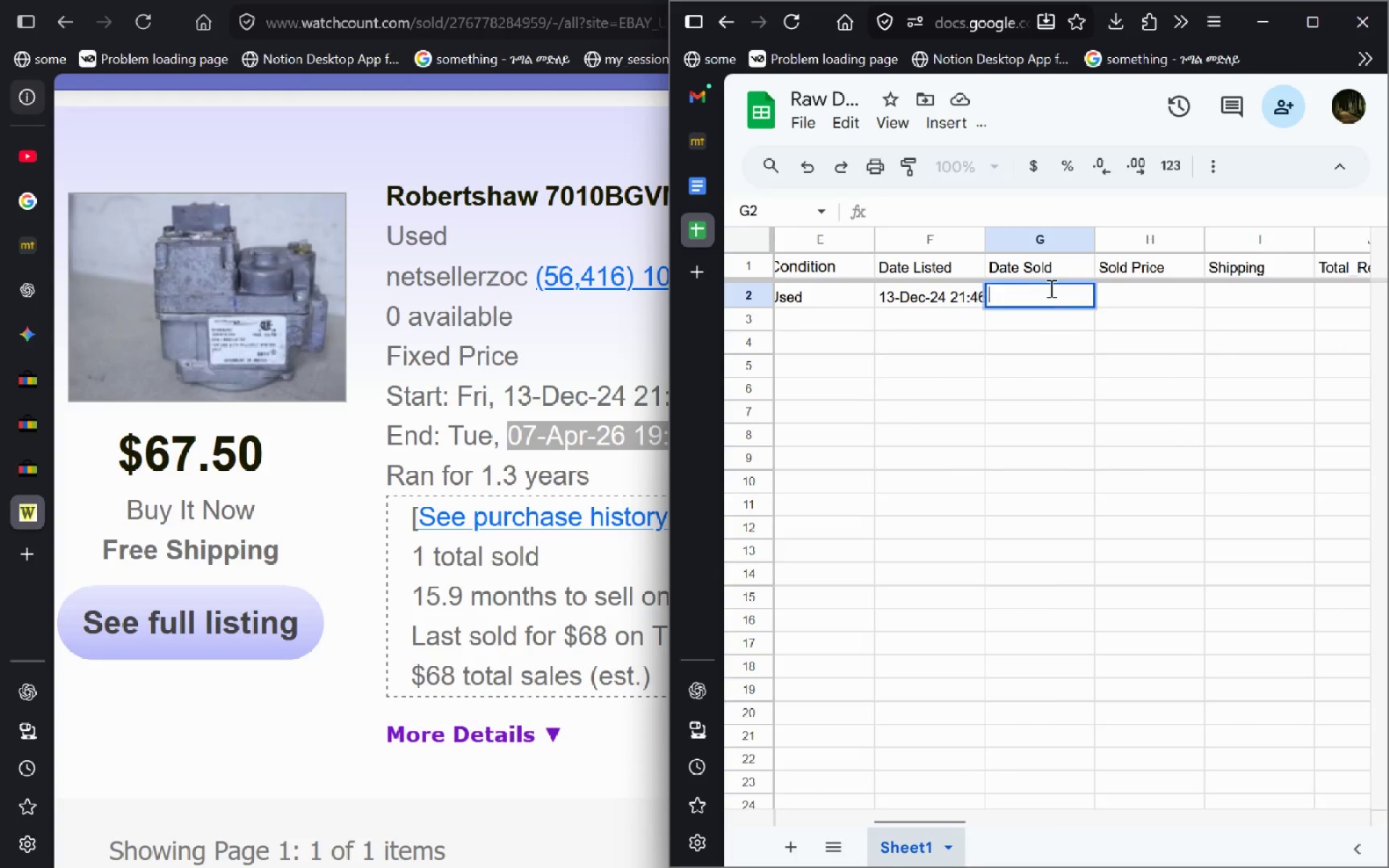 
key(Control+V)
 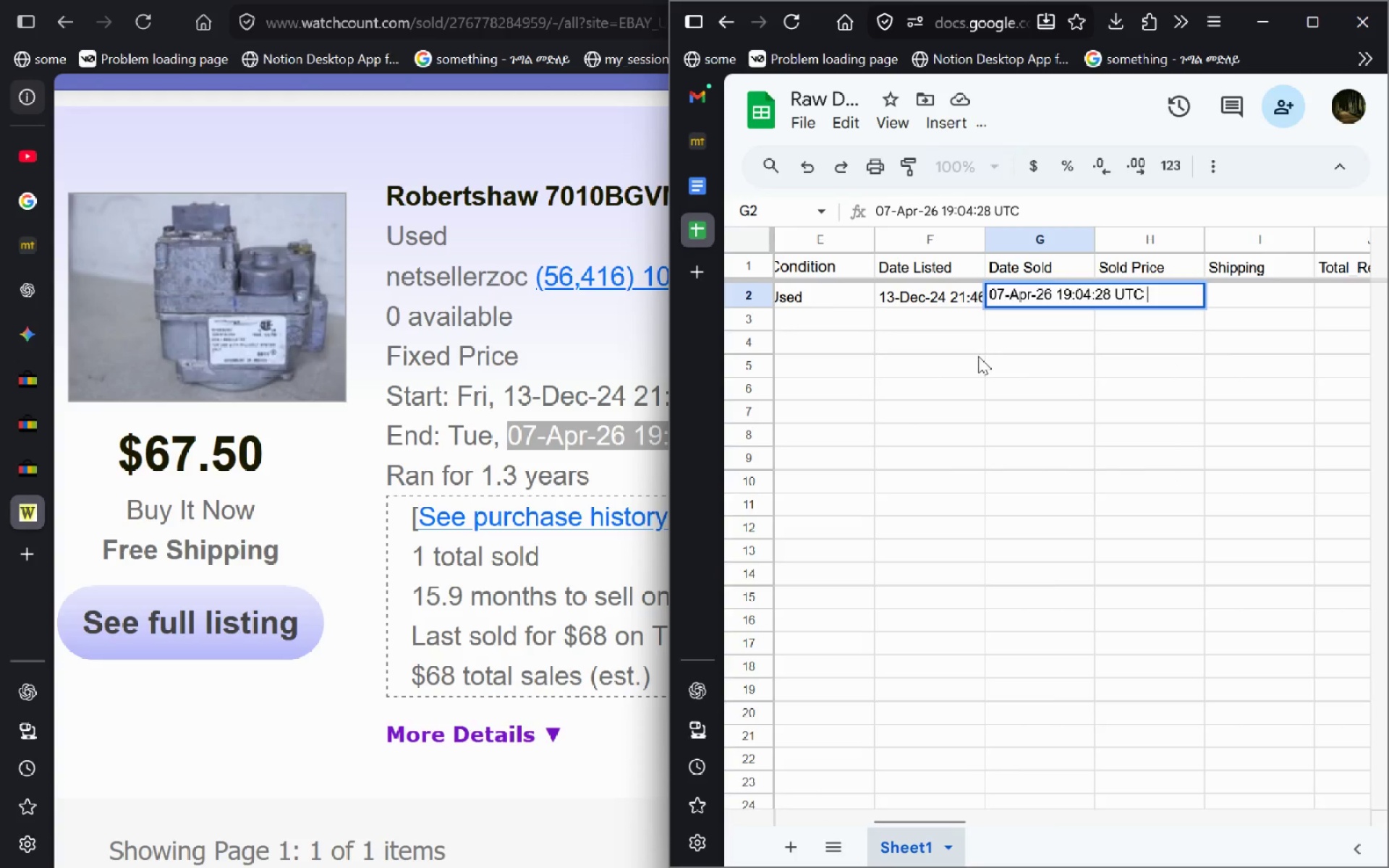 
left_click([978, 356])
 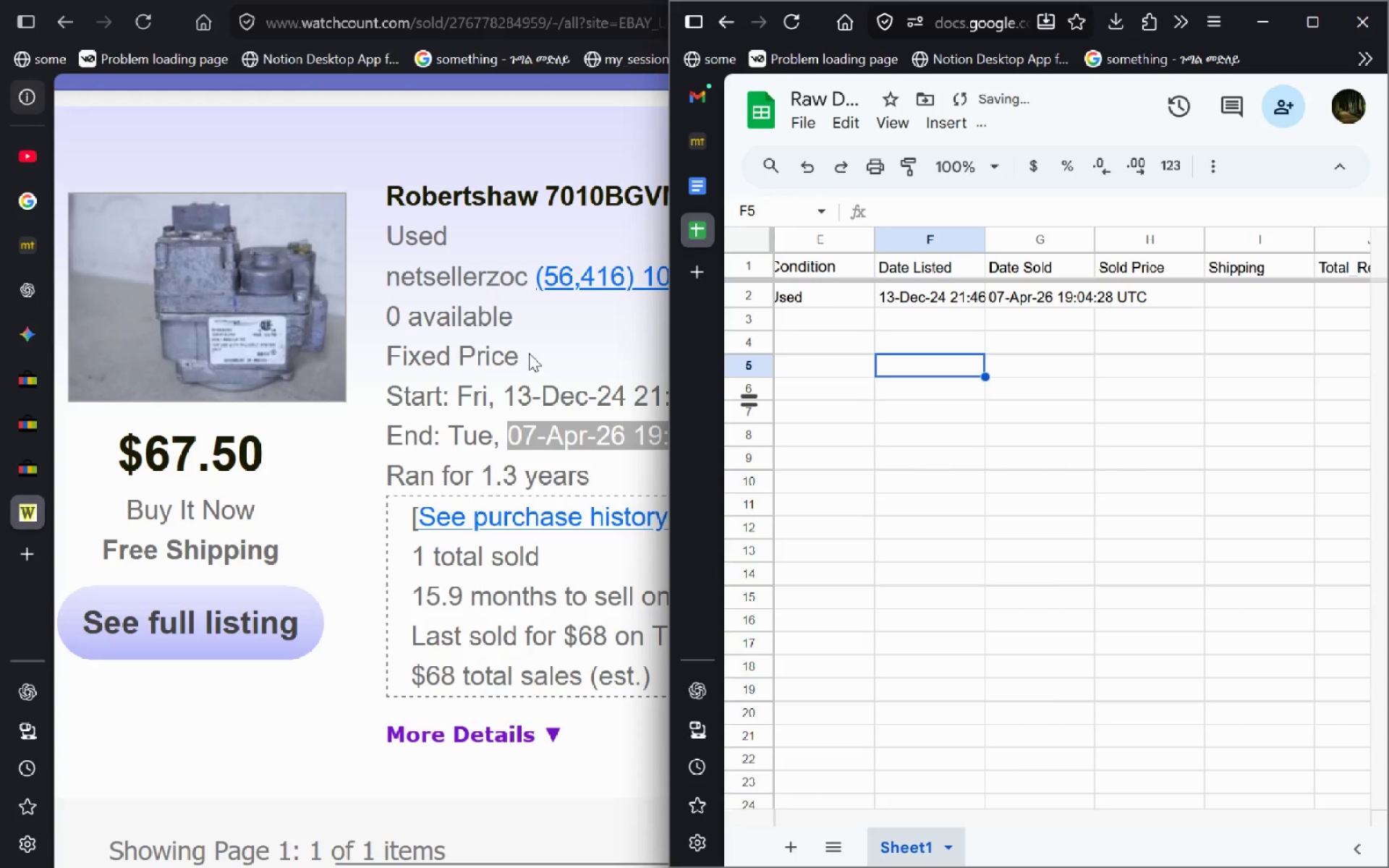 
left_click([530, 349])
 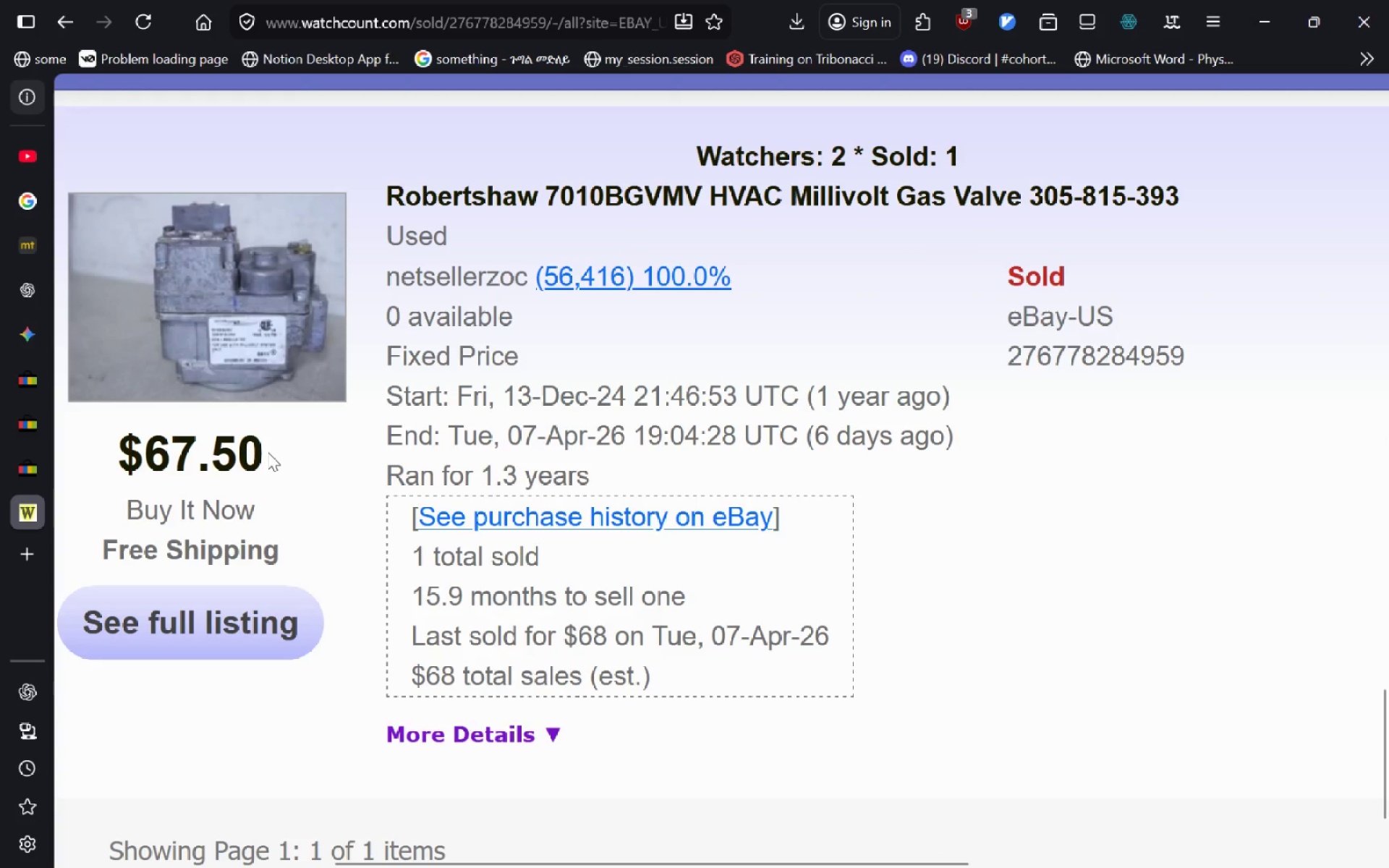 
left_click_drag(start_coordinate=[268, 453], to_coordinate=[72, 458])
 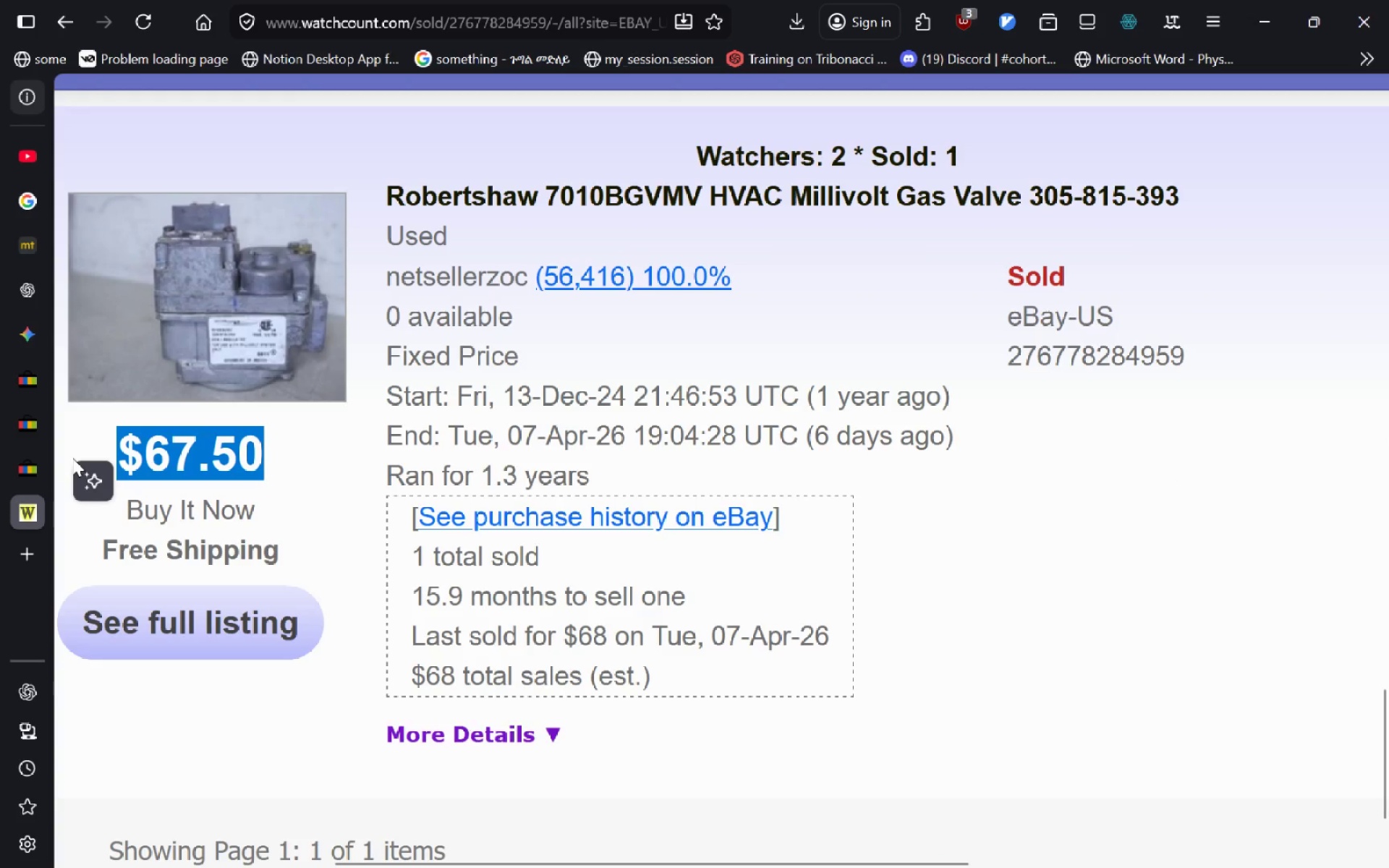 
key(Control+C)
 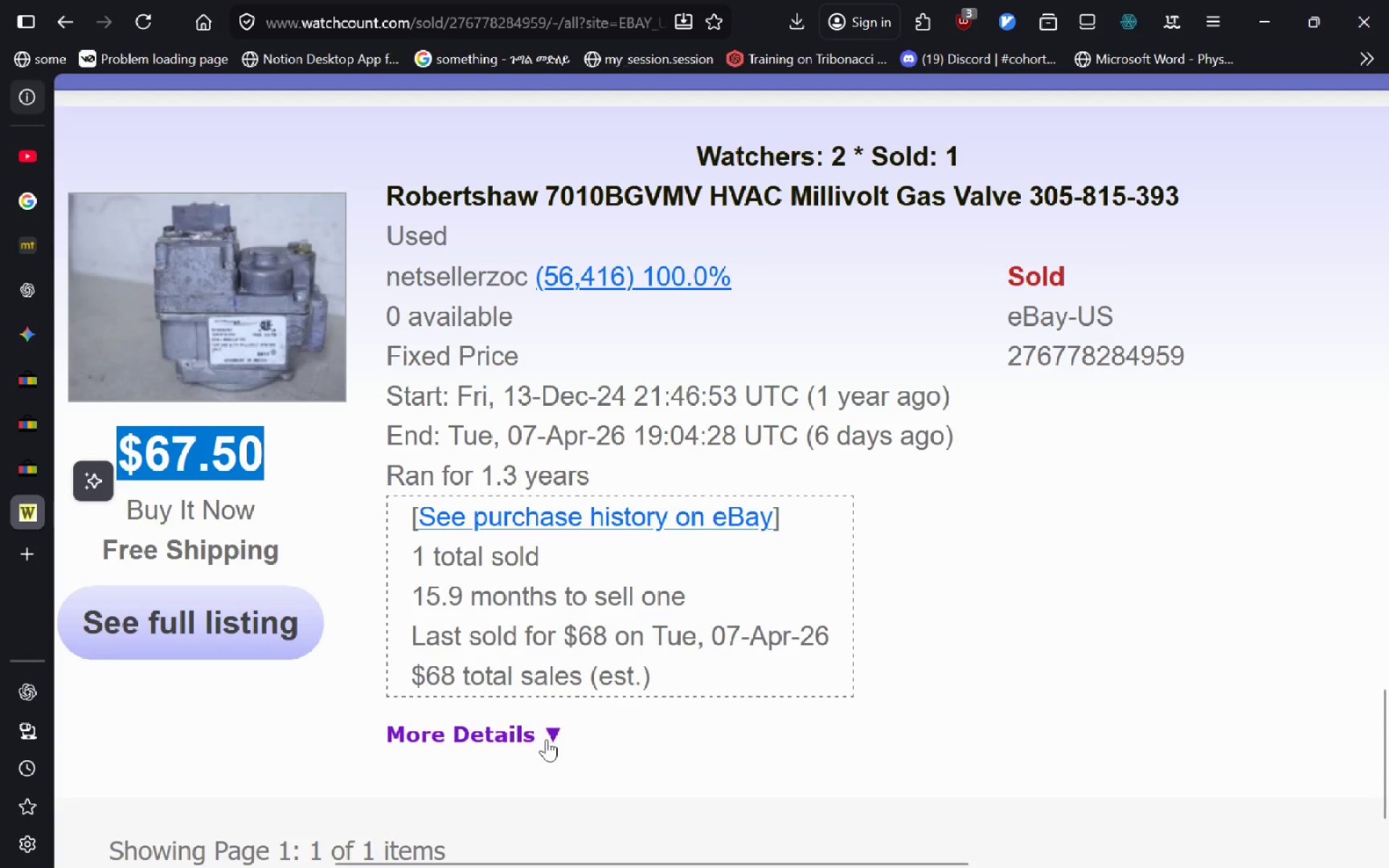 
wait(7.31)
 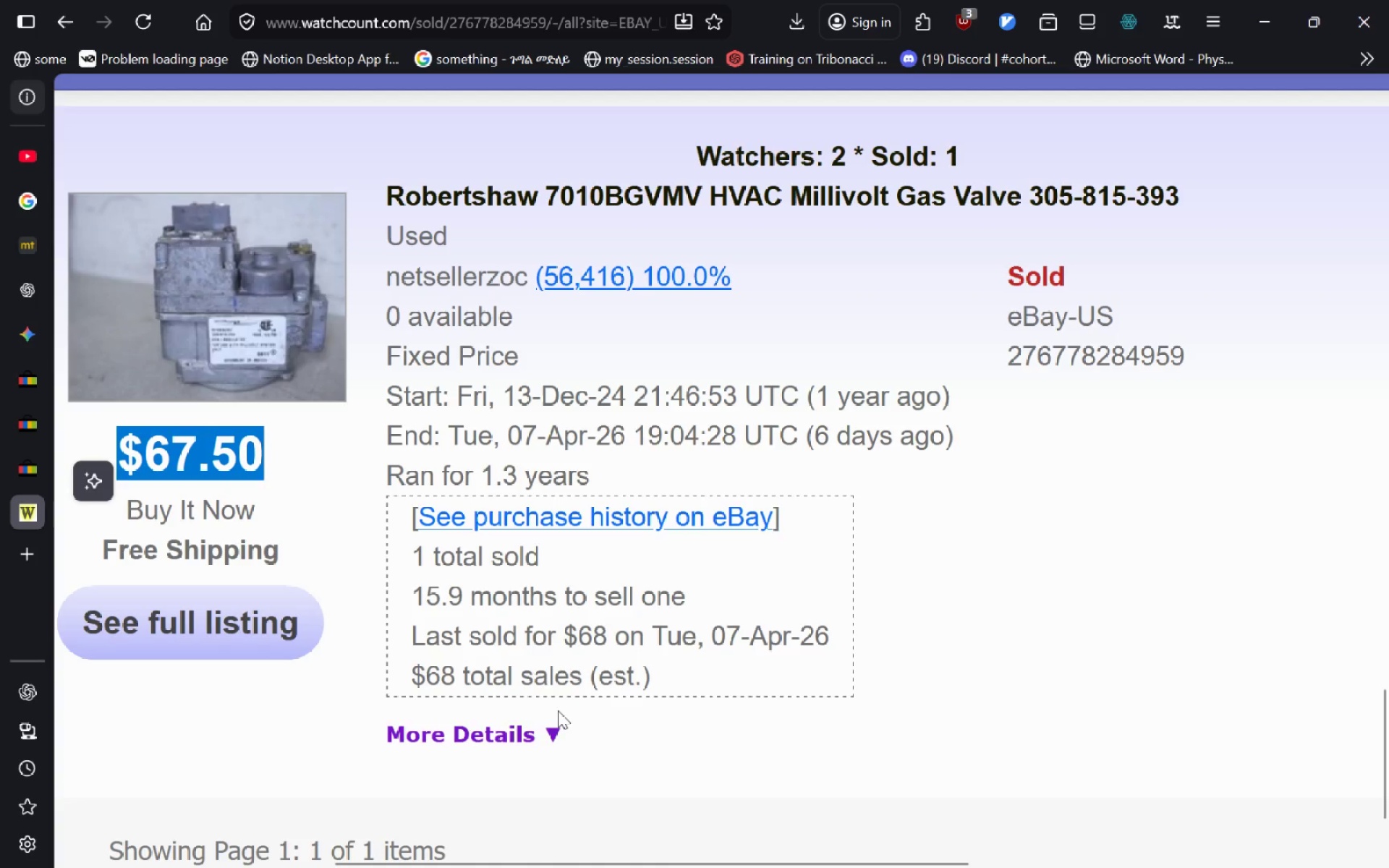 
left_click([546, 739])
 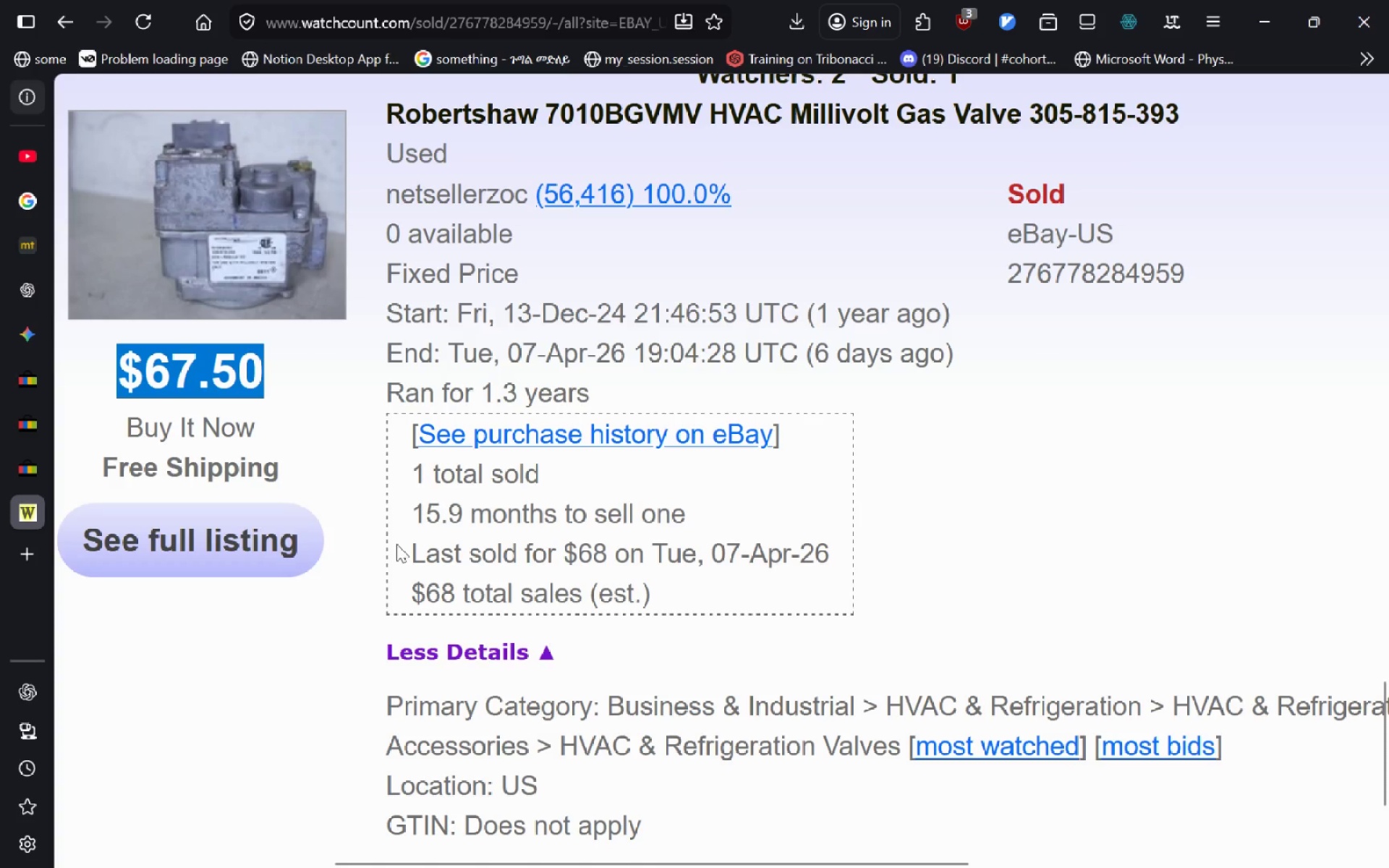 
wait(5.42)
 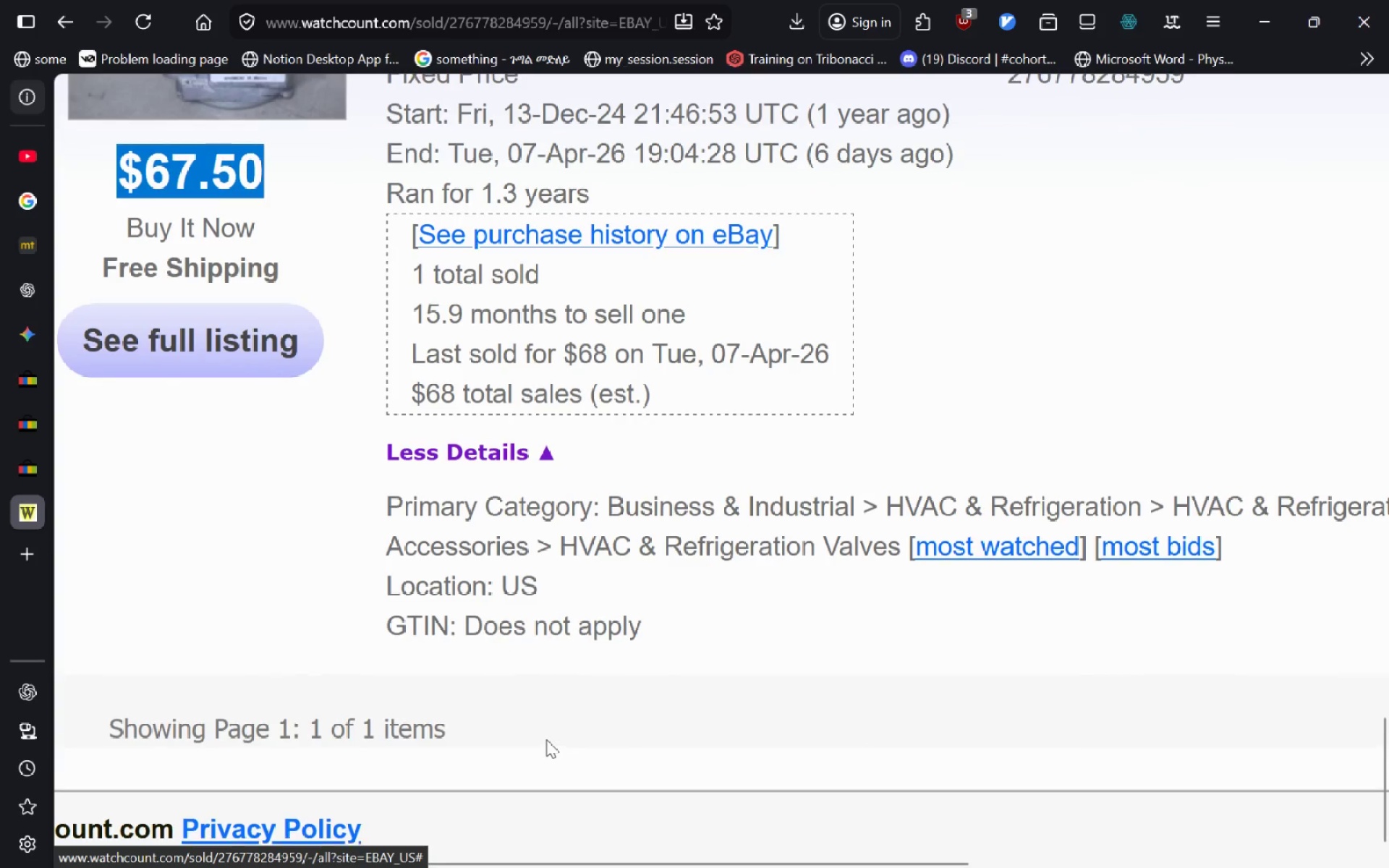 
key(Control+C)
 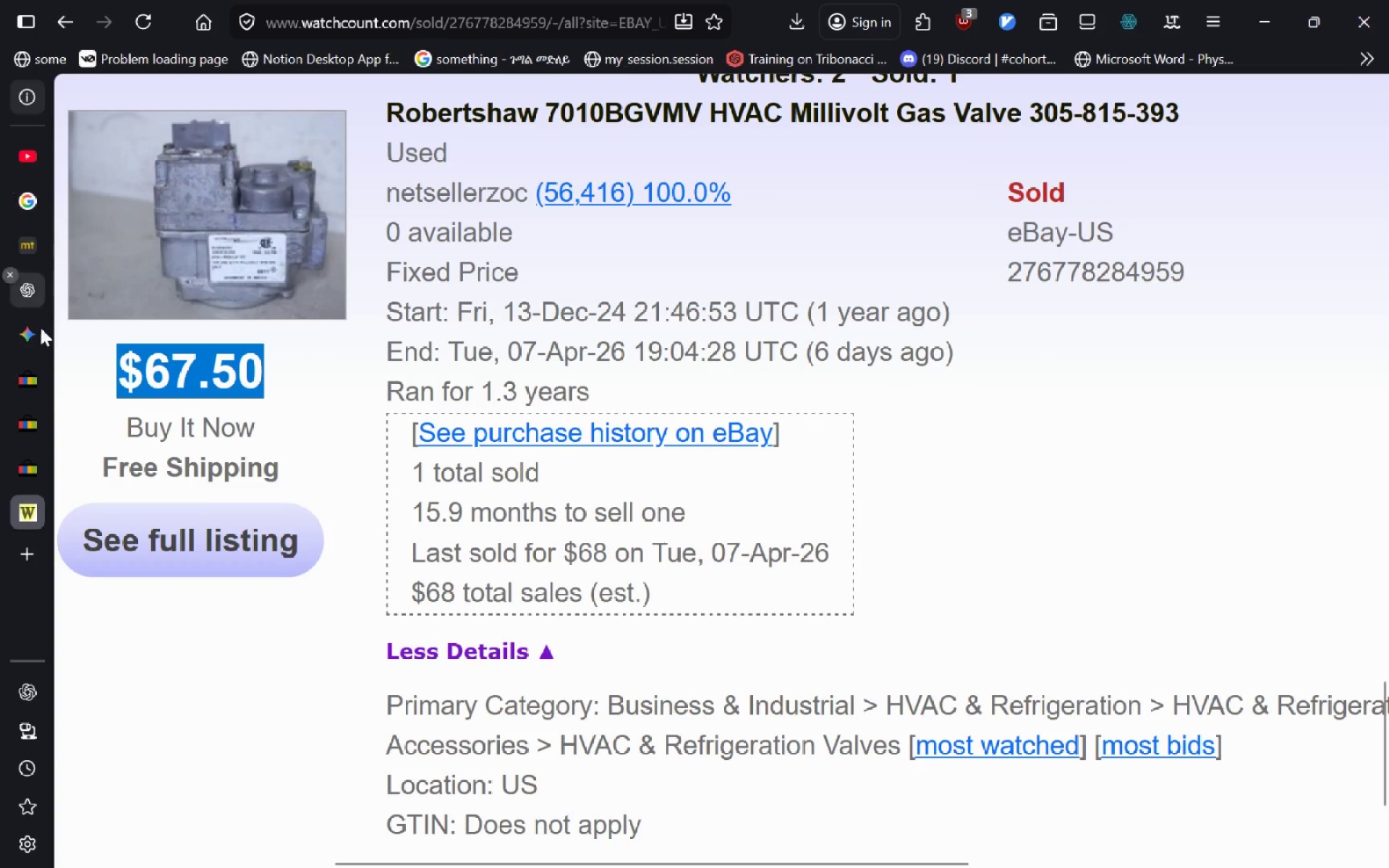 
left_click([31, 463])
 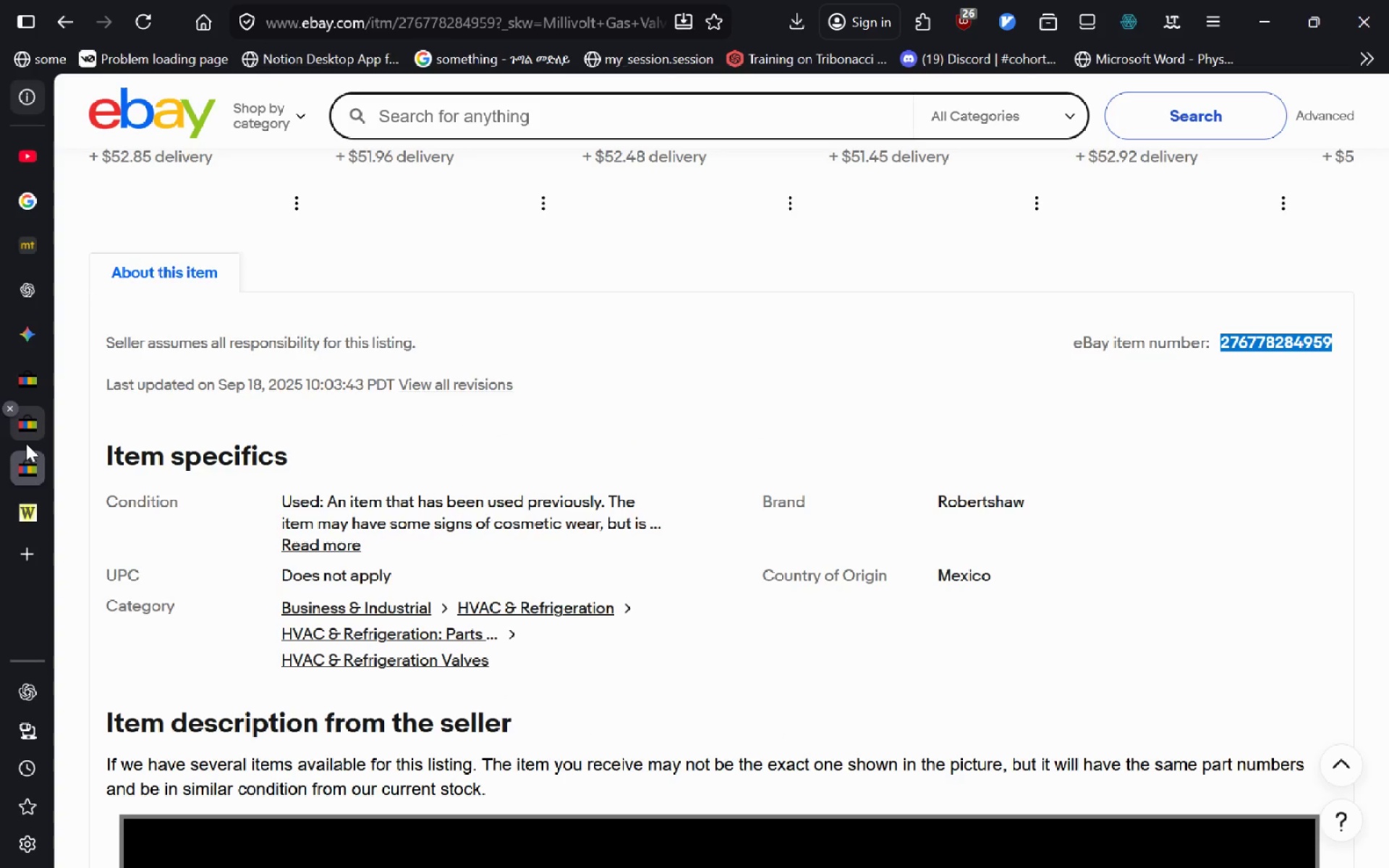 
mouse_move([324, 416])
 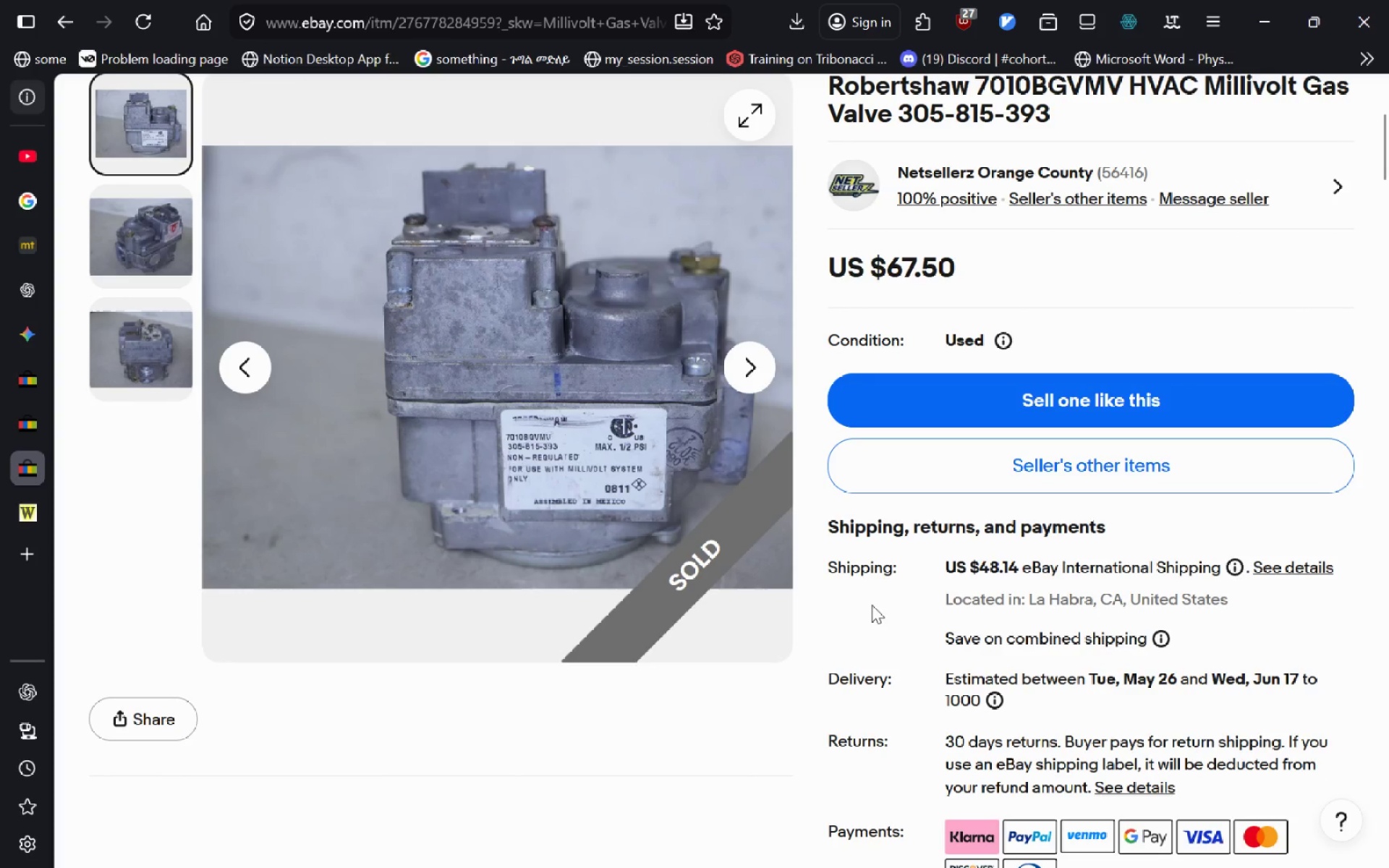 
left_click([872, 605])
 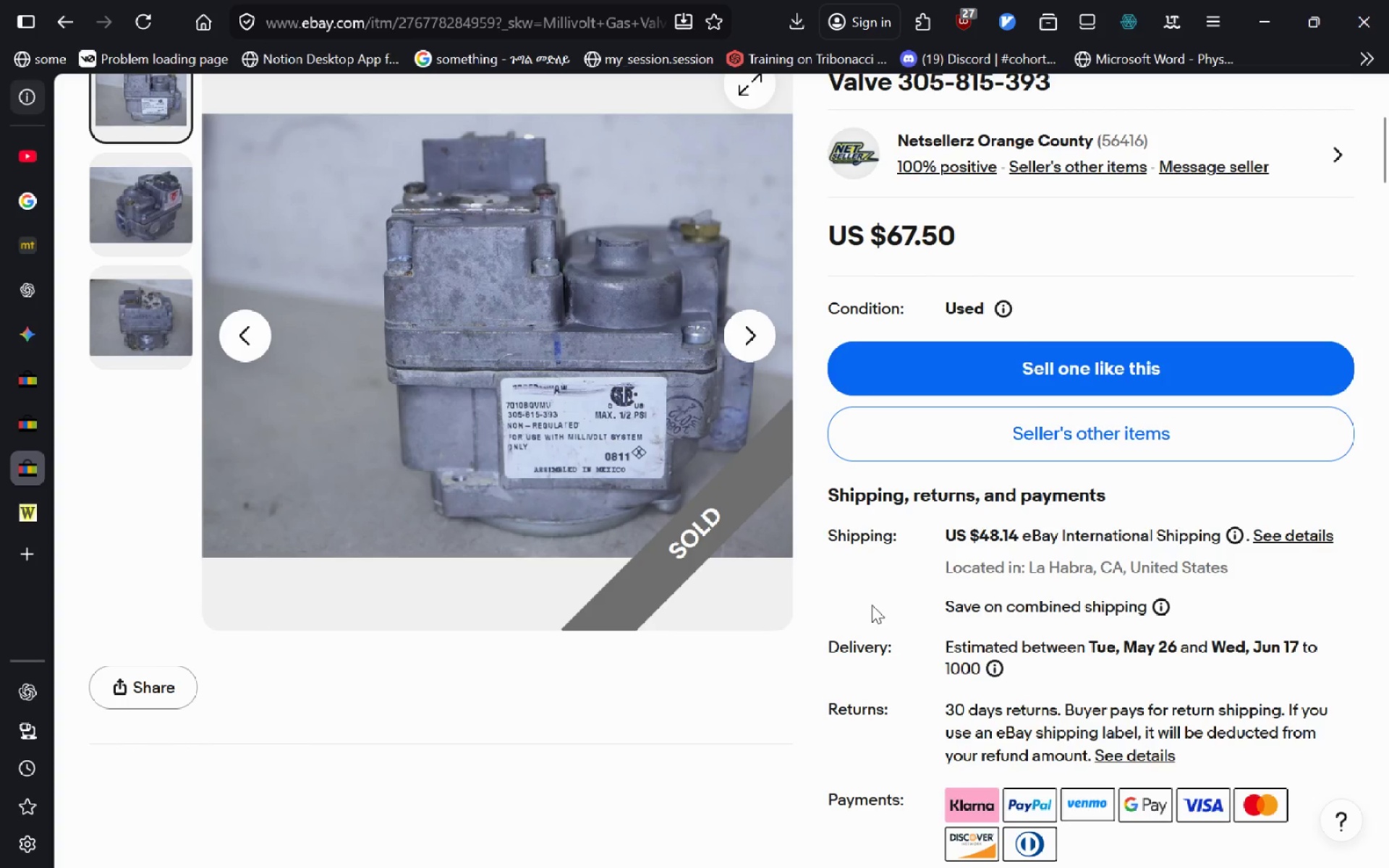 
wait(9.02)
 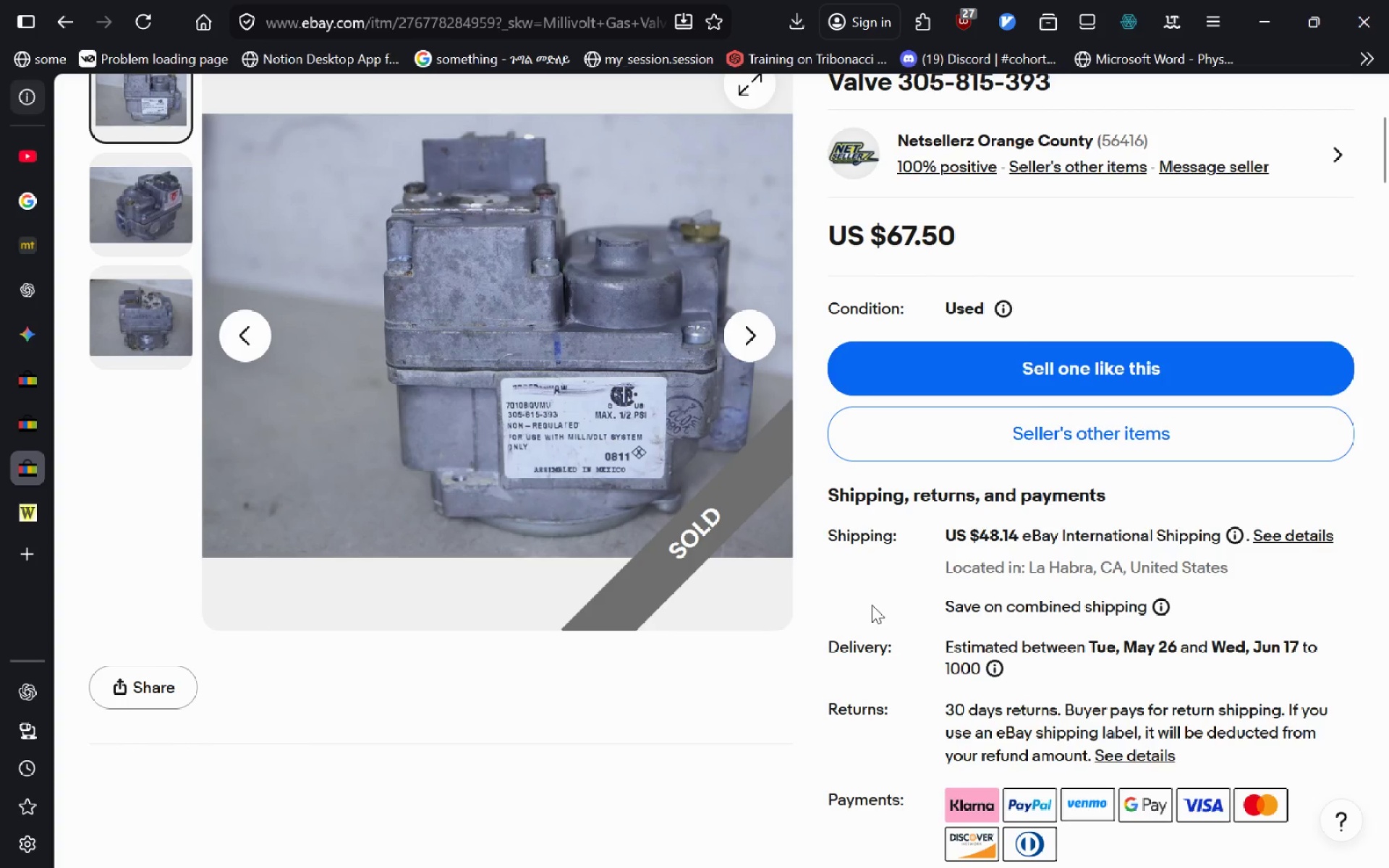 
key(Alt+AltLeft)
 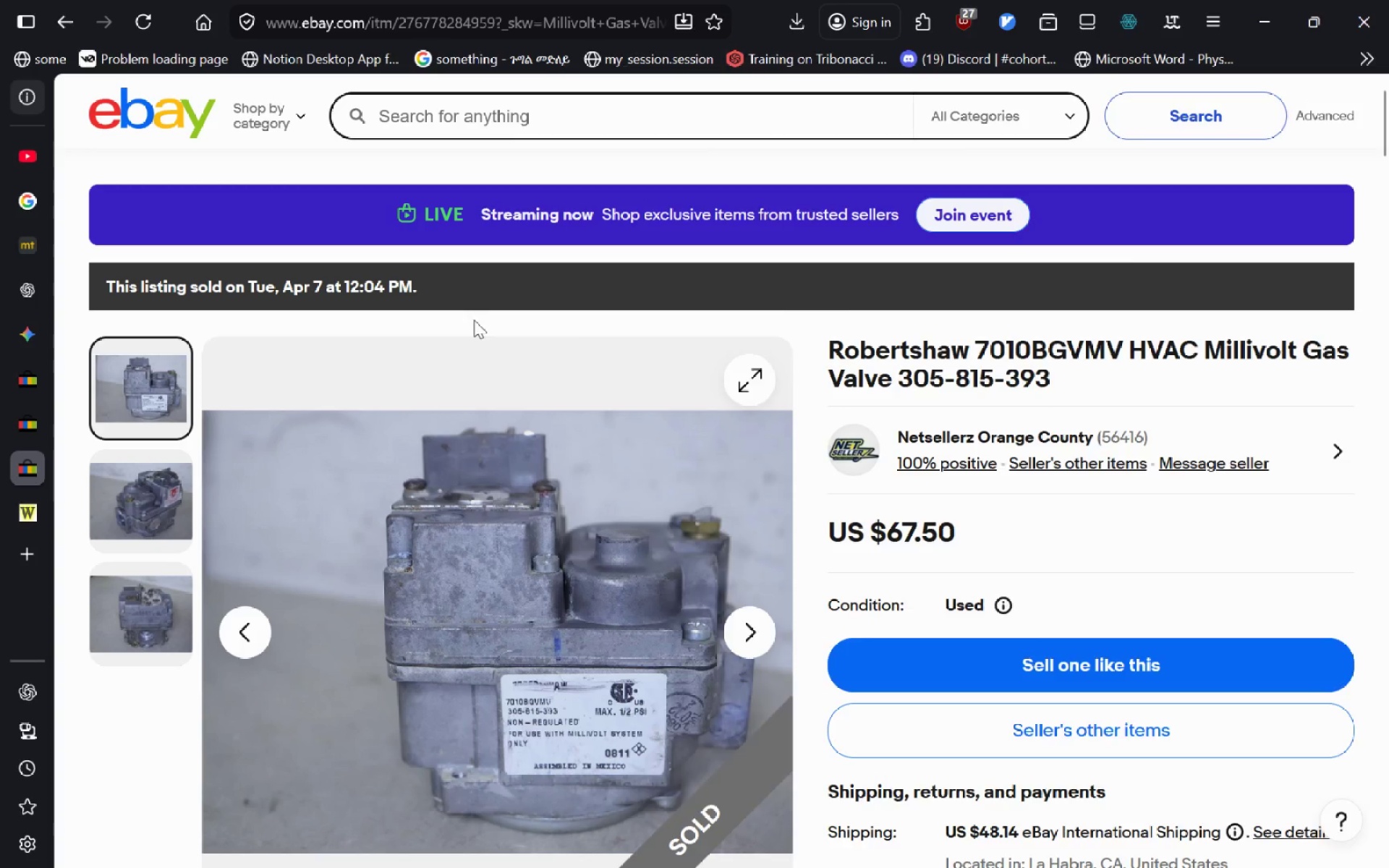 
key(Alt+Tab)
 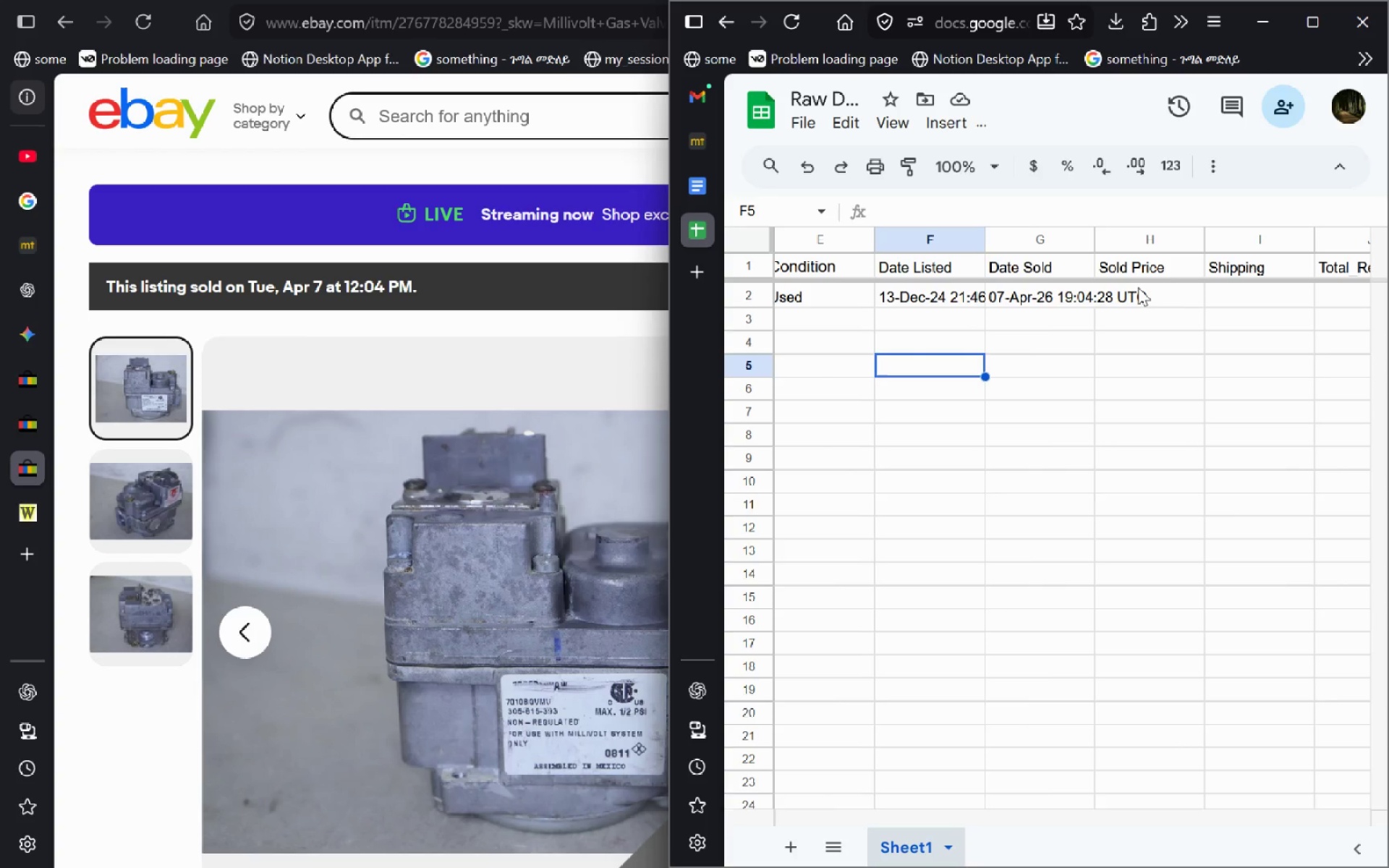 
key(Alt+AltLeft)
 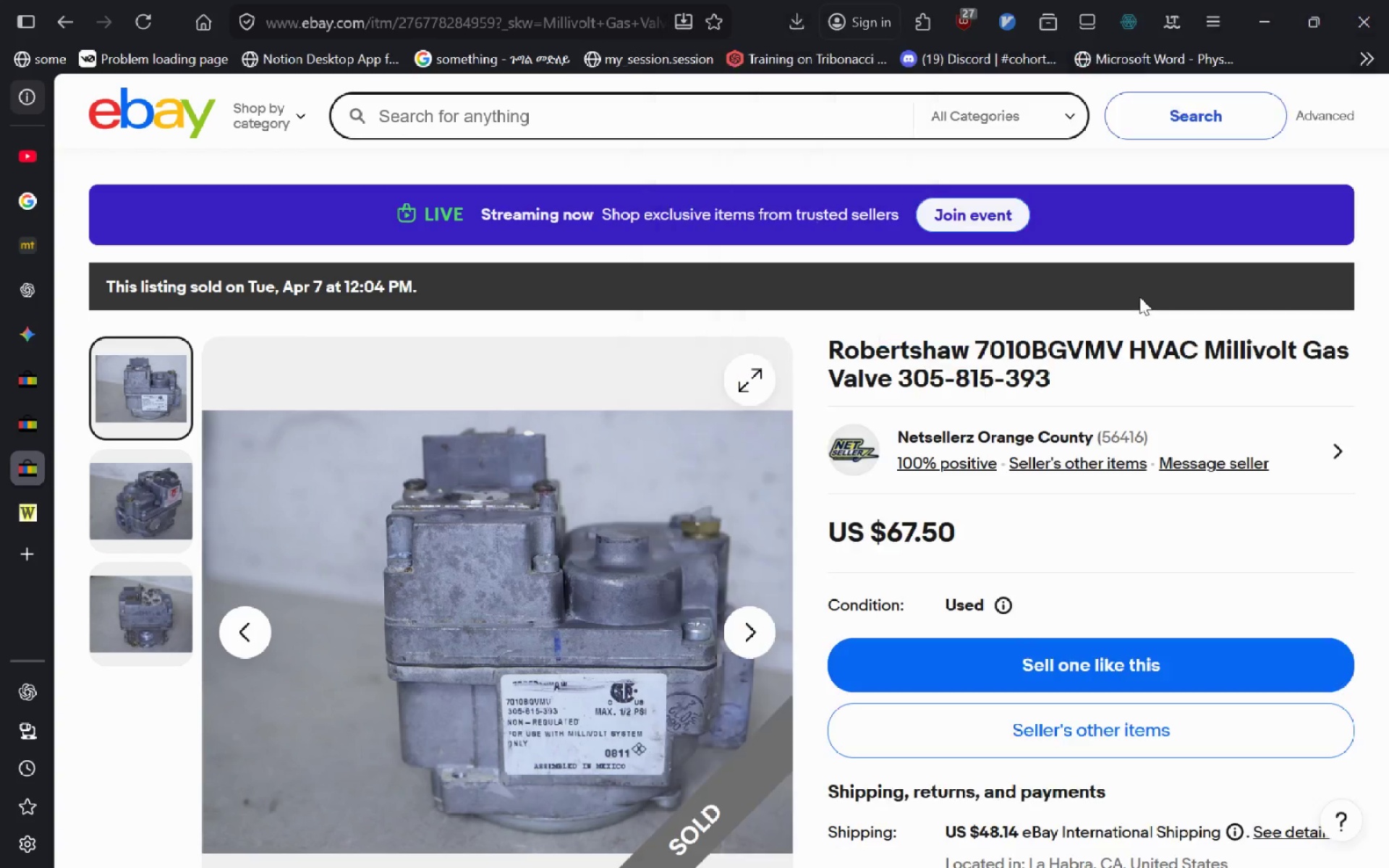 
key(Alt+Tab)
 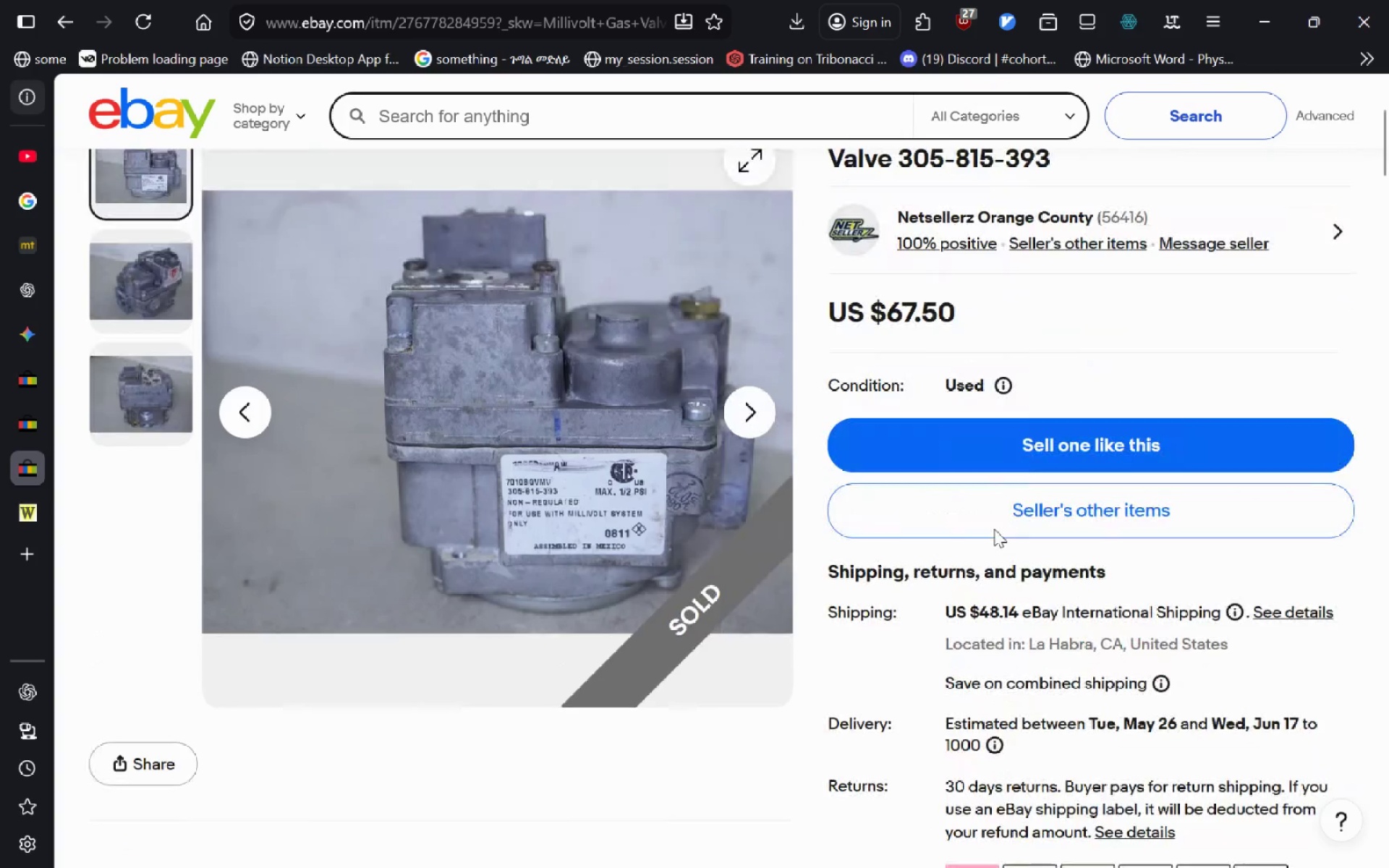 
wait(7.86)
 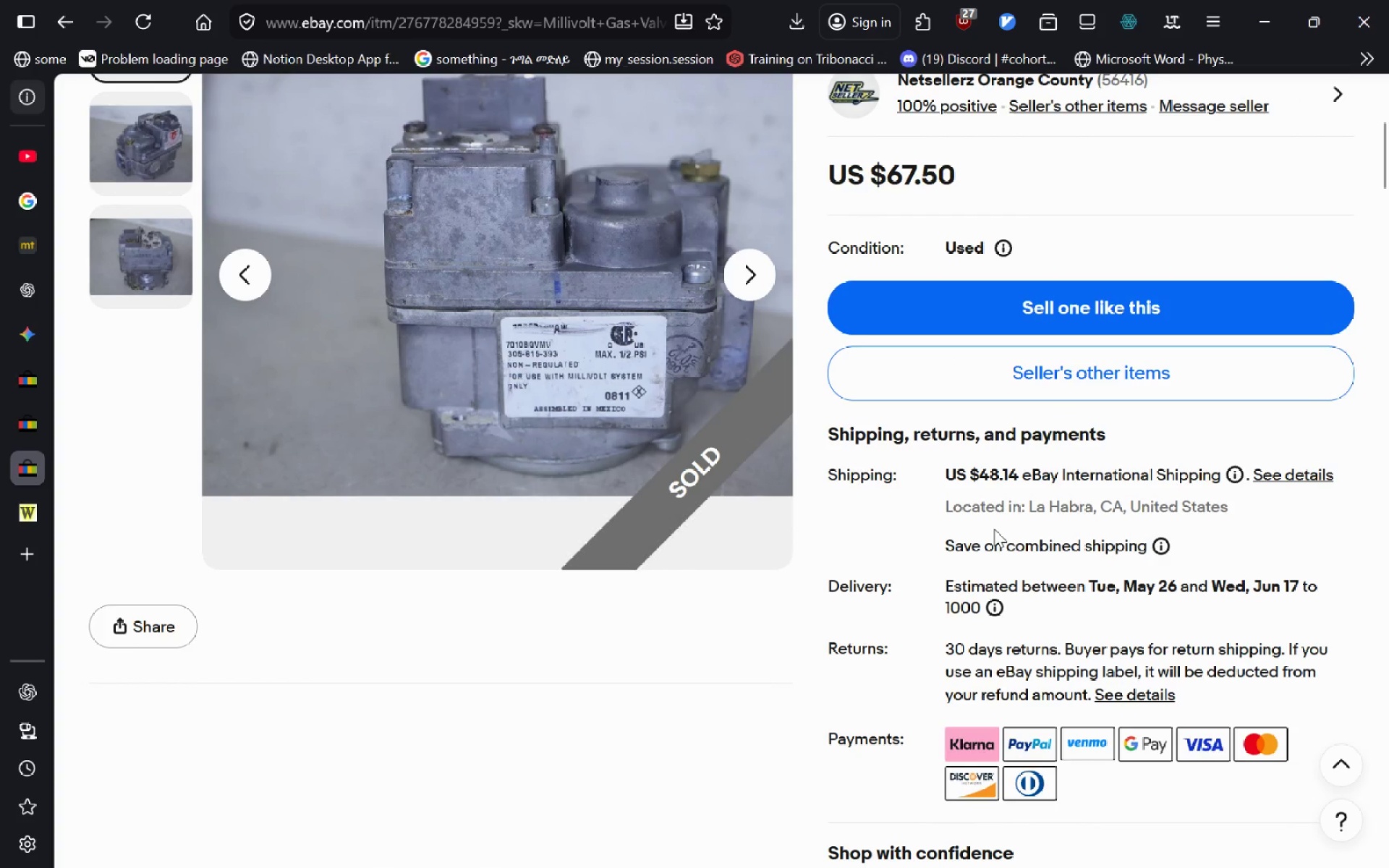 
left_click([25, 351])
 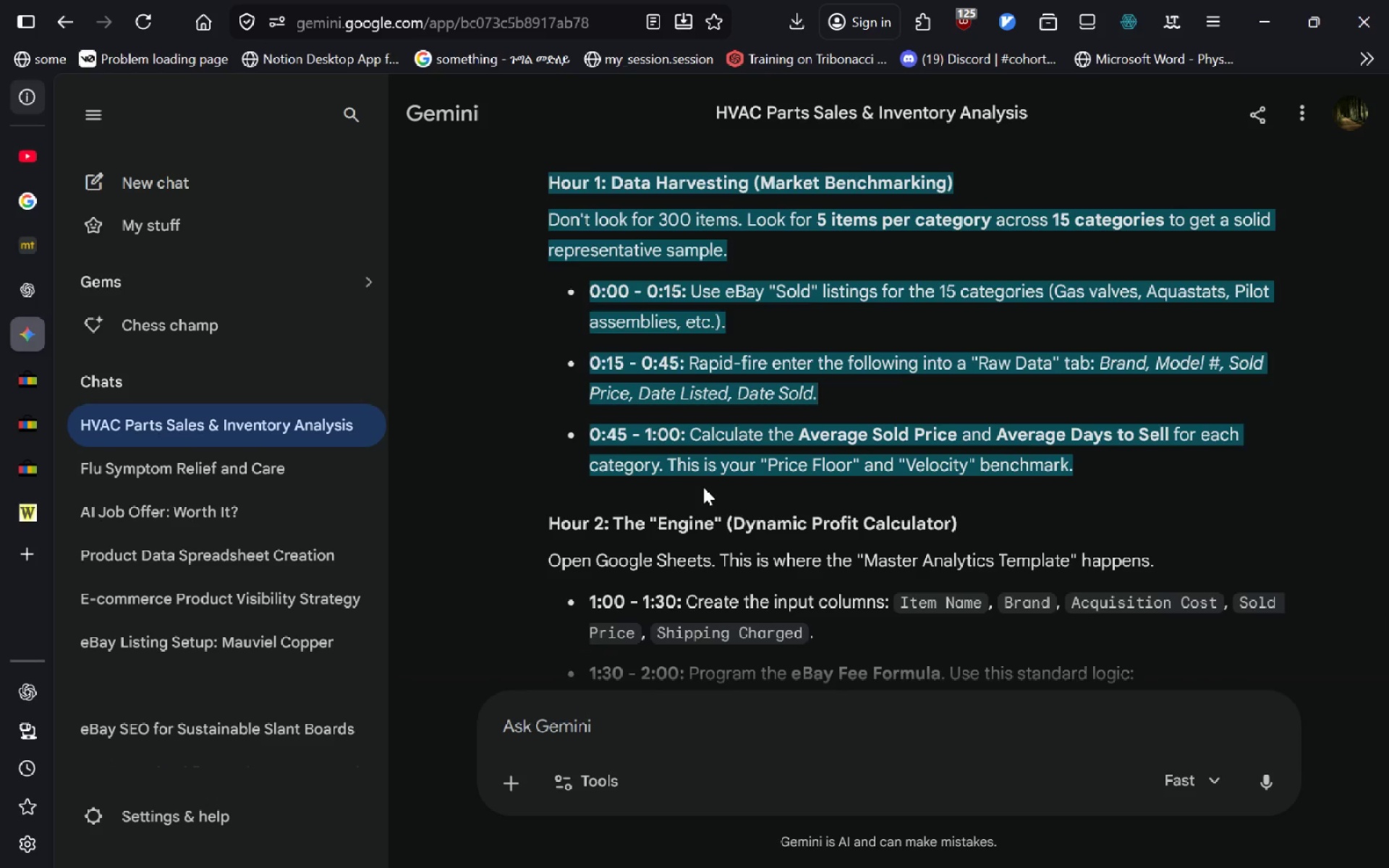 
wait(22.52)
 